 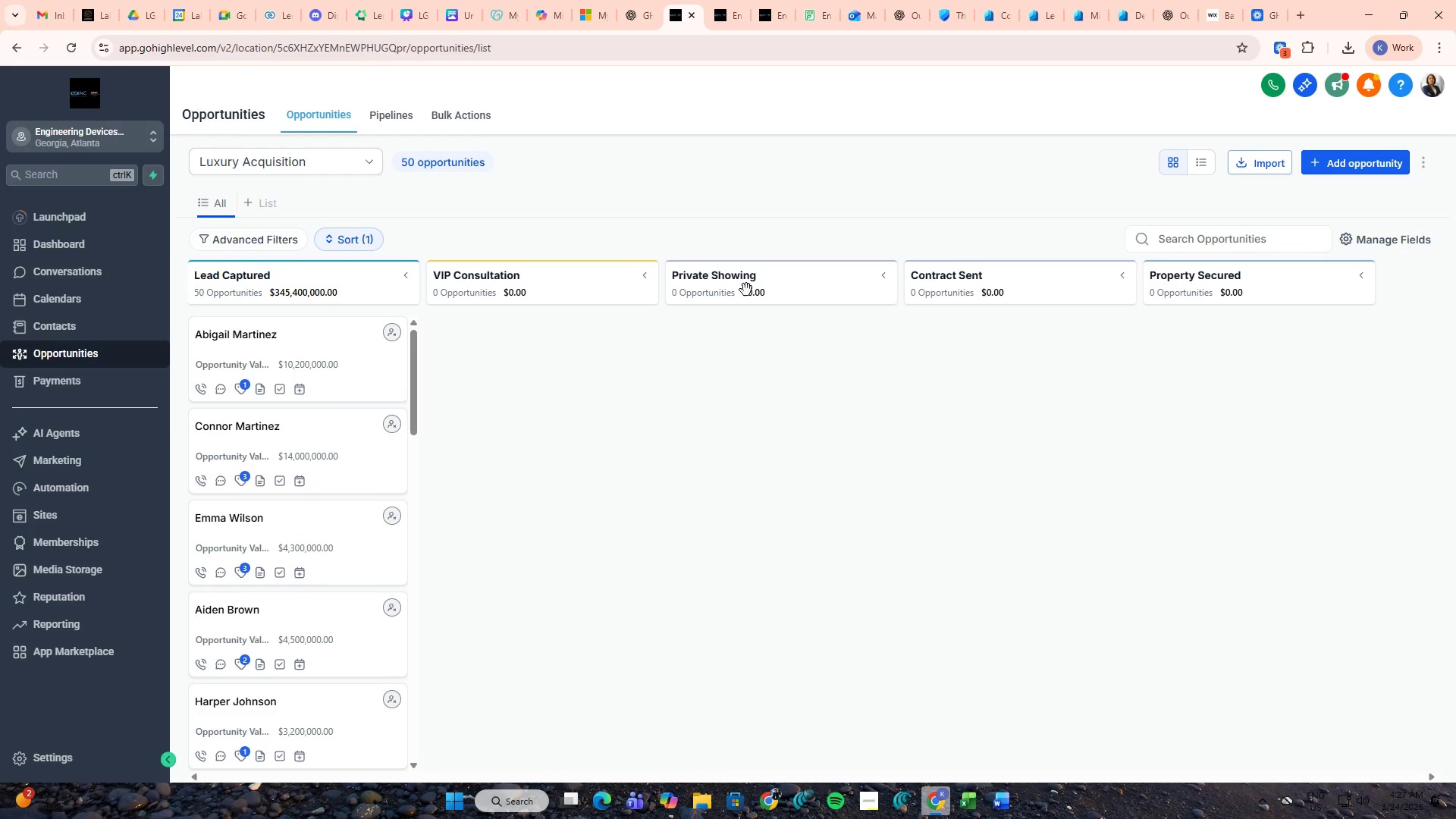 
scroll: coordinate [404, 475], scroll_direction: up, amount: 2.0
 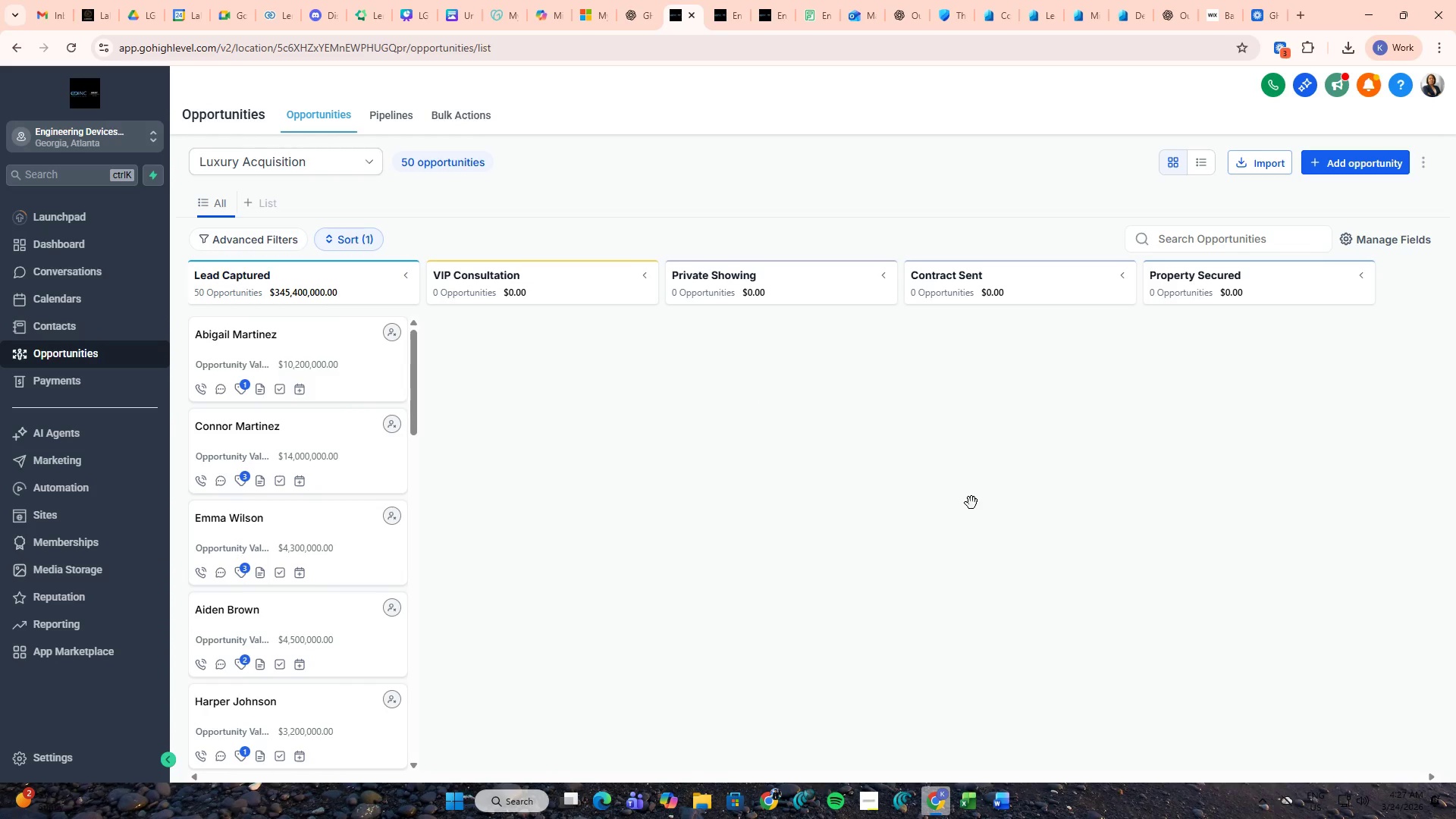 
scroll: coordinate [968, 505], scroll_direction: down, amount: 3.0
 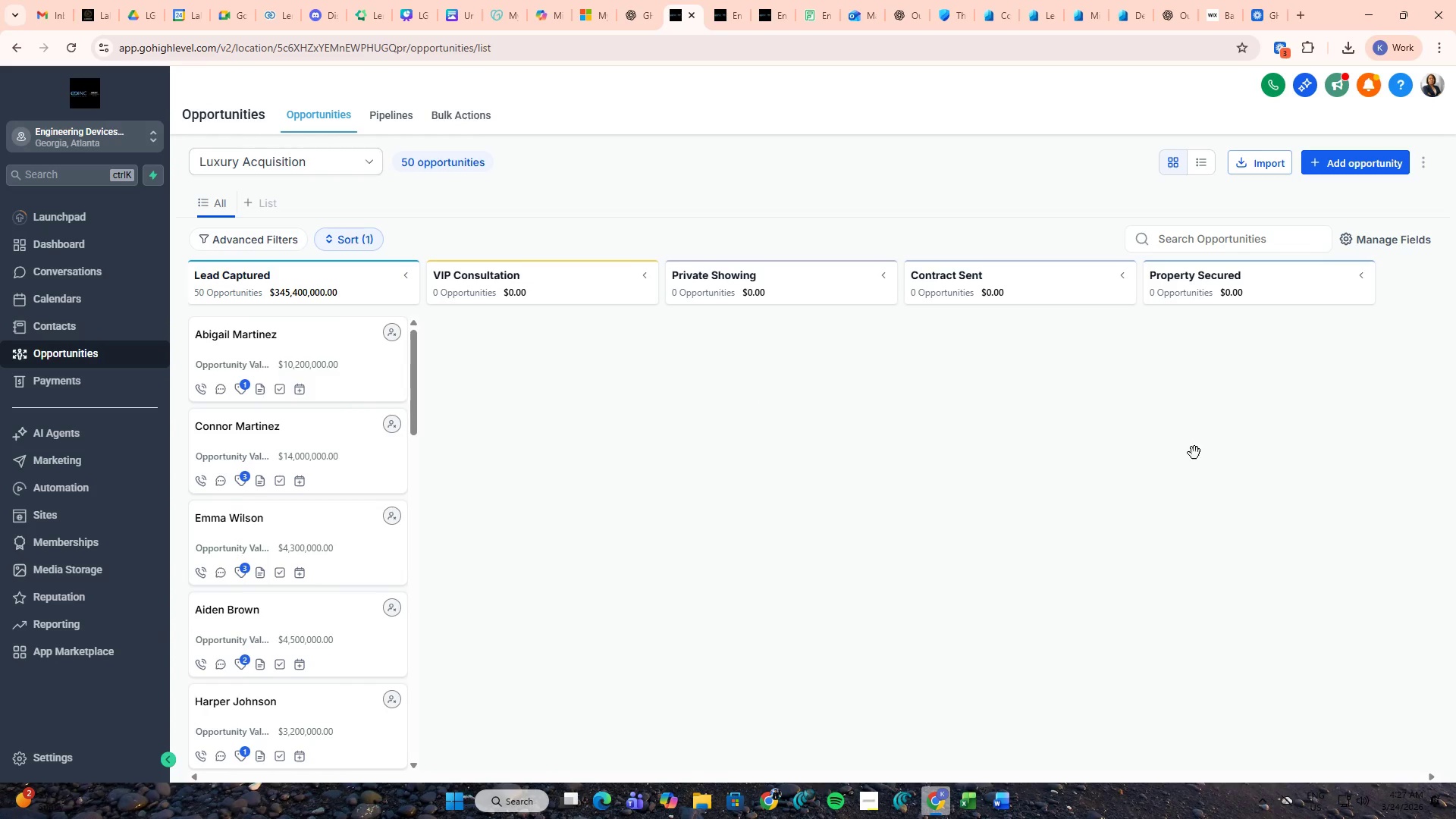 
scroll: coordinate [1015, 453], scroll_direction: none, amount: 0.0
 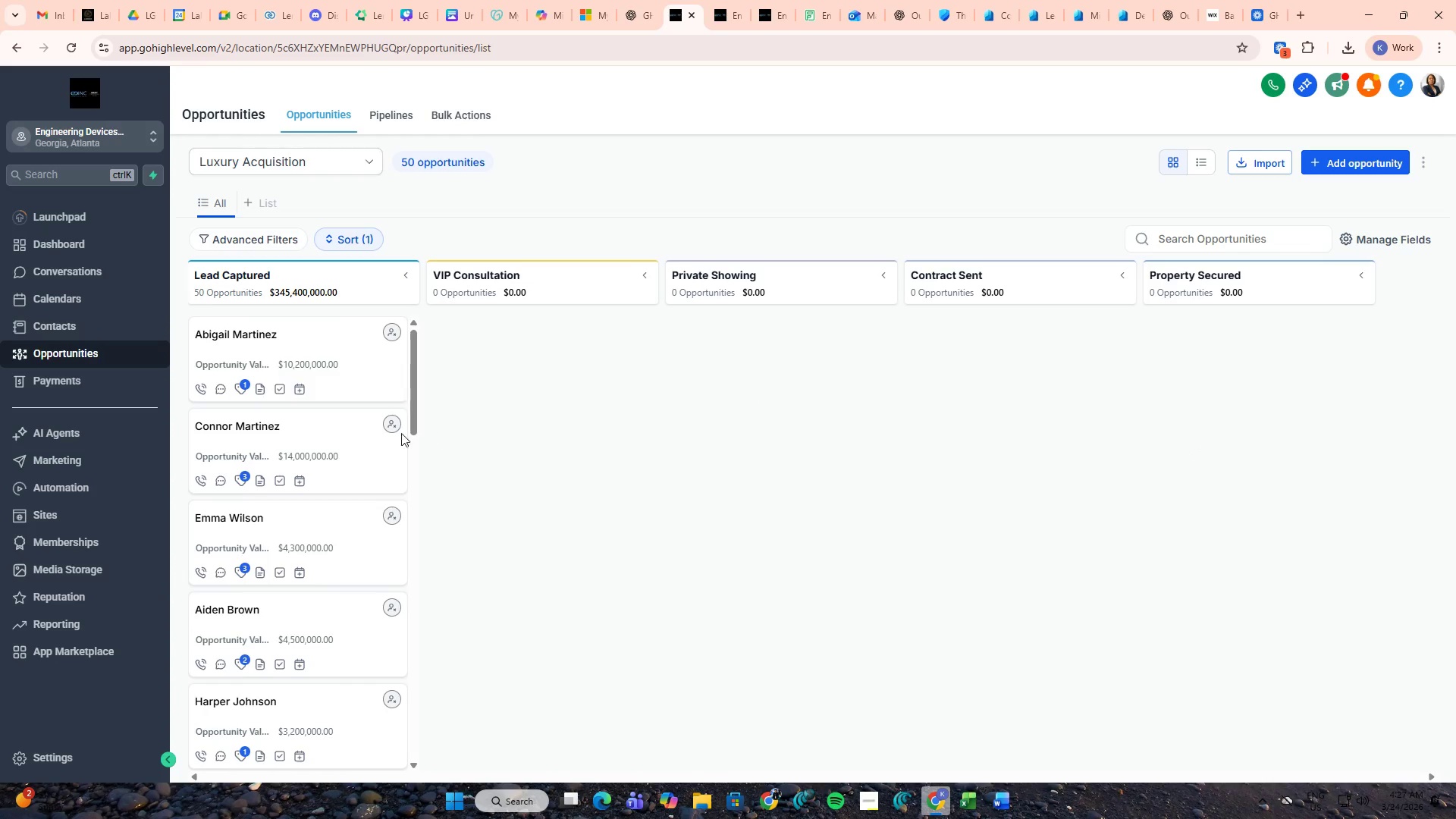 
scroll: coordinate [399, 480], scroll_direction: down, amount: 1.0
 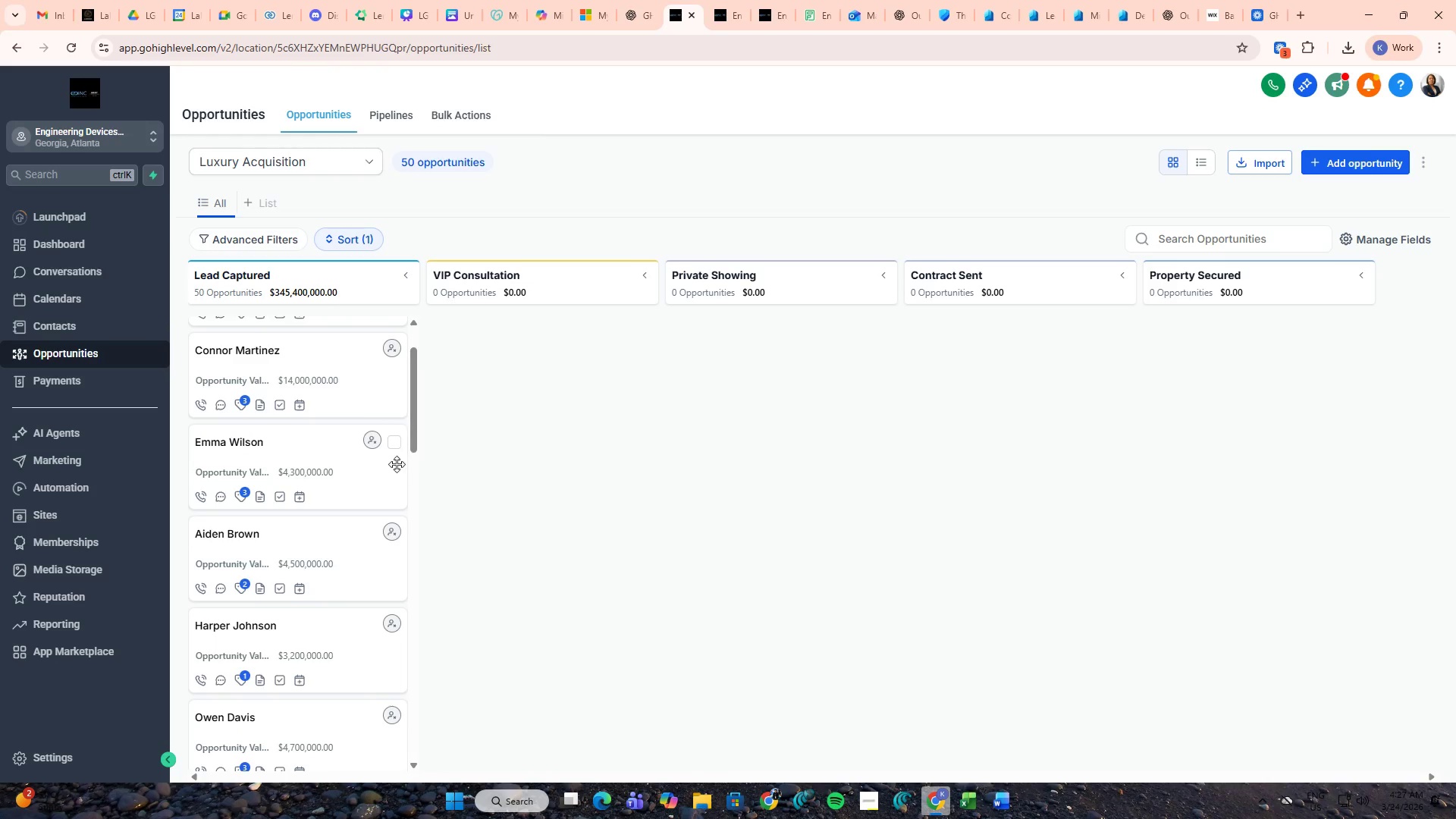 
scroll: coordinate [384, 461], scroll_direction: up, amount: 4.0
 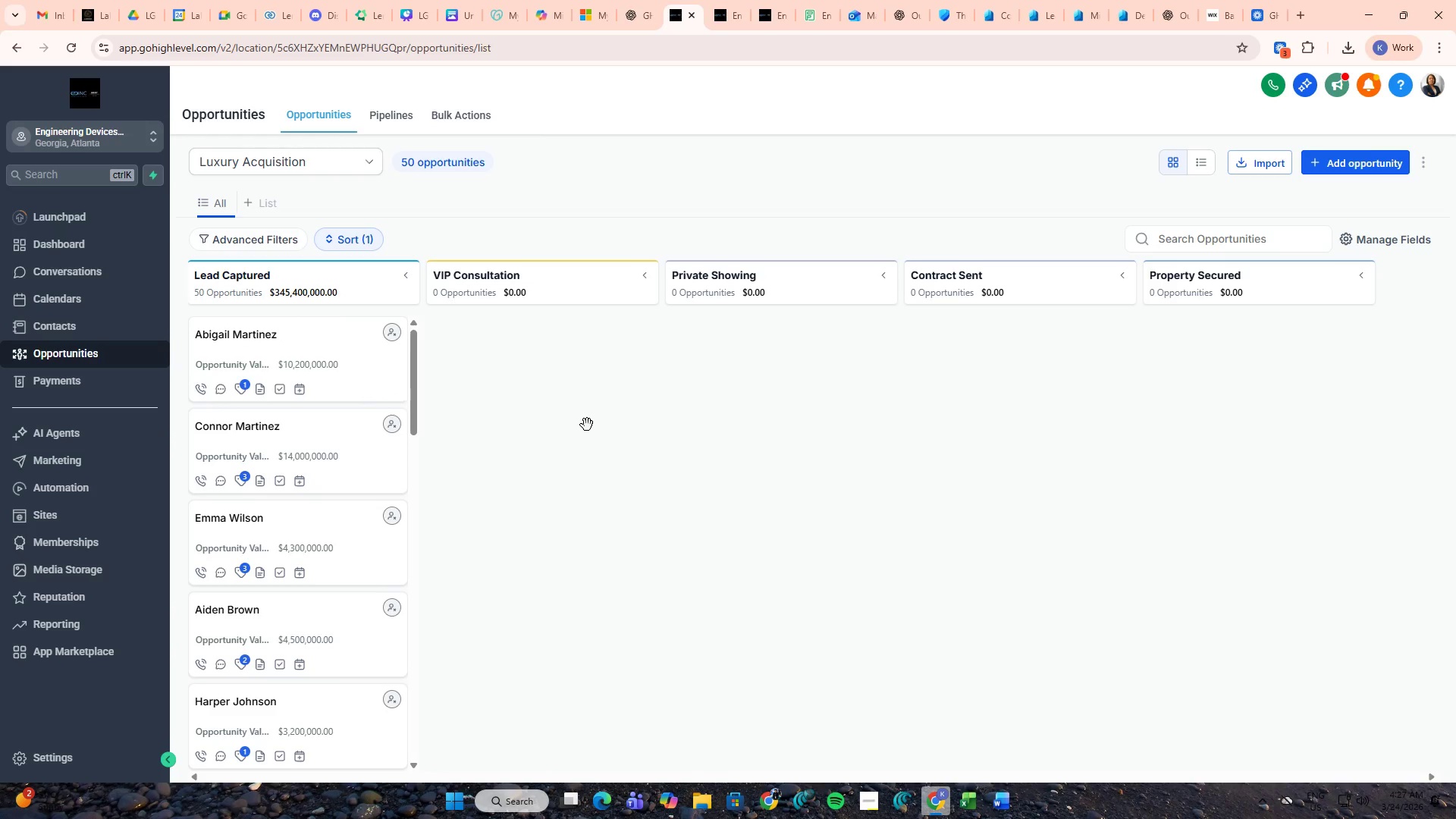 
left_click([587, 425])
 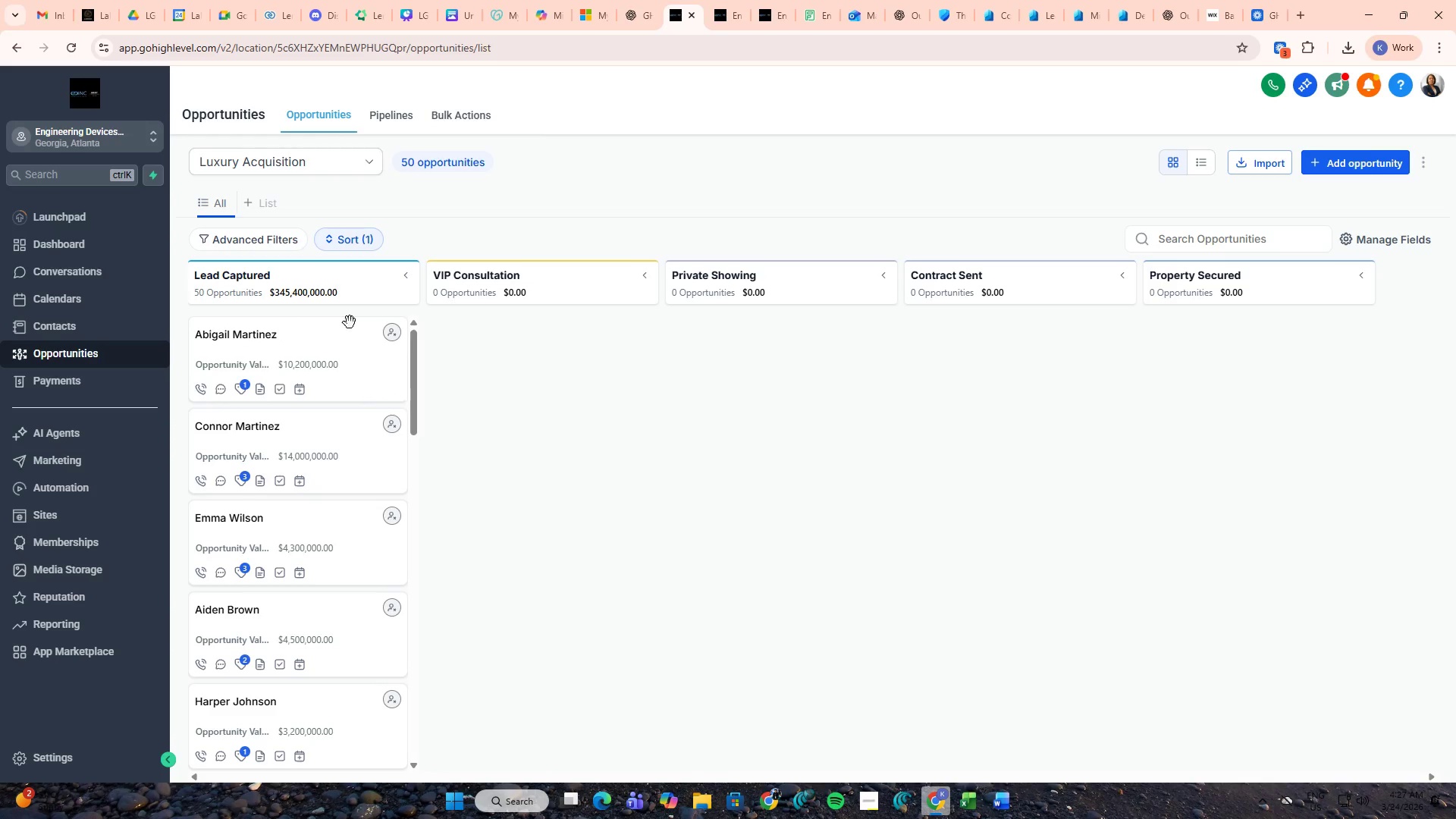 
left_click([391, 336])
 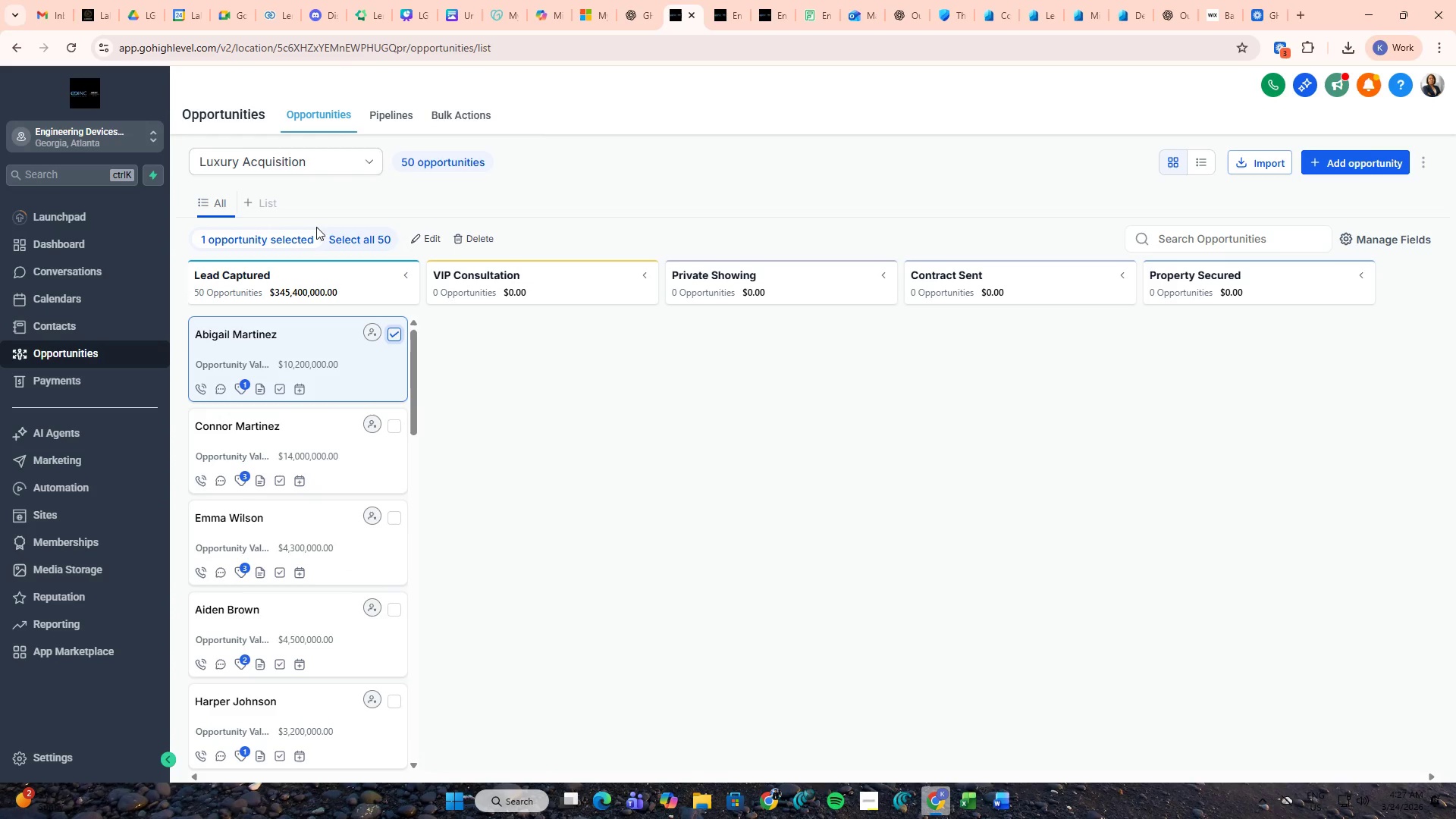 
left_click([339, 234])
 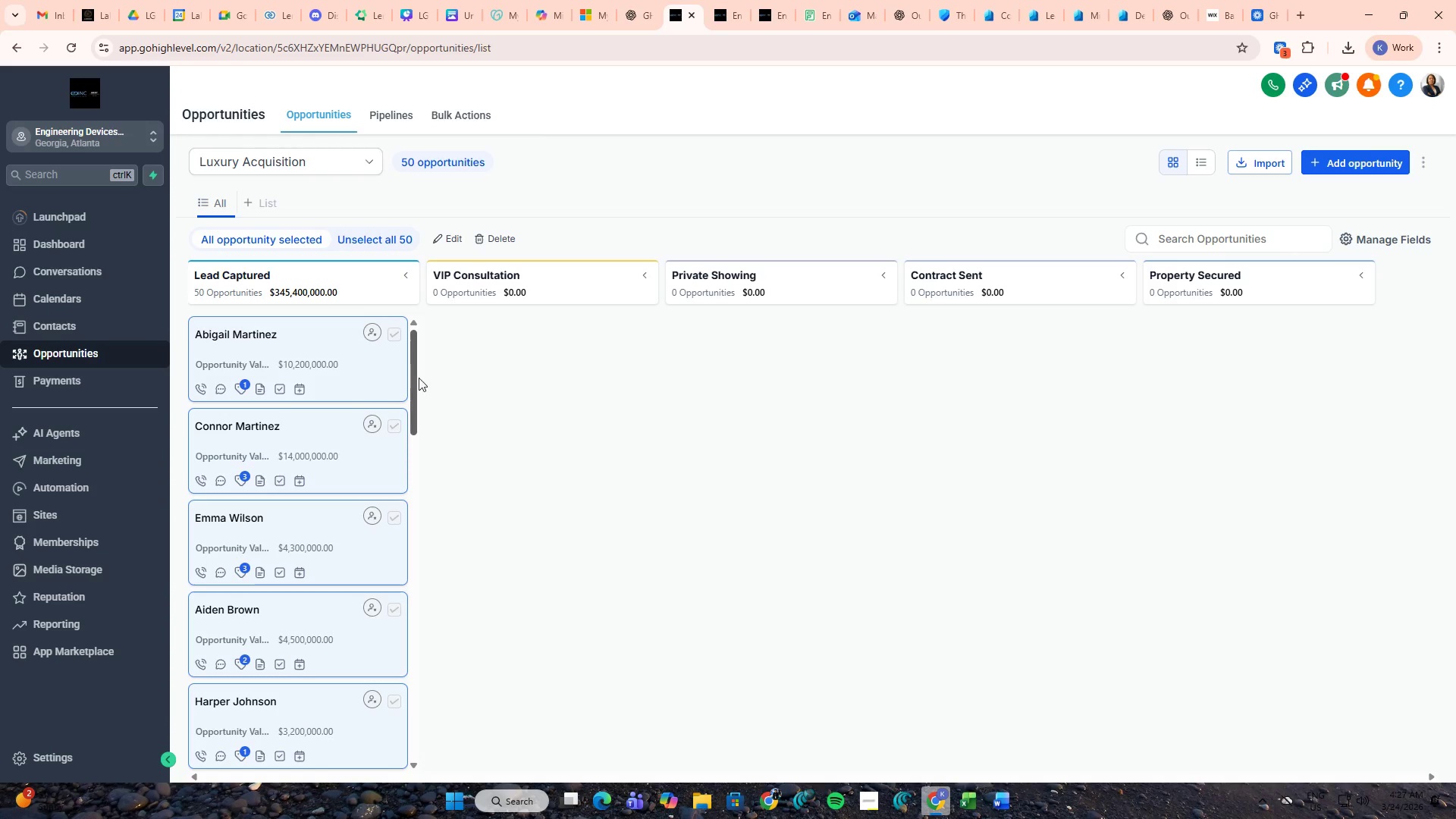 
key(PrintScreen)
 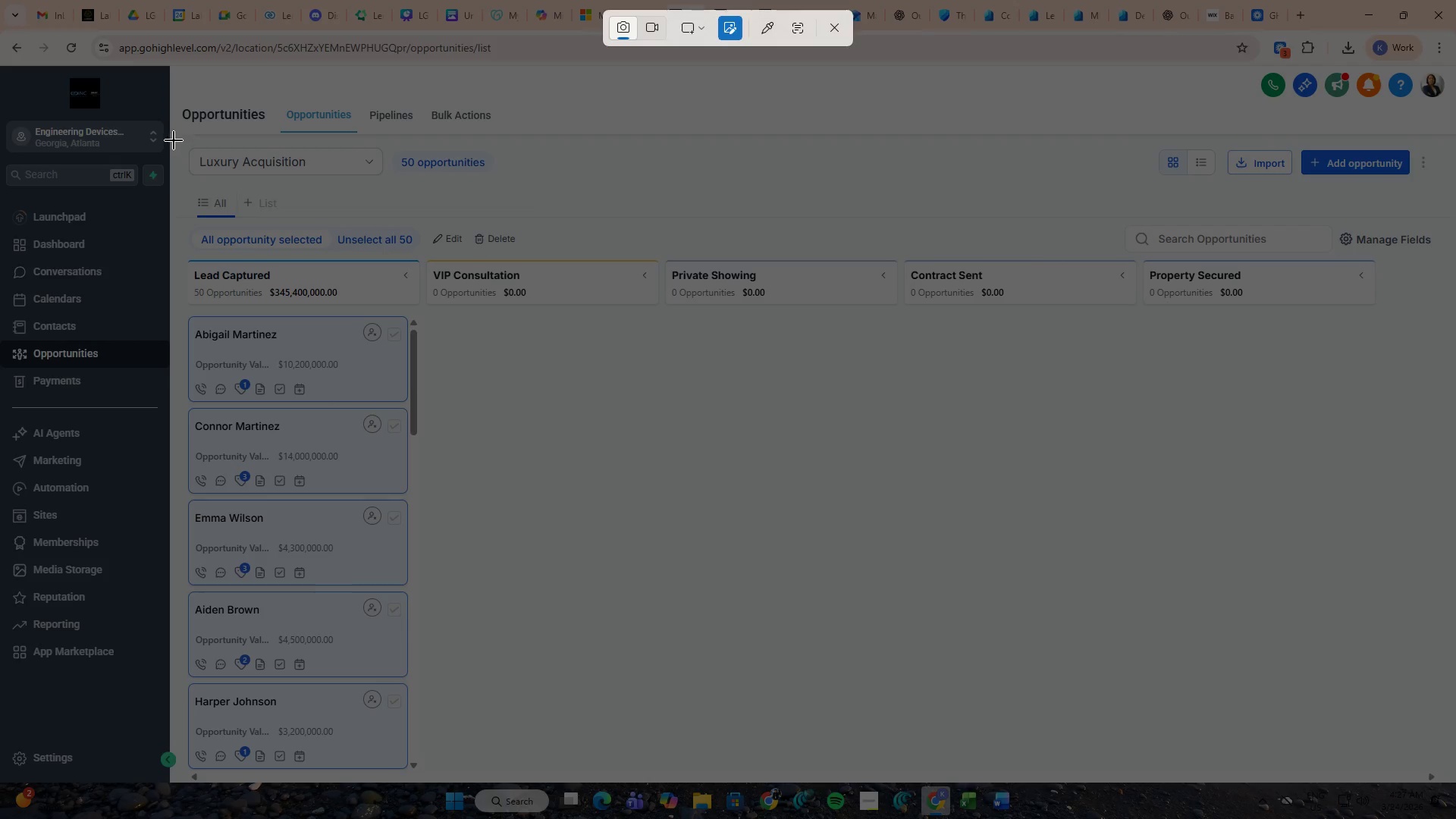 
left_click_drag(start_coordinate=[173, 136], to_coordinate=[1430, 775])
 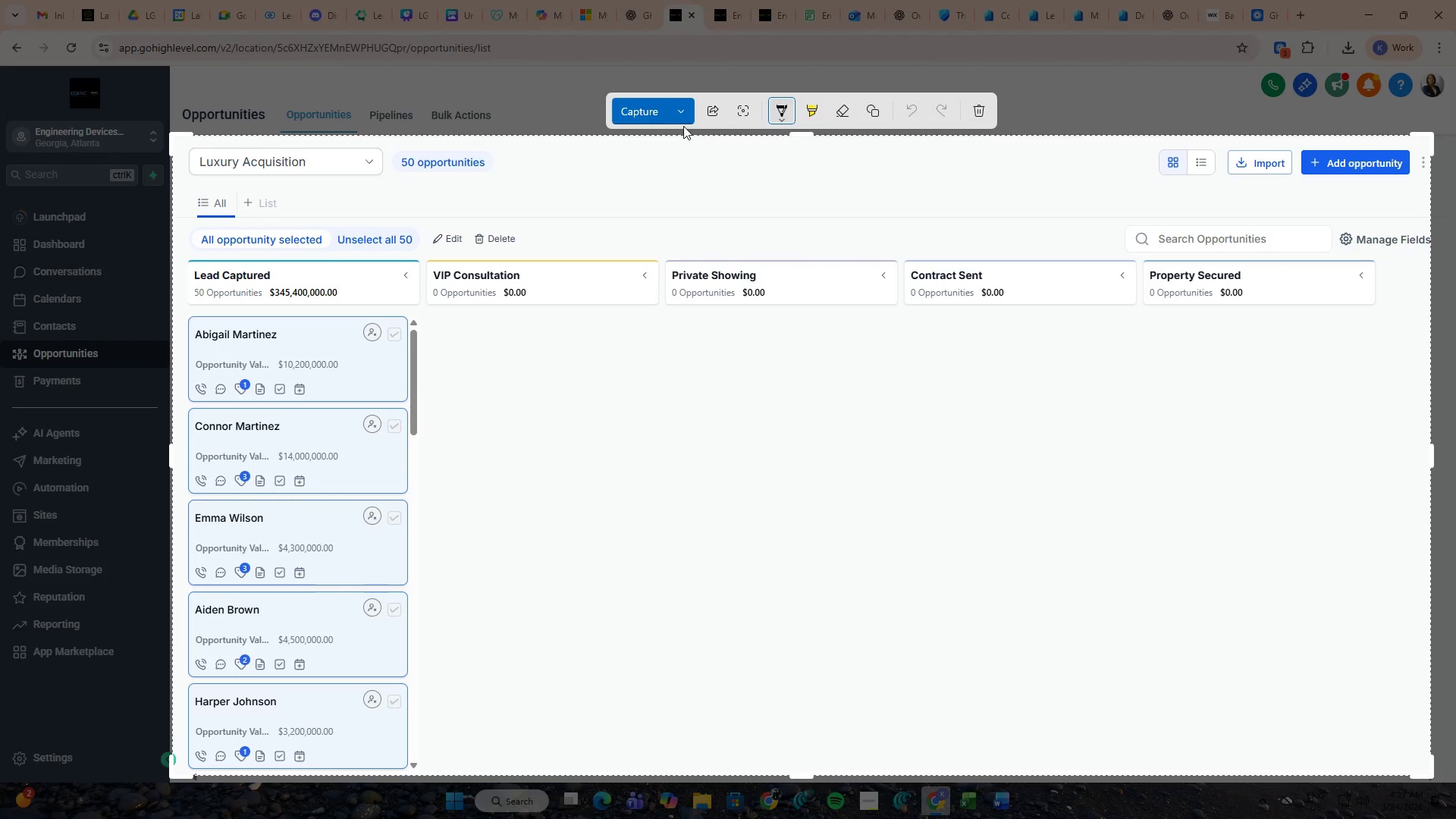 
left_click([683, 121])
 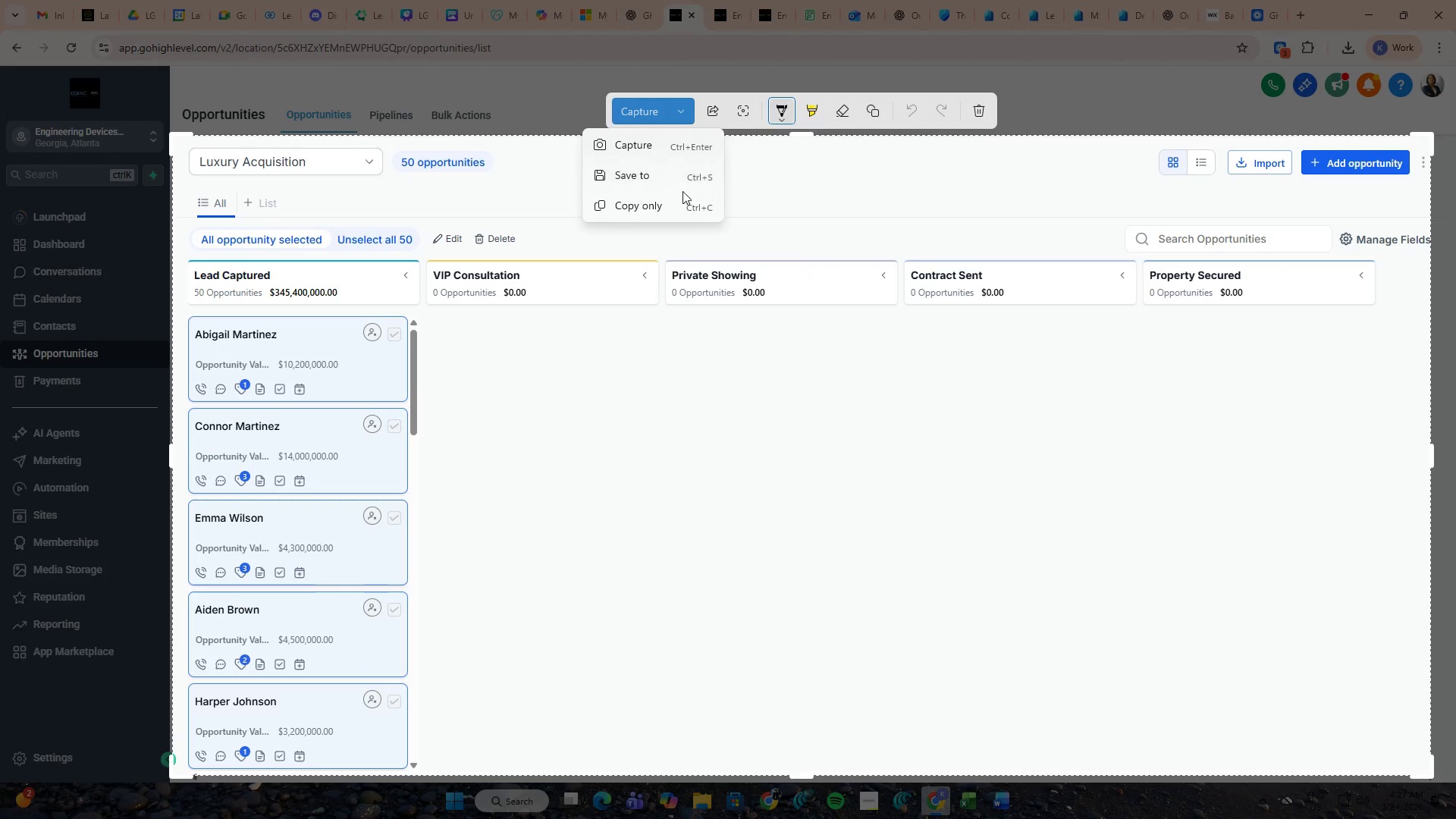 
left_click([679, 199])
 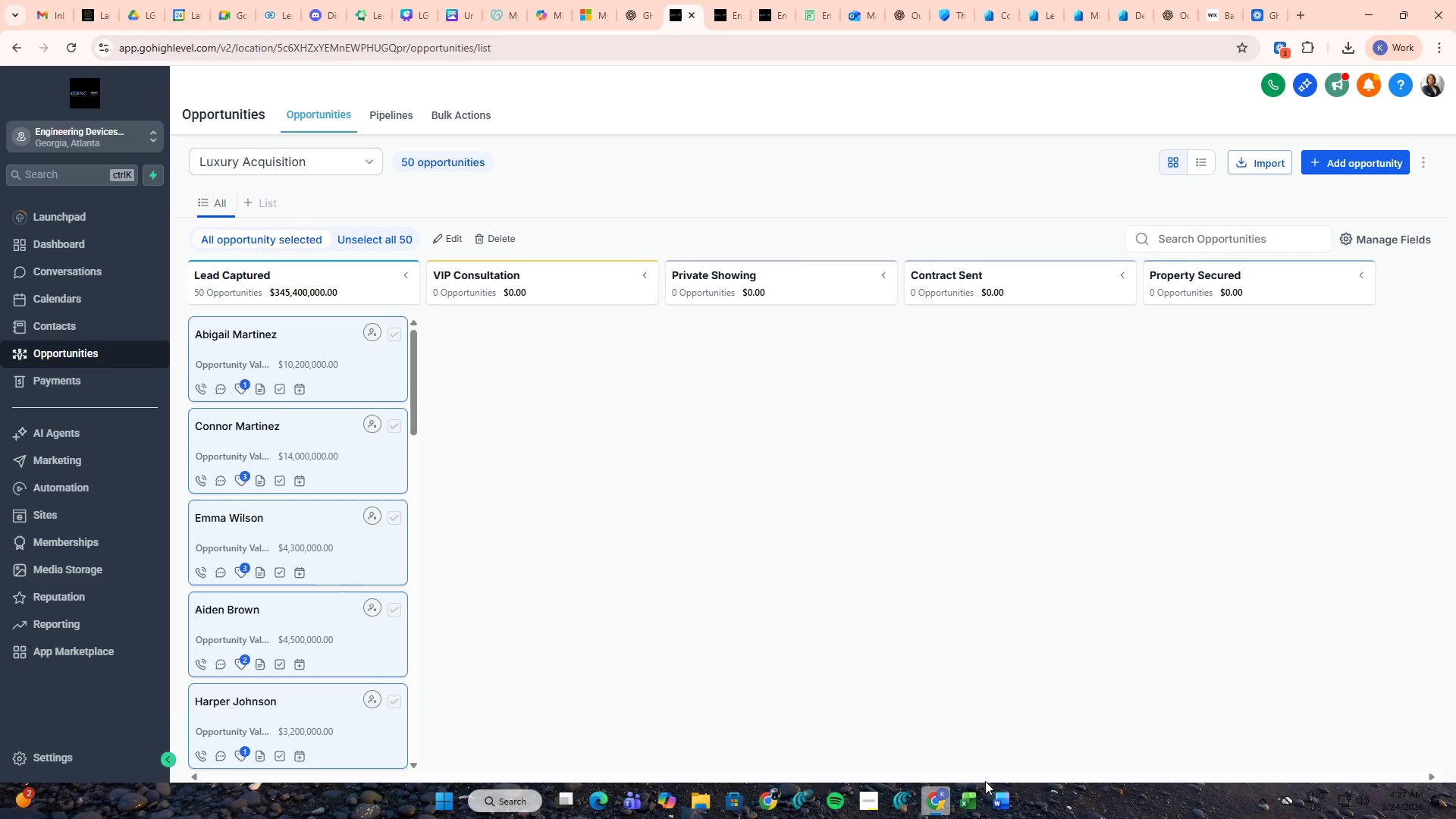 
mouse_move([1004, 797])
 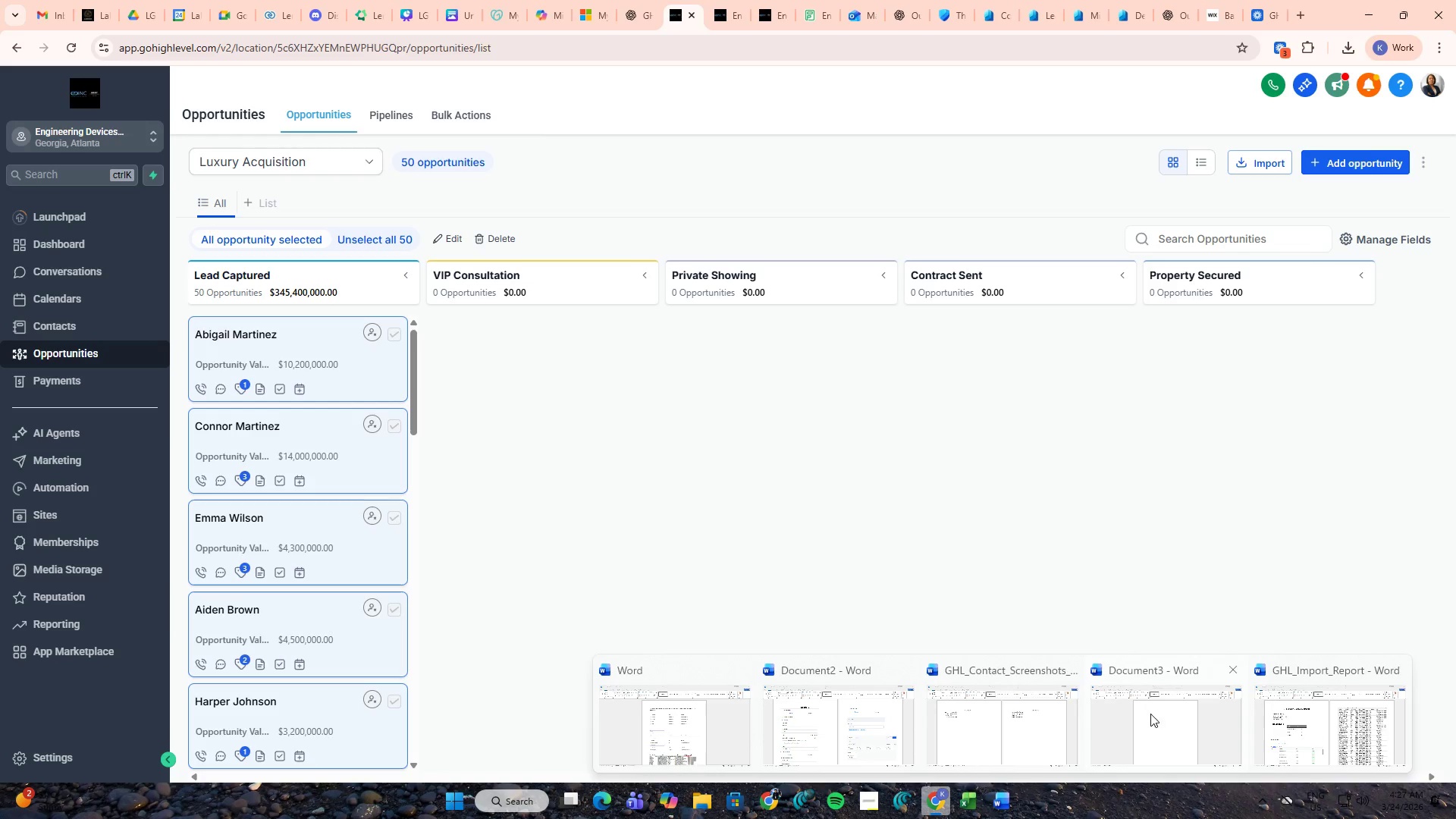 
left_click([1150, 714])
 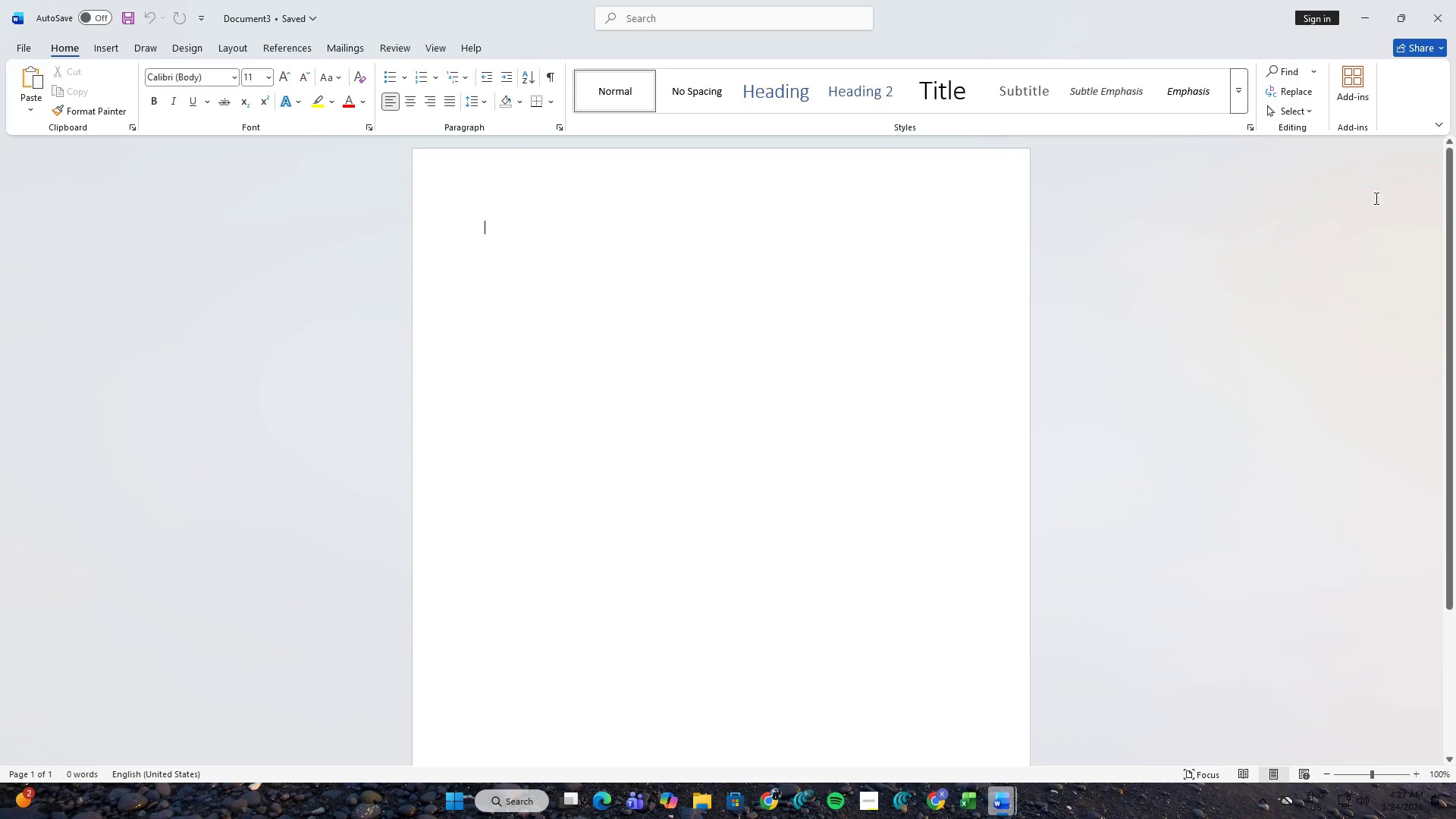 
left_click([1455, 0])
 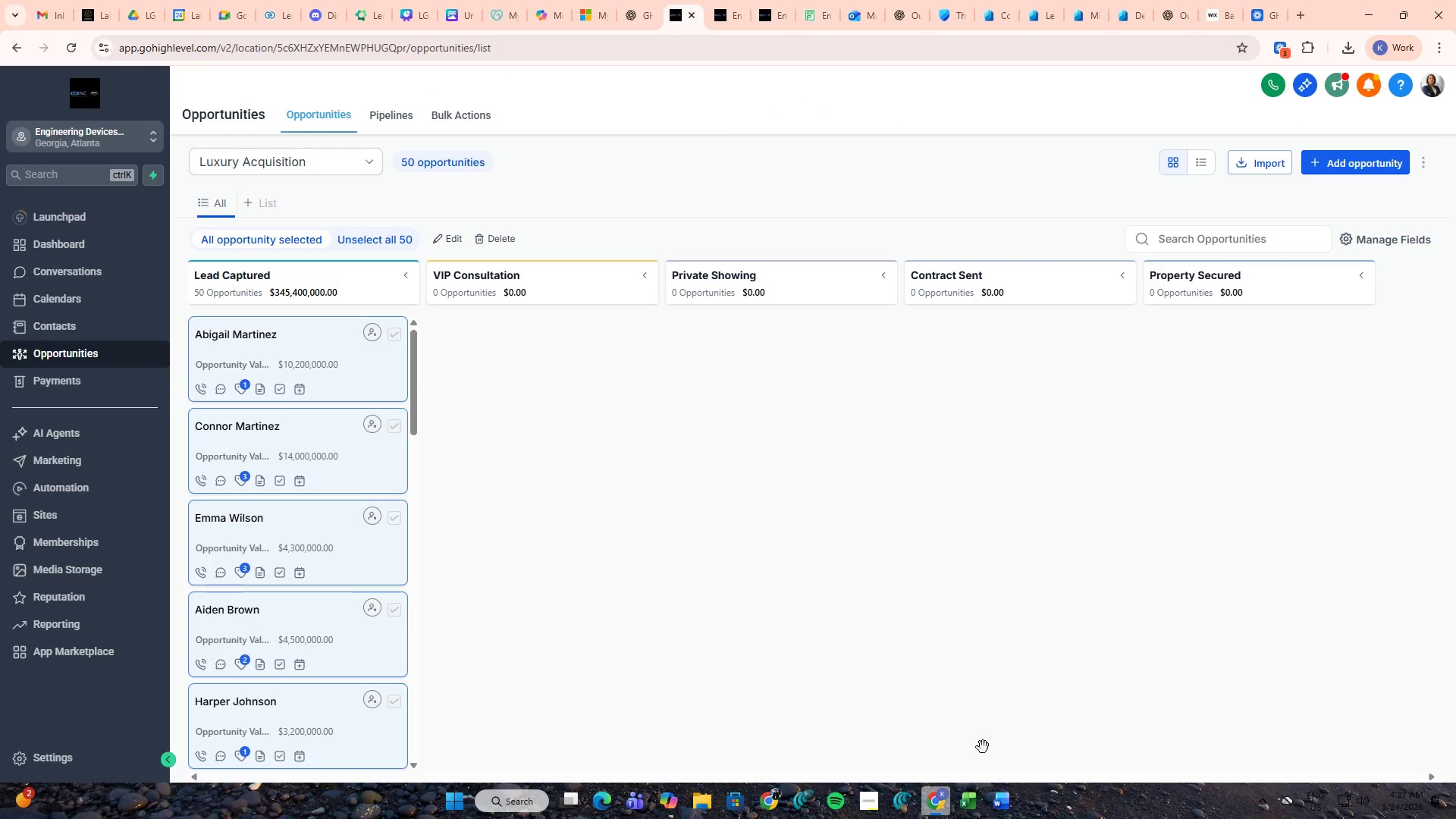 
left_click([1006, 808])
 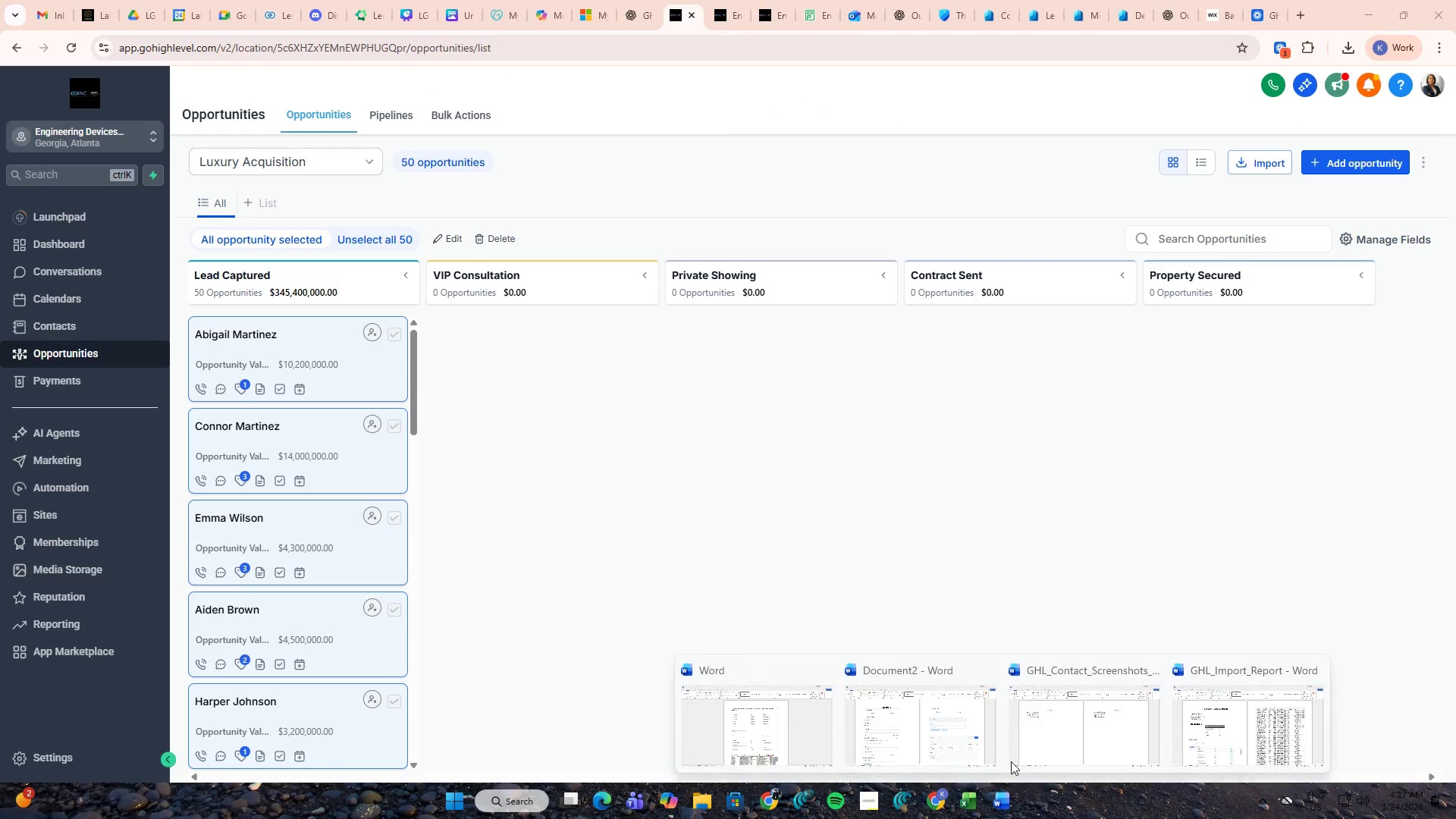 
left_click([1059, 730])
 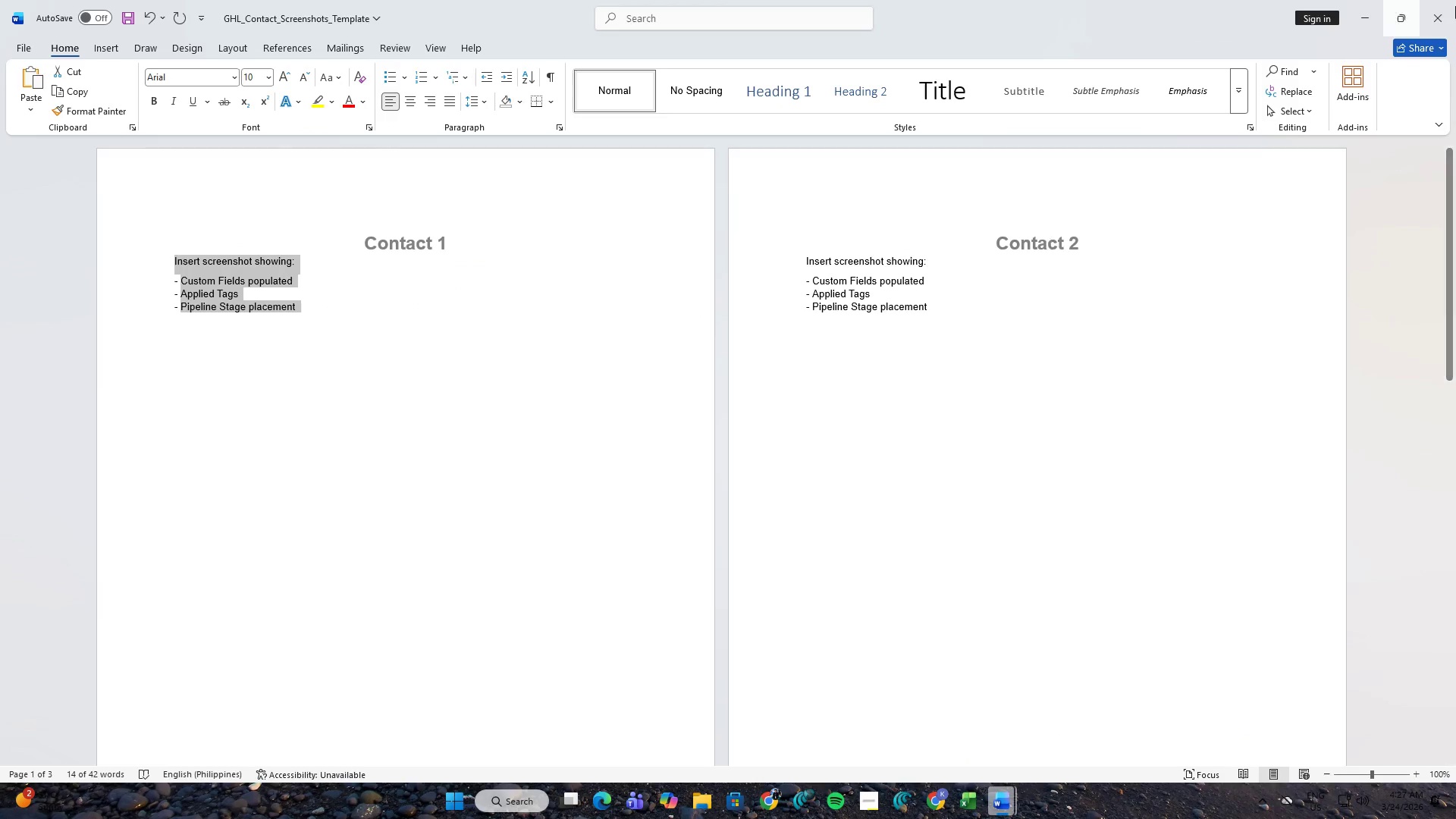 
left_click([1455, 0])
 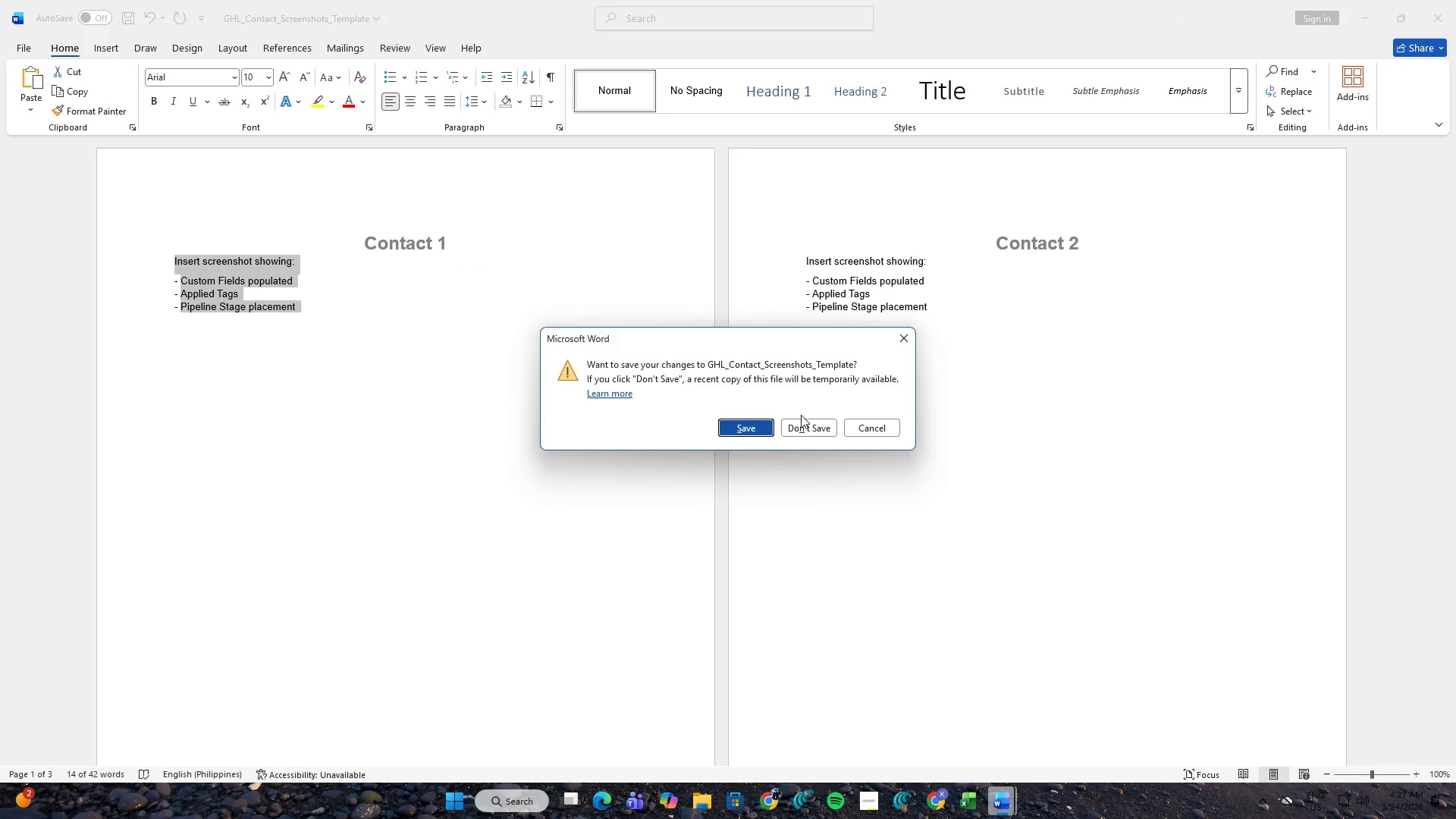 
double_click([802, 424])
 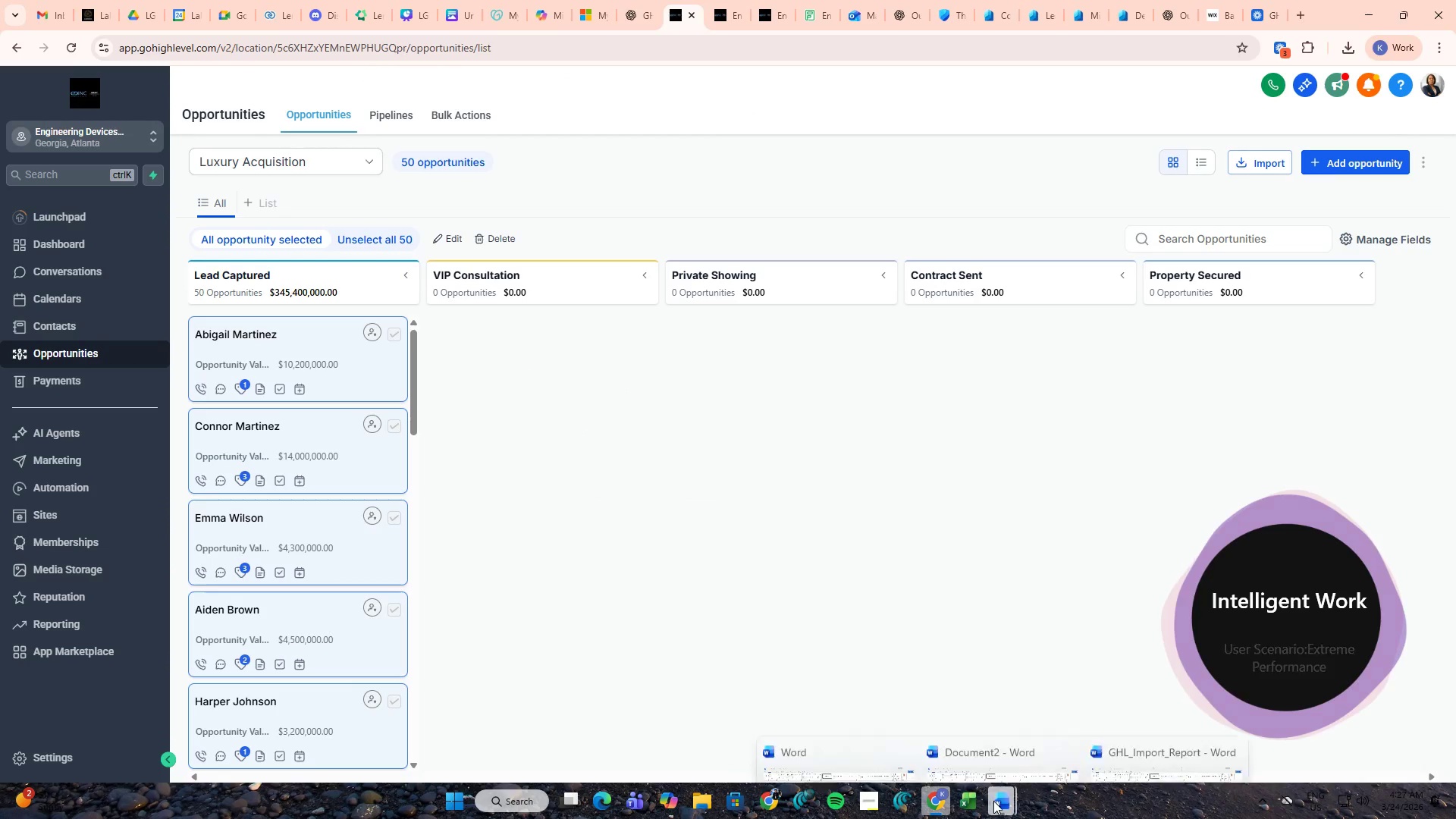 
double_click([979, 739])
 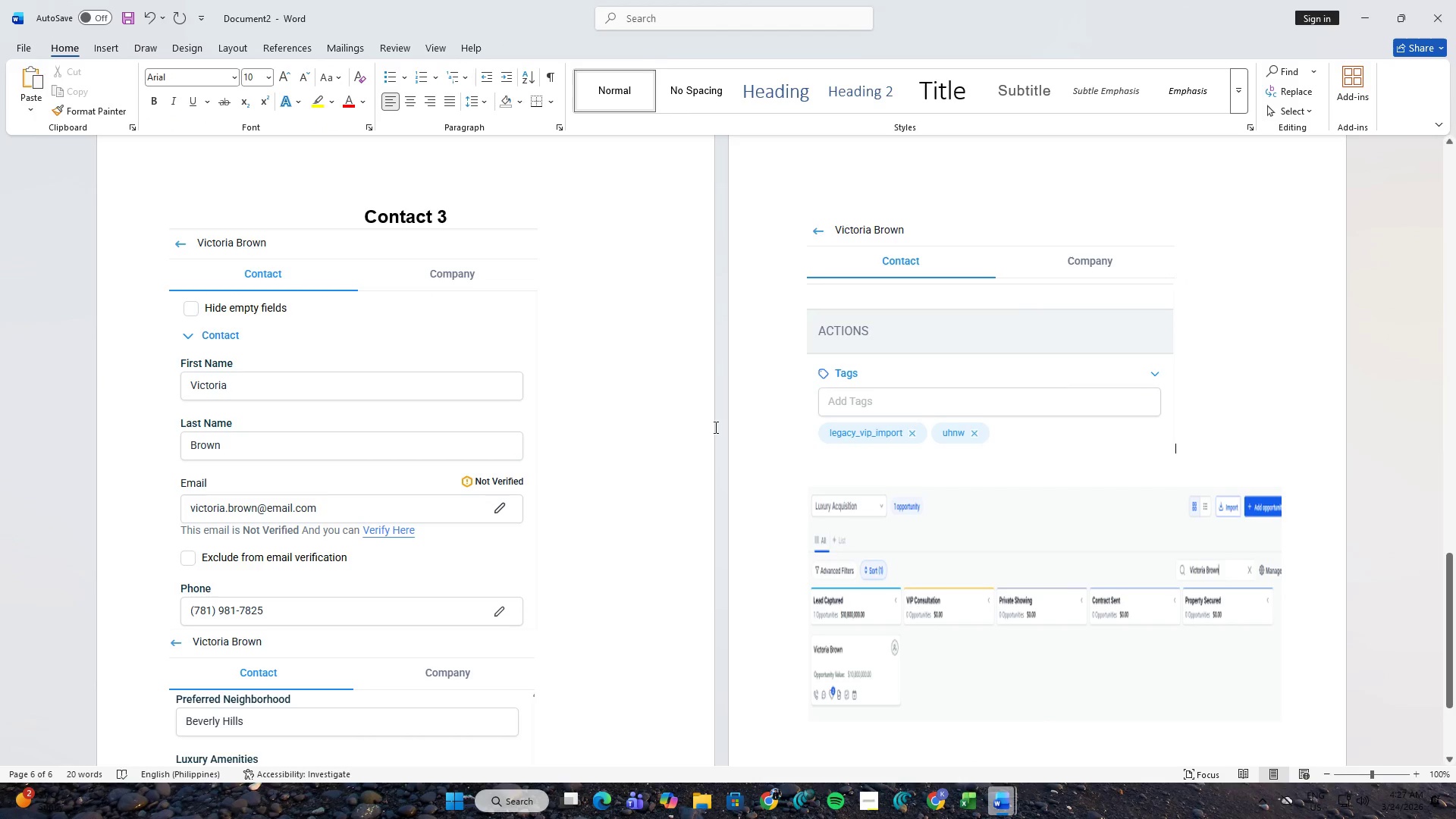 
scroll: coordinate [579, 360], scroll_direction: up, amount: 47.0
 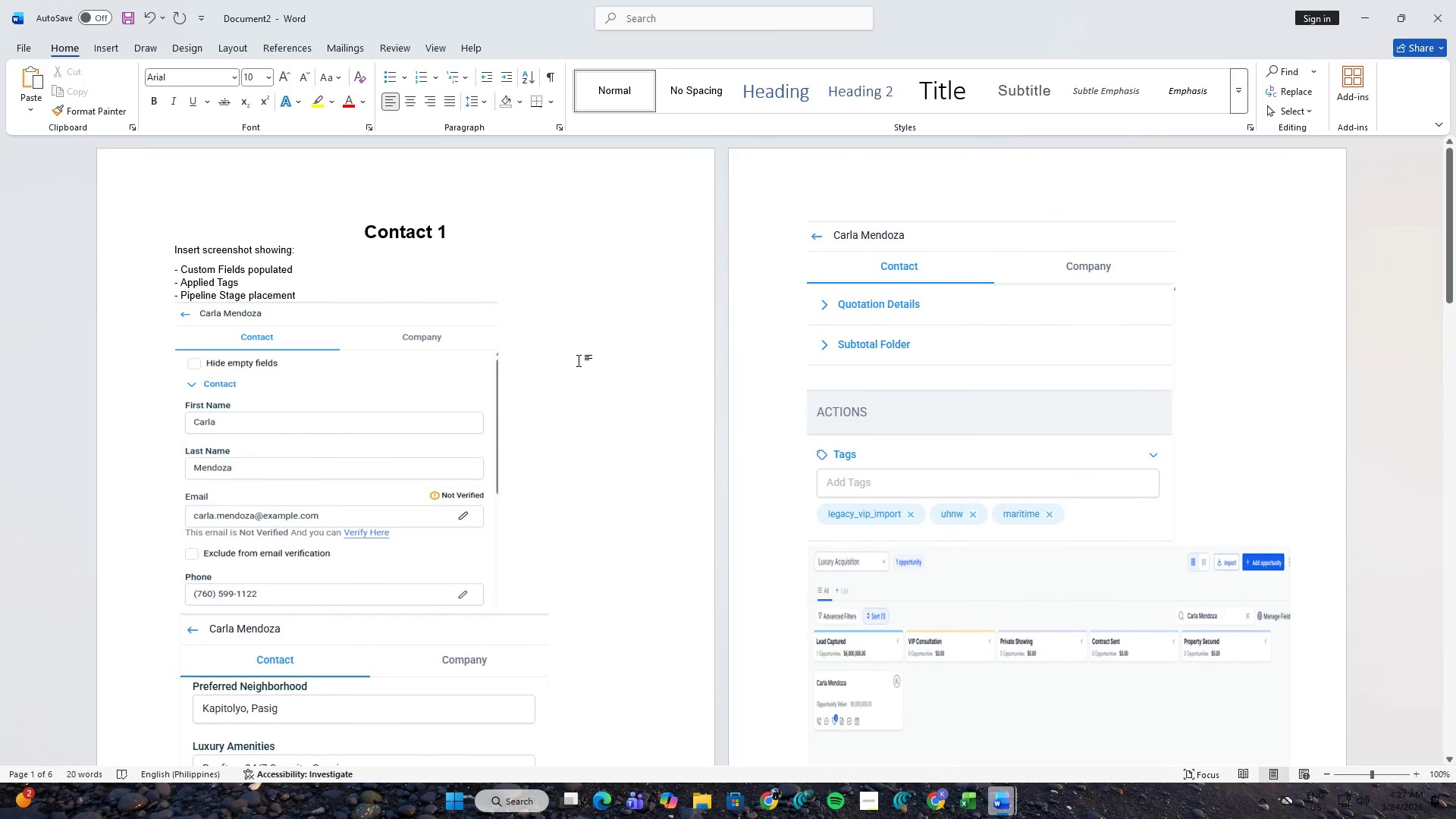 
scroll: coordinate [579, 360], scroll_direction: down, amount: 5.0
 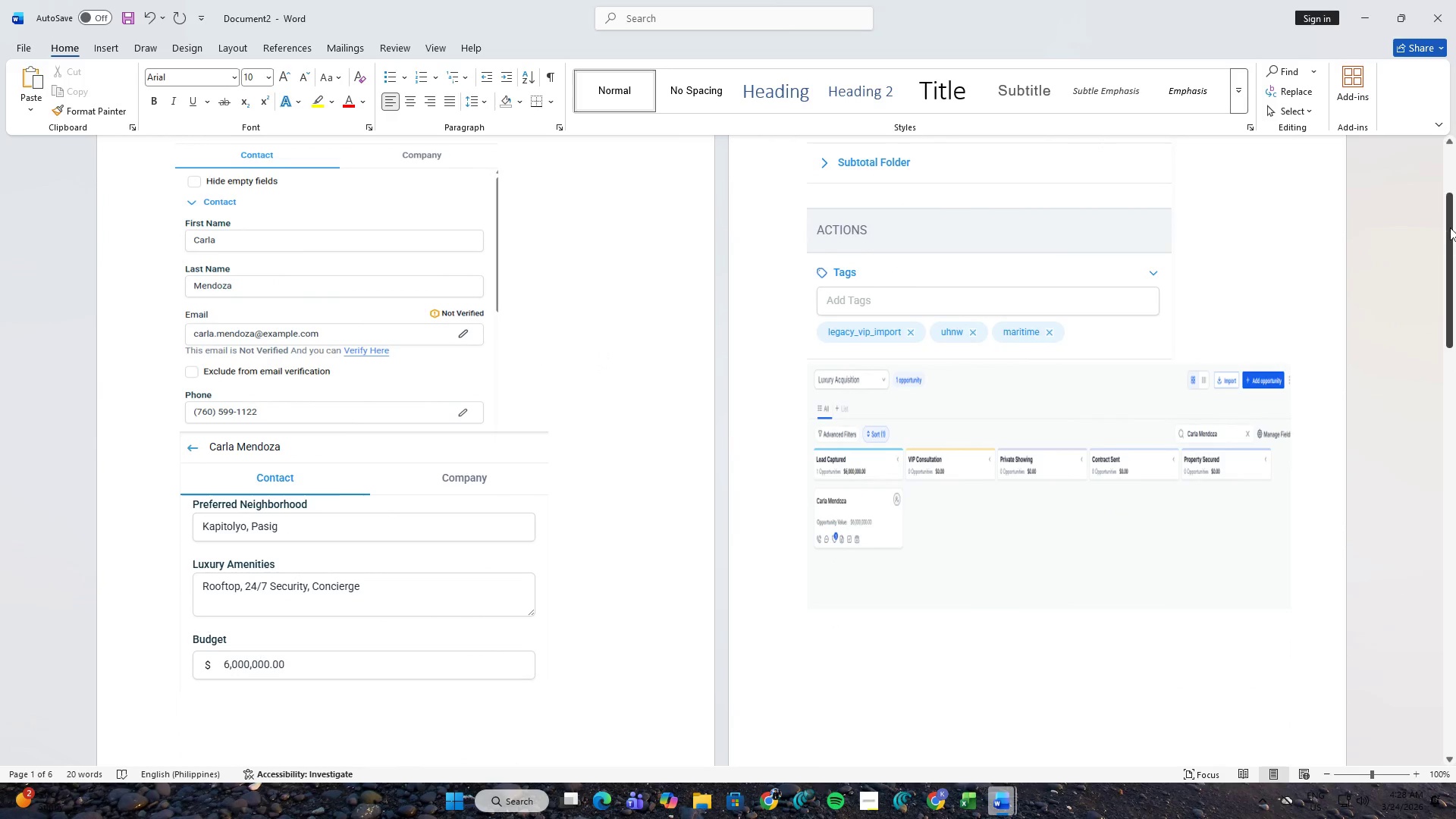 
left_click_drag(start_coordinate=[1450, 228], to_coordinate=[1435, 690])
 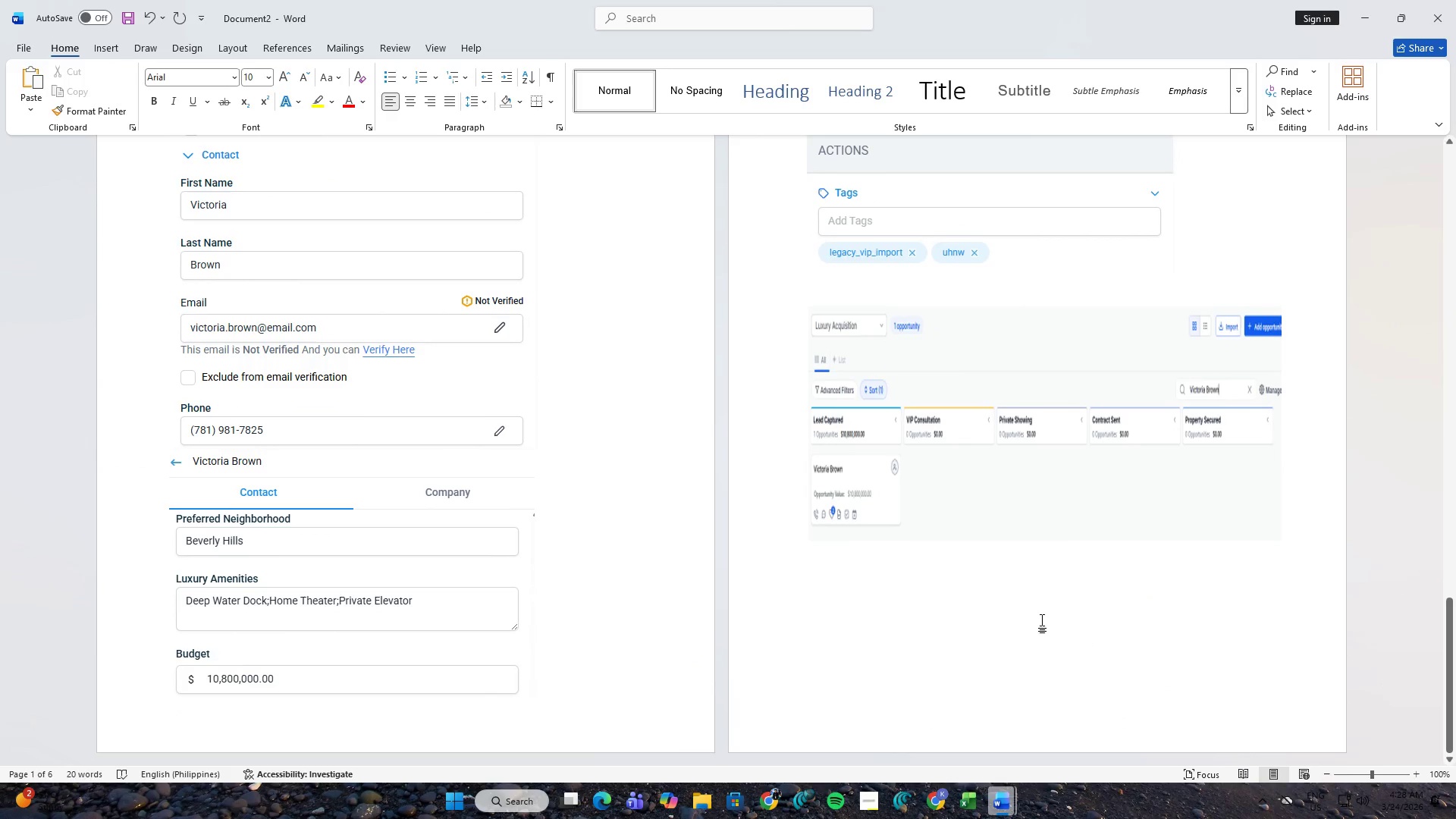 
left_click([1037, 618])
 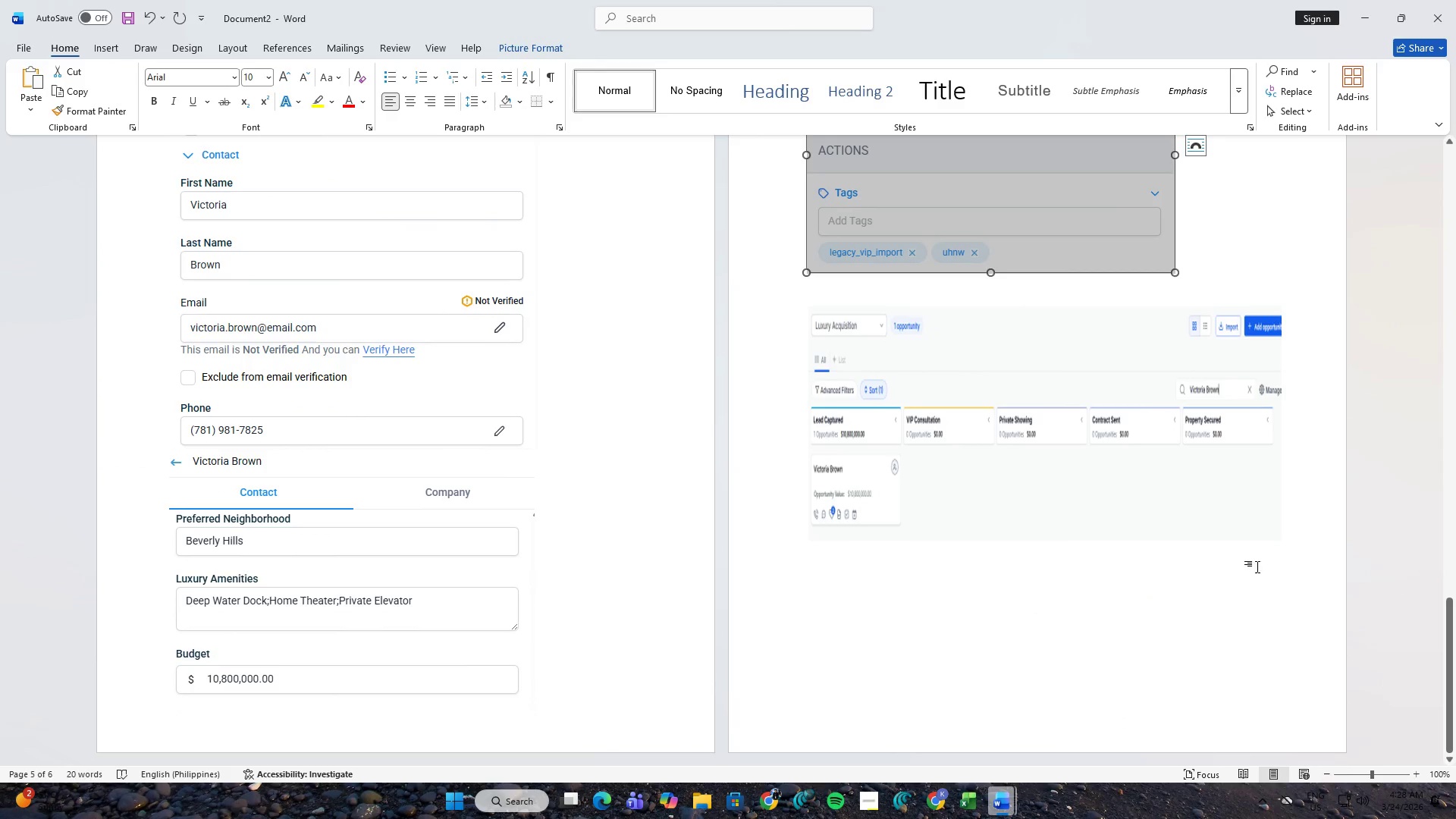 
left_click([1307, 533])
 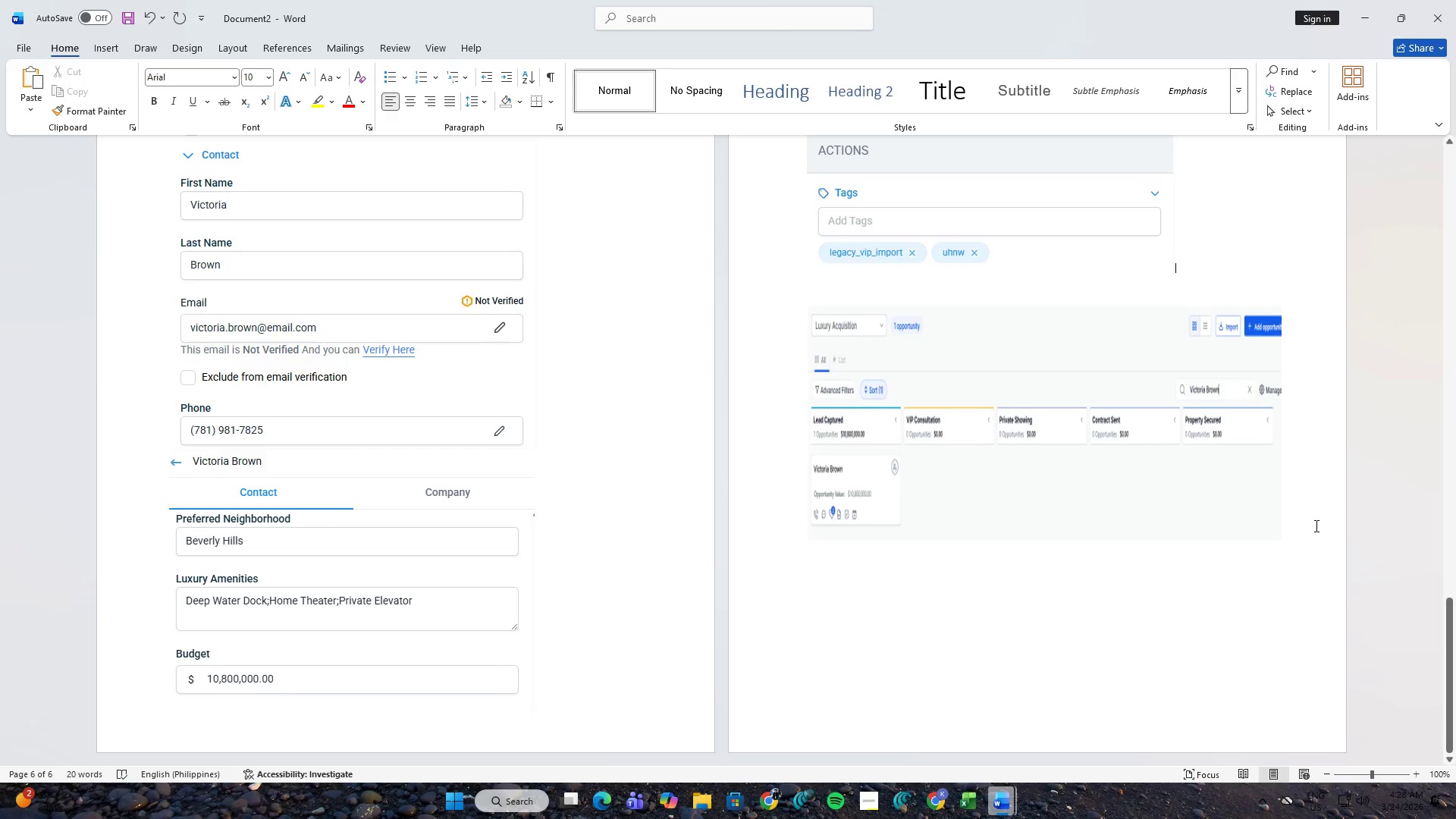 
key(NumpadEnter)
 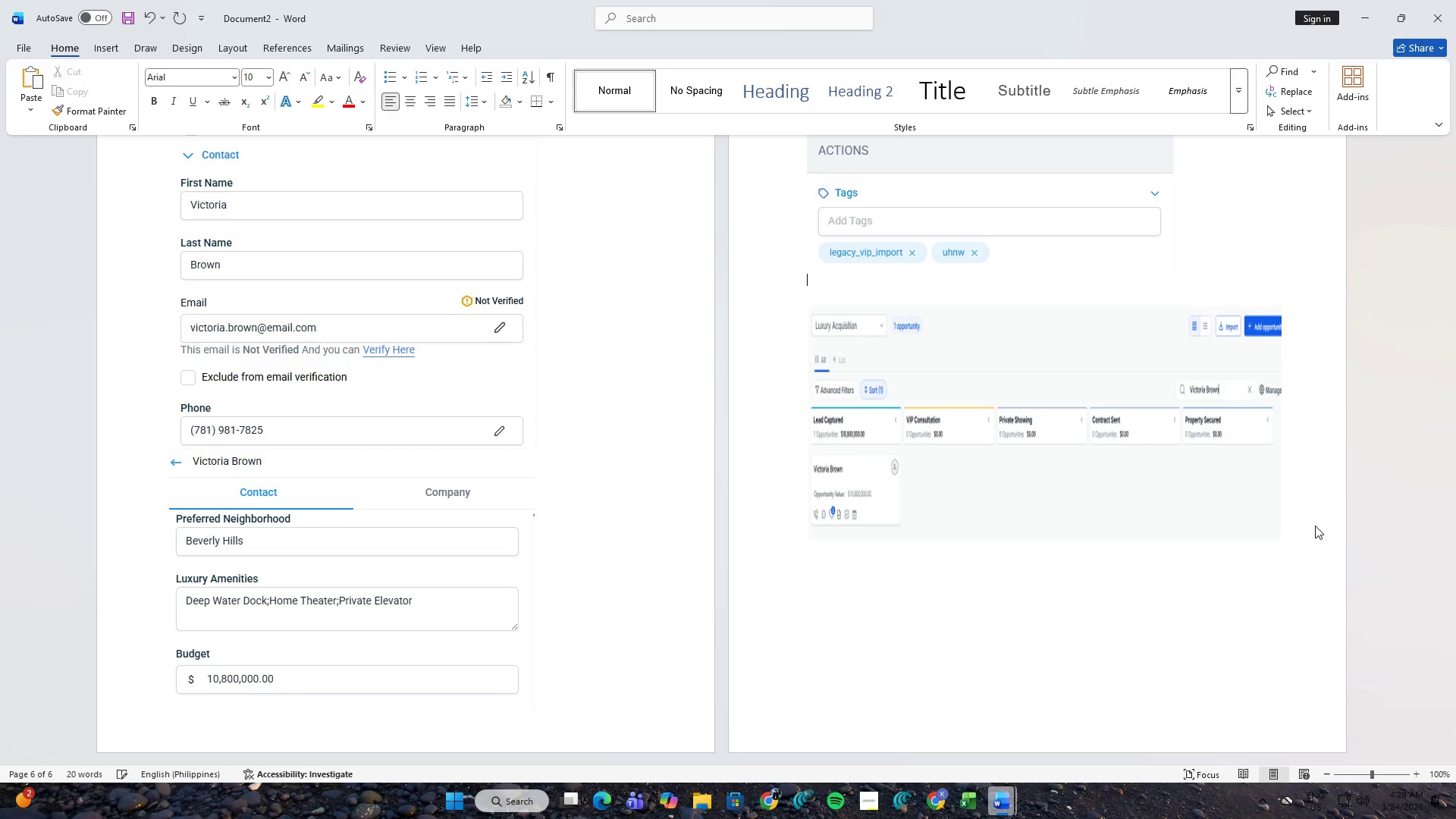 
hold_key(key=NumpadEnter, duration=1.02)
 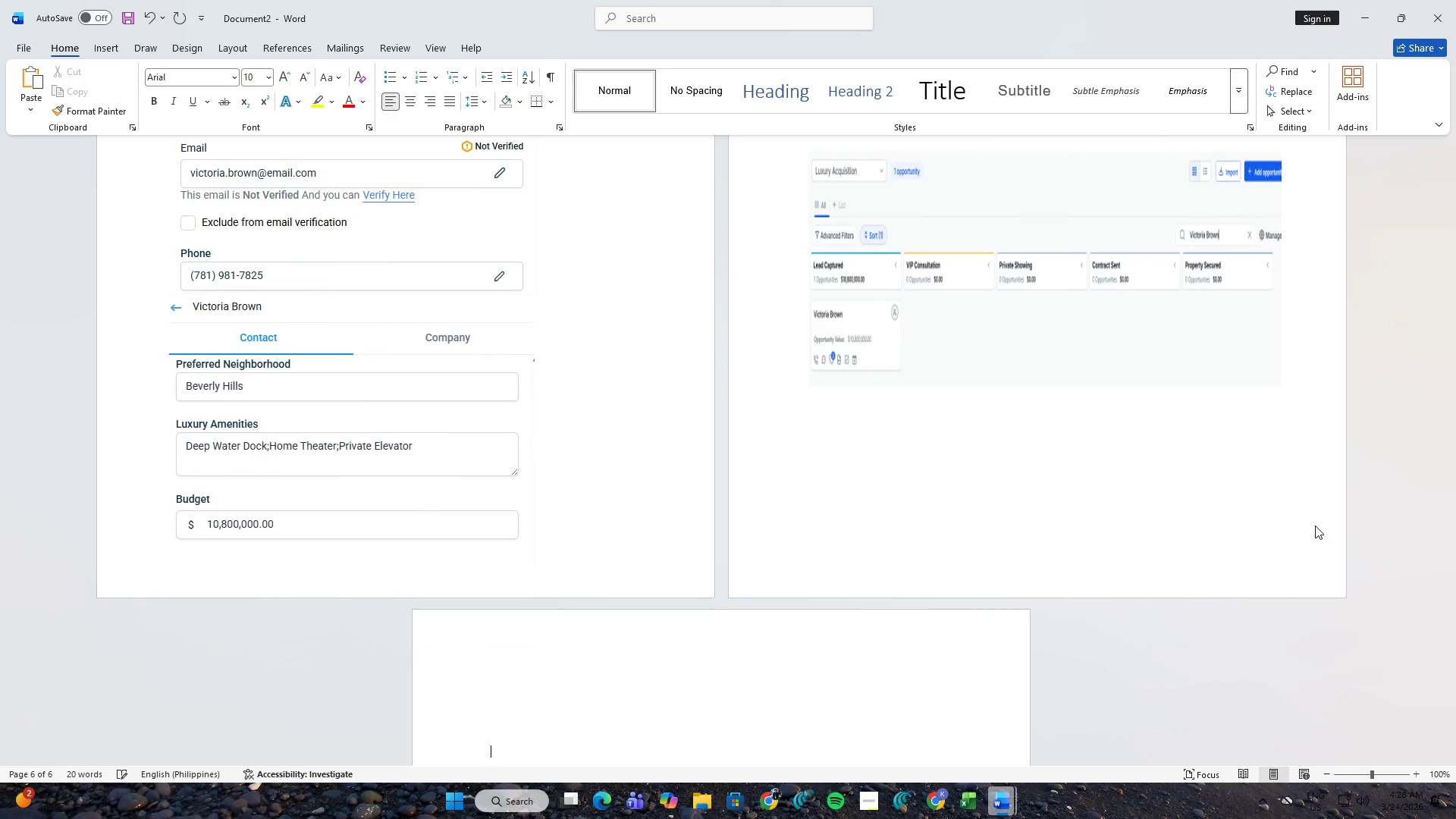 
key(Control+ControlLeft)
 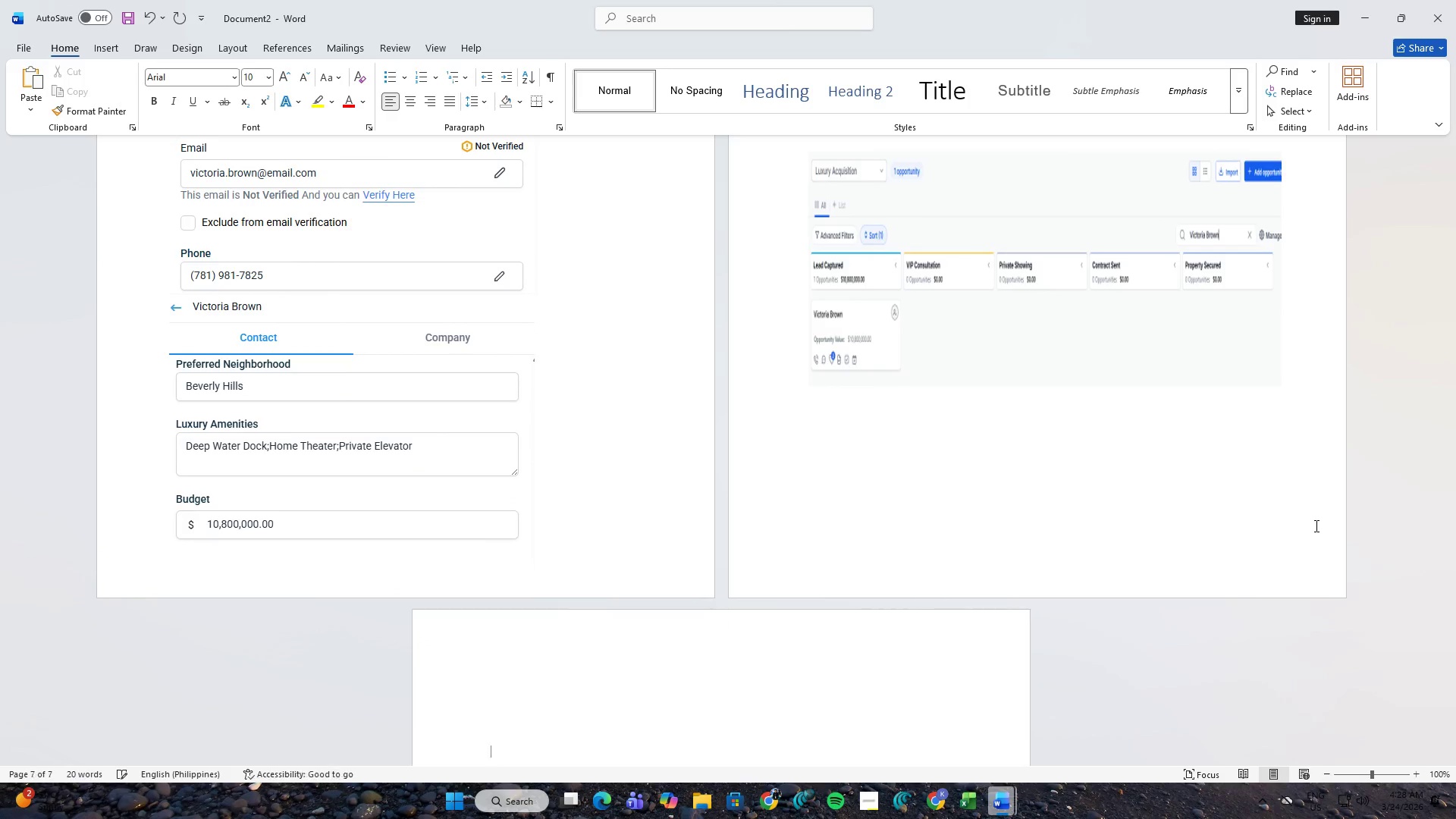 
key(Control+V)
 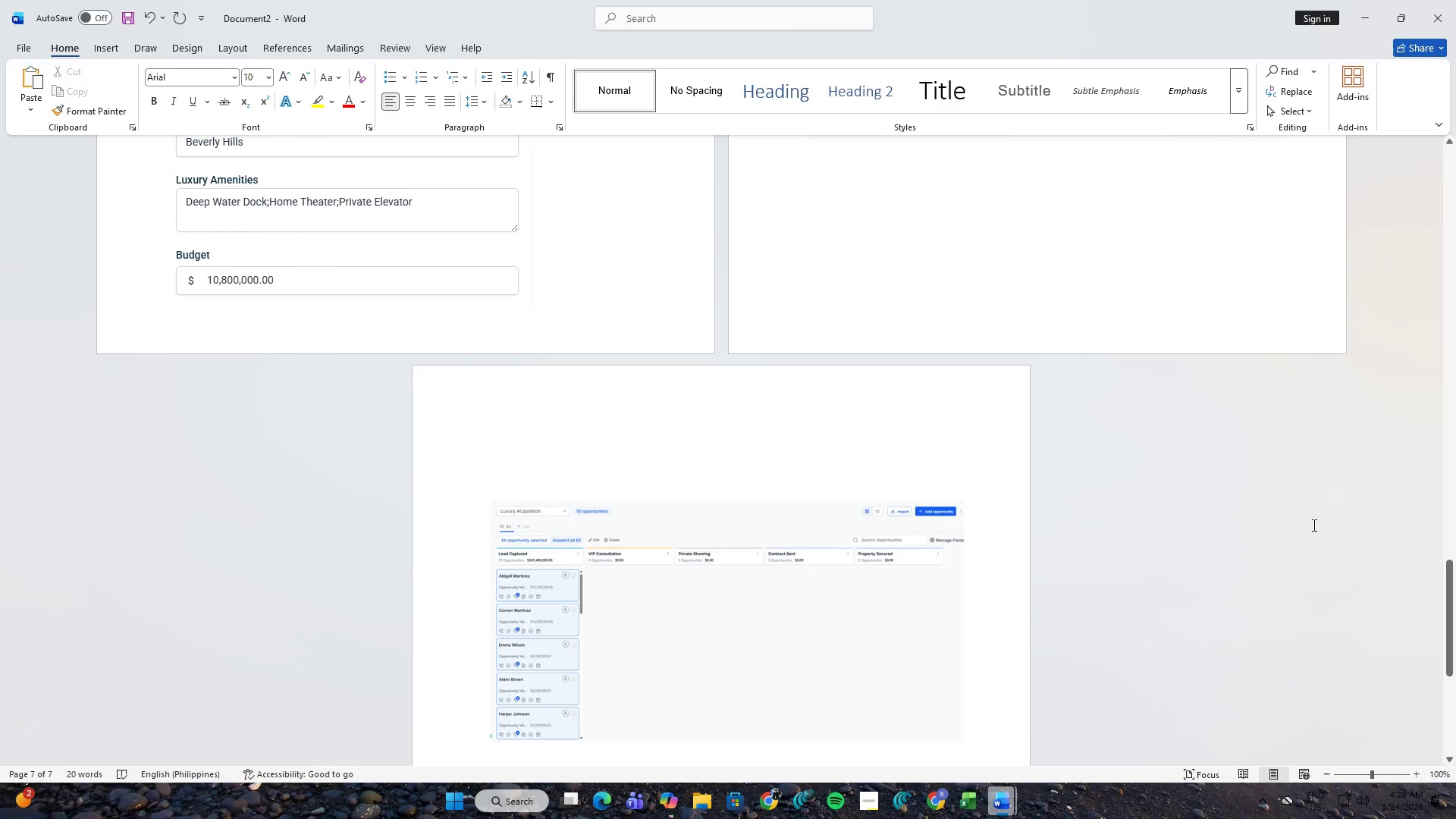 
scroll: coordinate [840, 495], scroll_direction: down, amount: 3.0
 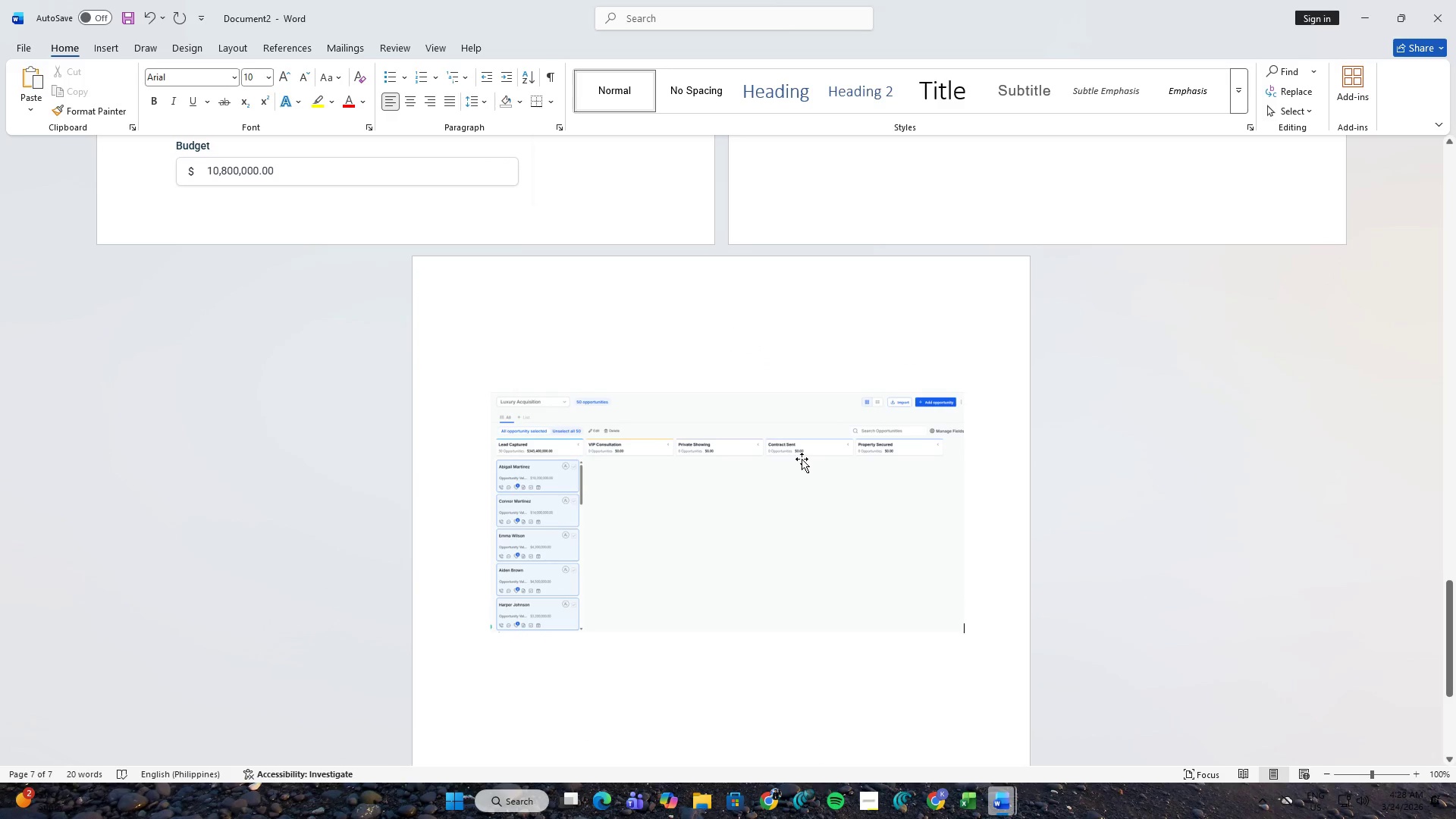 
left_click([674, 360])
 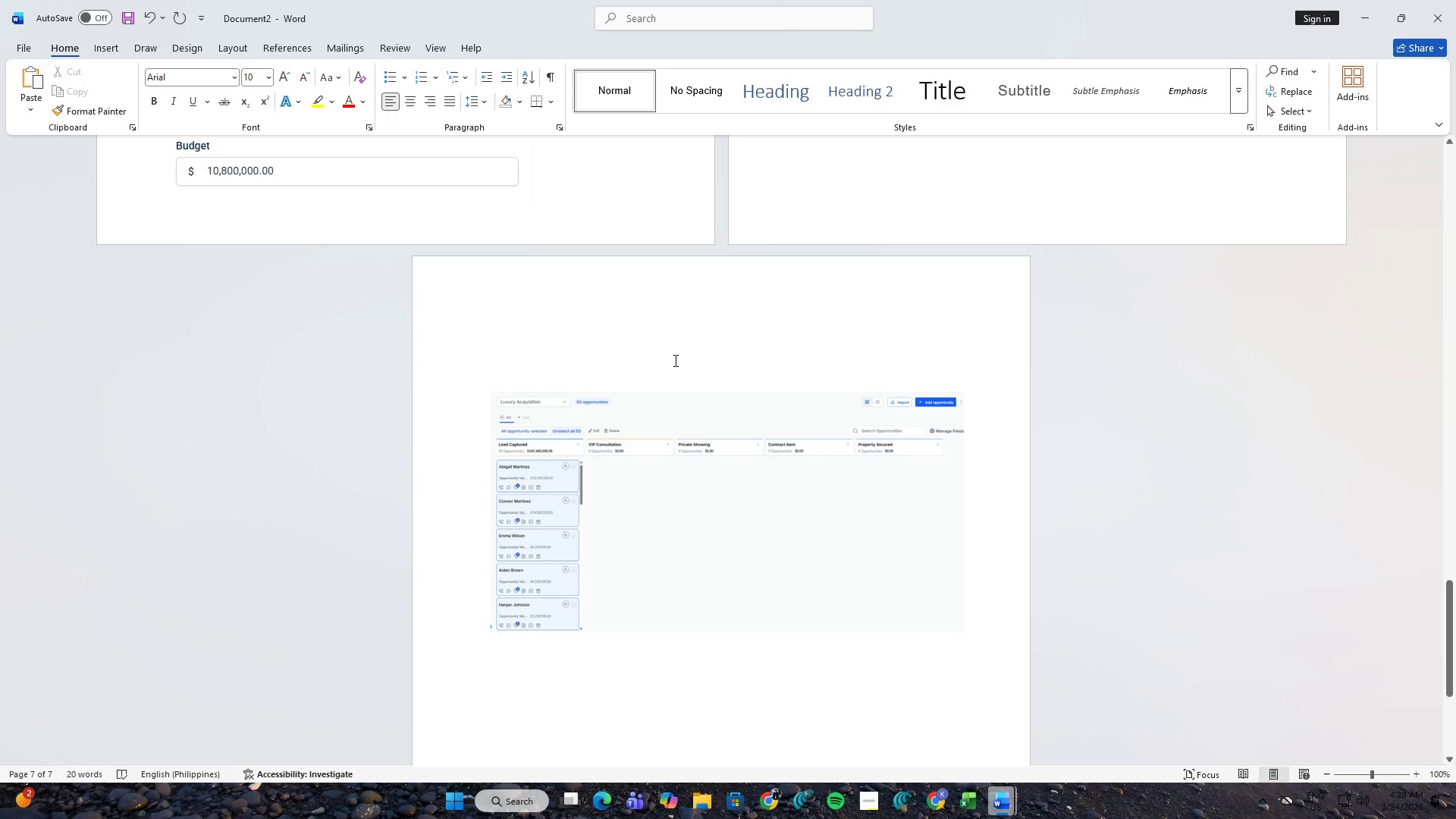 
type(Pipl)
key(Backspace)
type(iline Overview)
 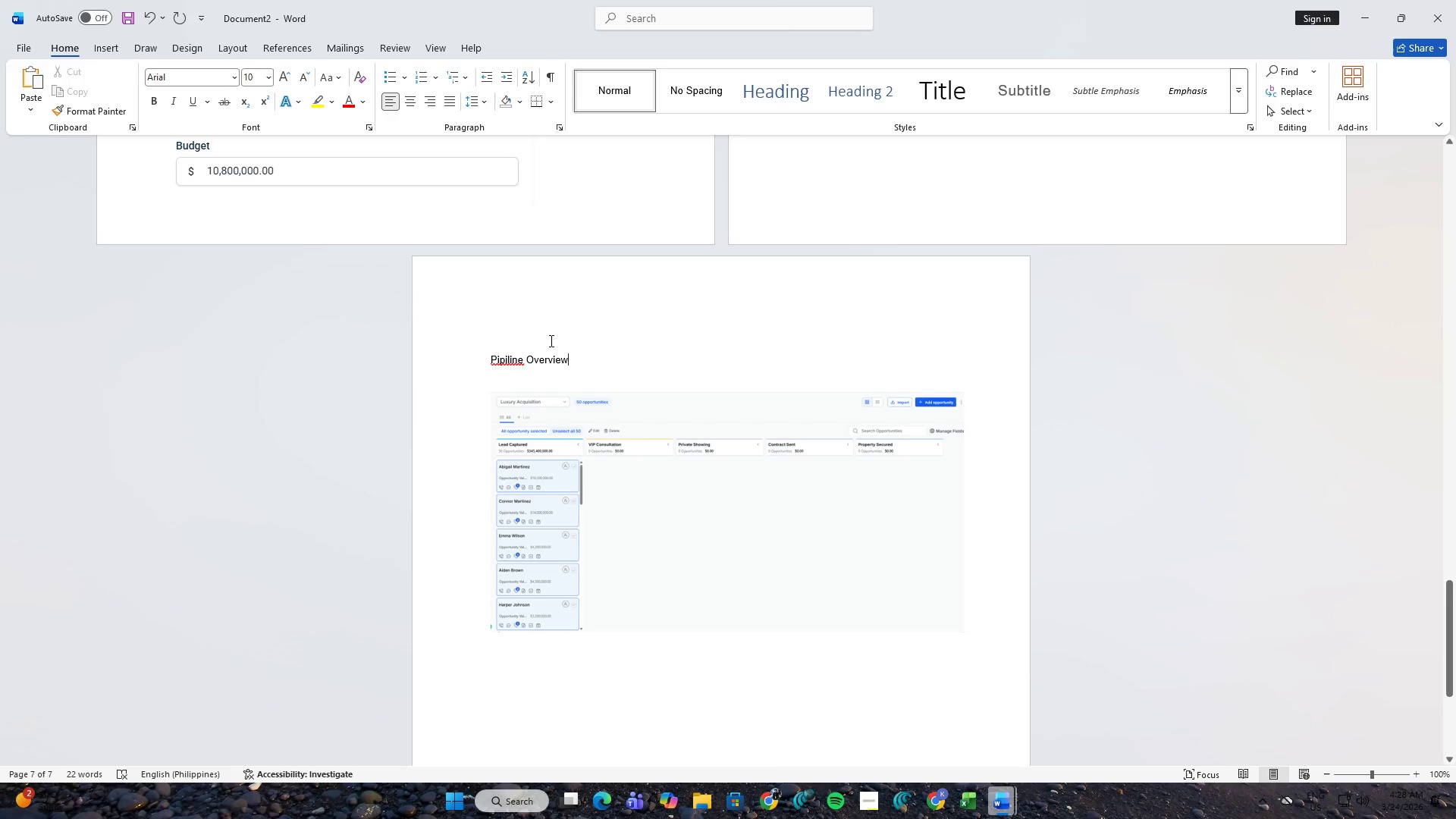 
left_click_drag(start_coordinate=[575, 355], to_coordinate=[489, 357])
 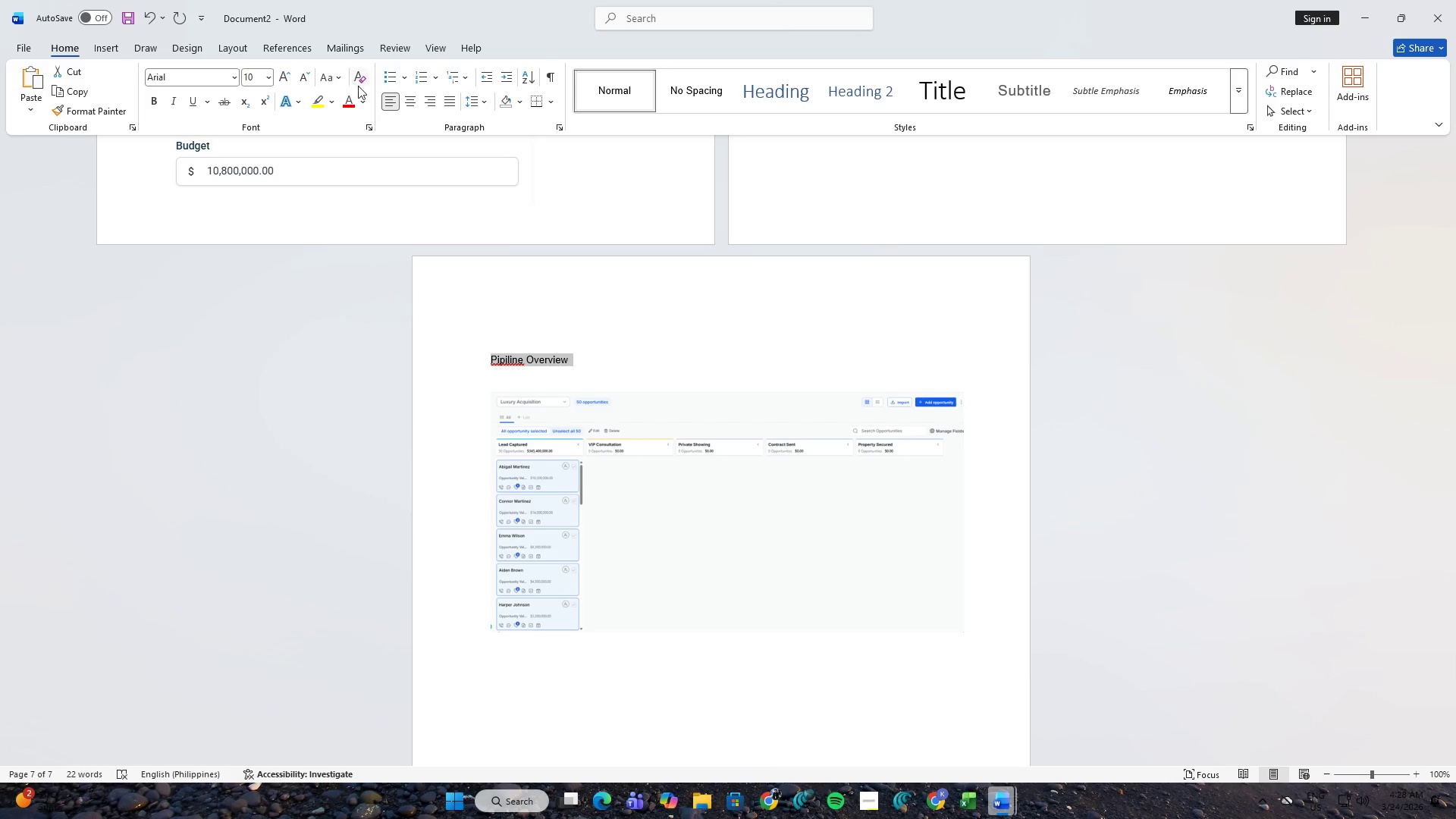 
left_click([408, 98])
 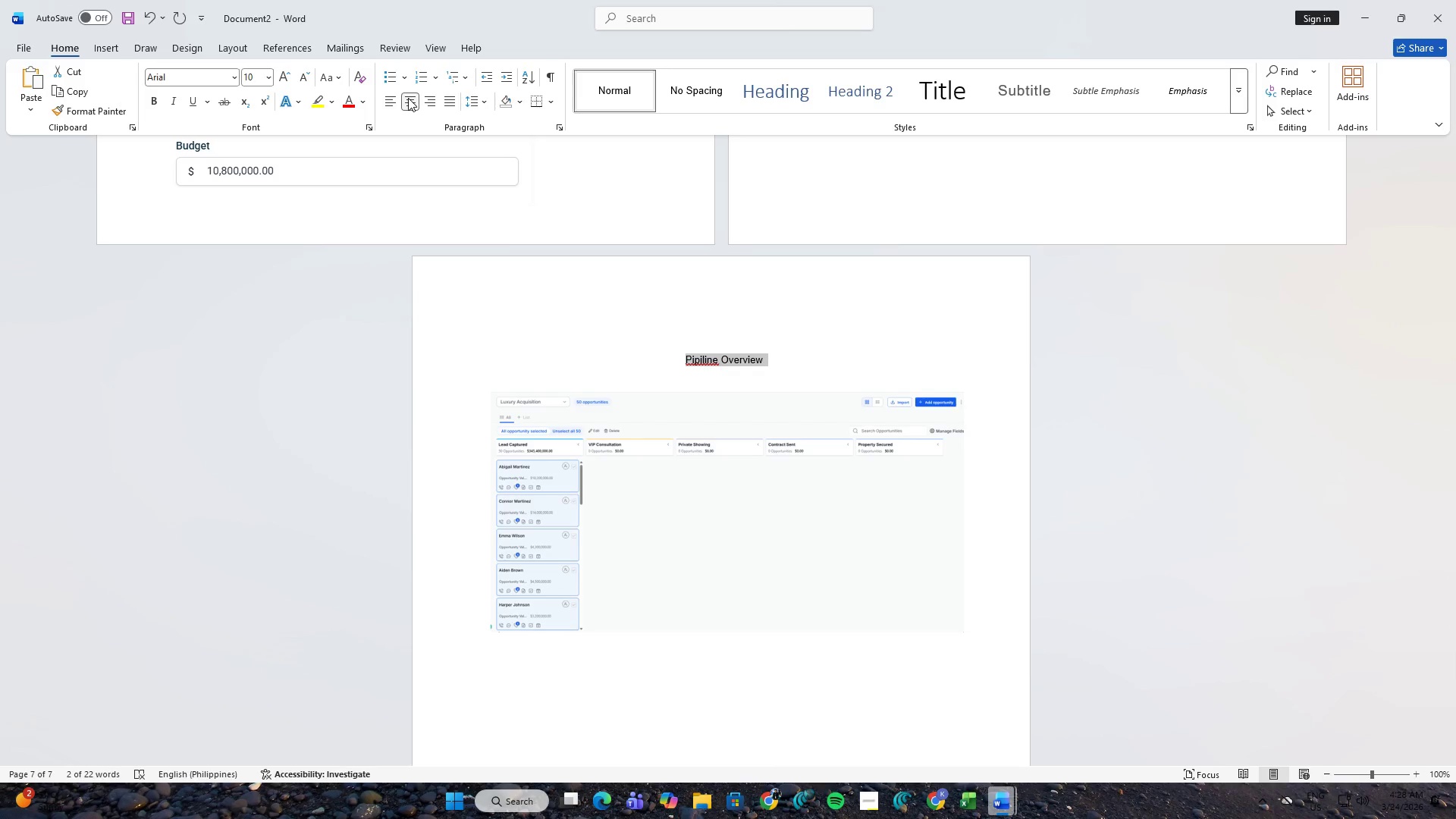 
key(Control+B)
 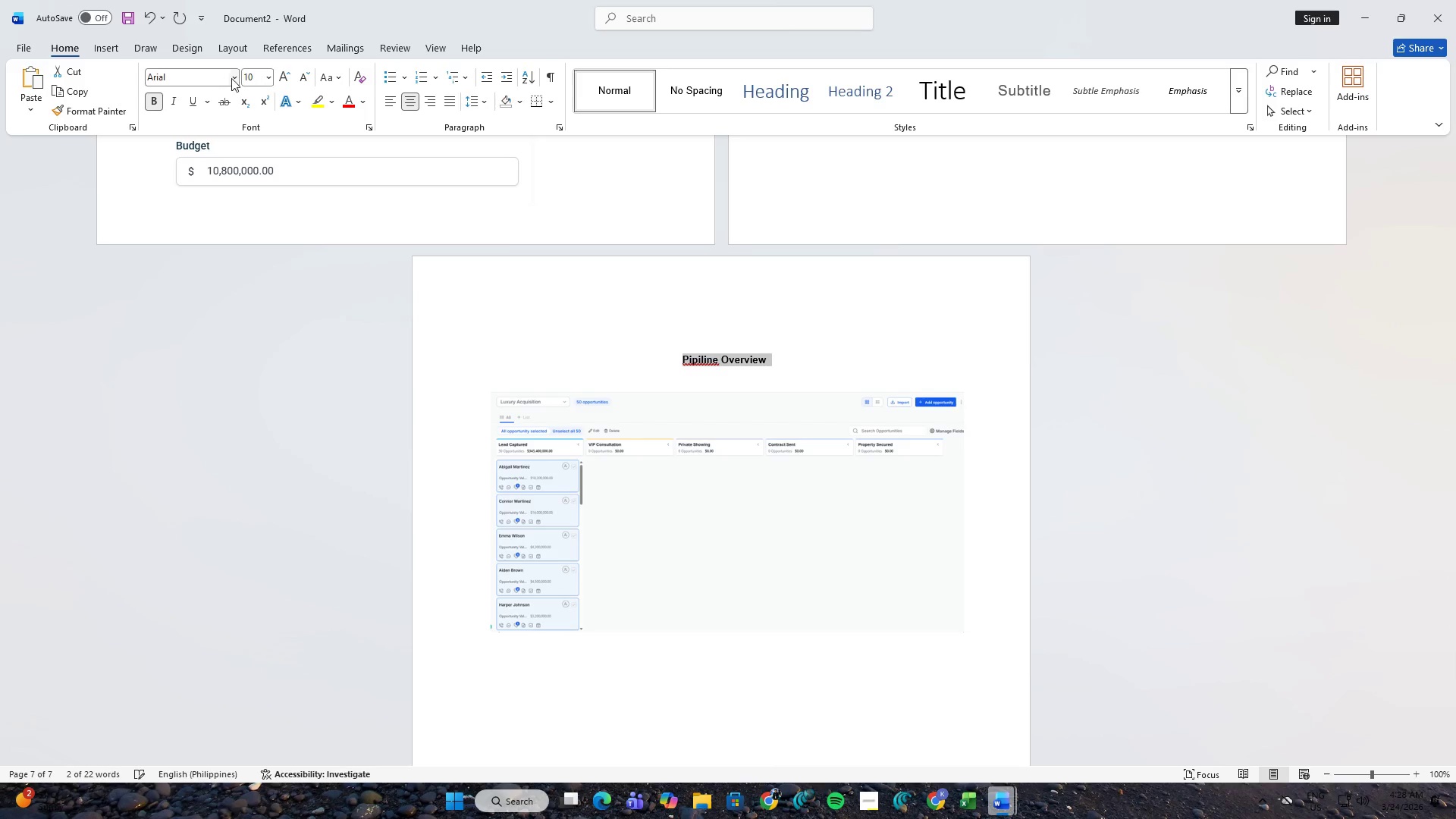 
left_click([234, 77])
 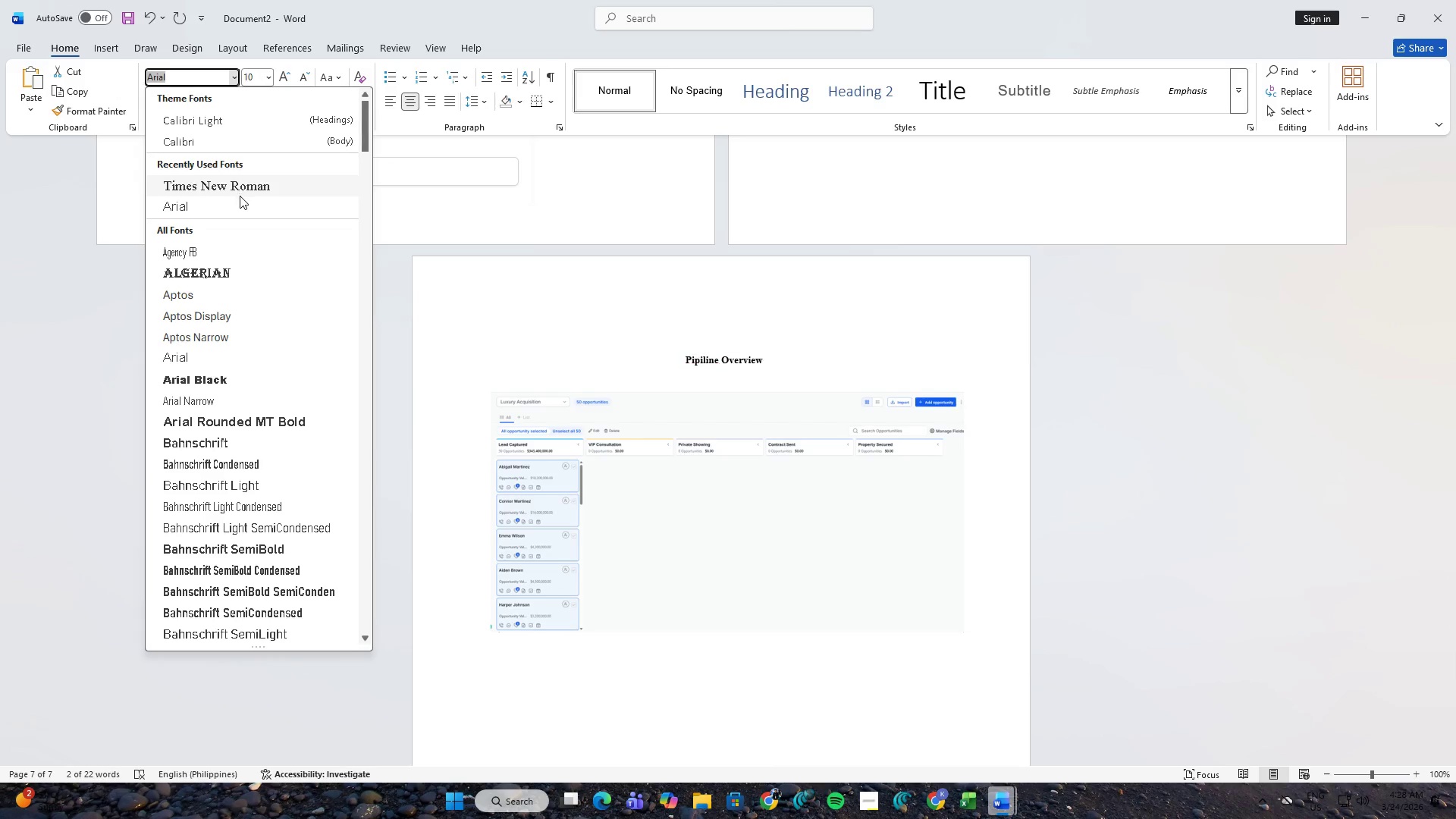 
left_click([250, 177])
 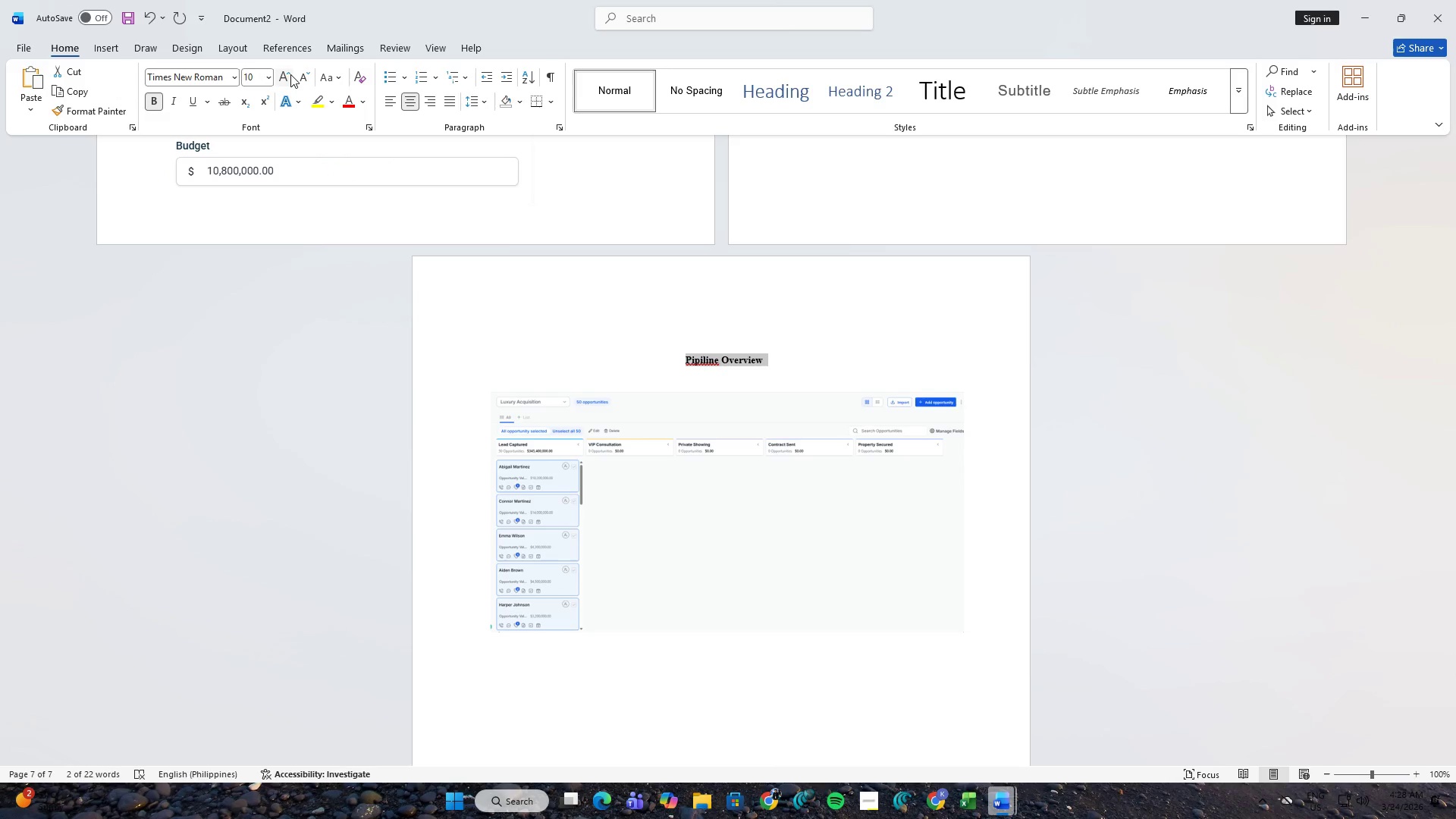 
double_click([290, 74])
 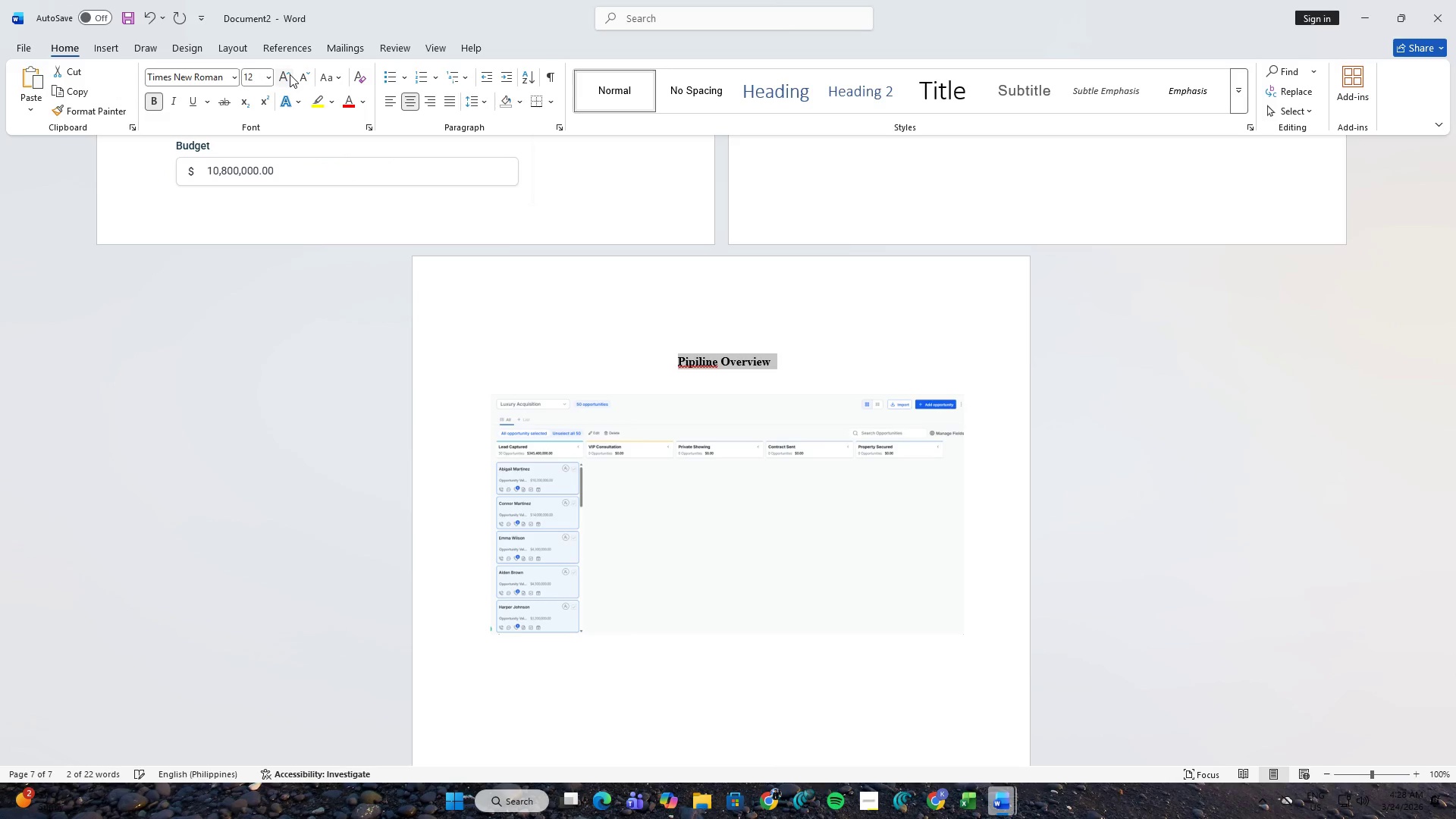 
triple_click([290, 74])
 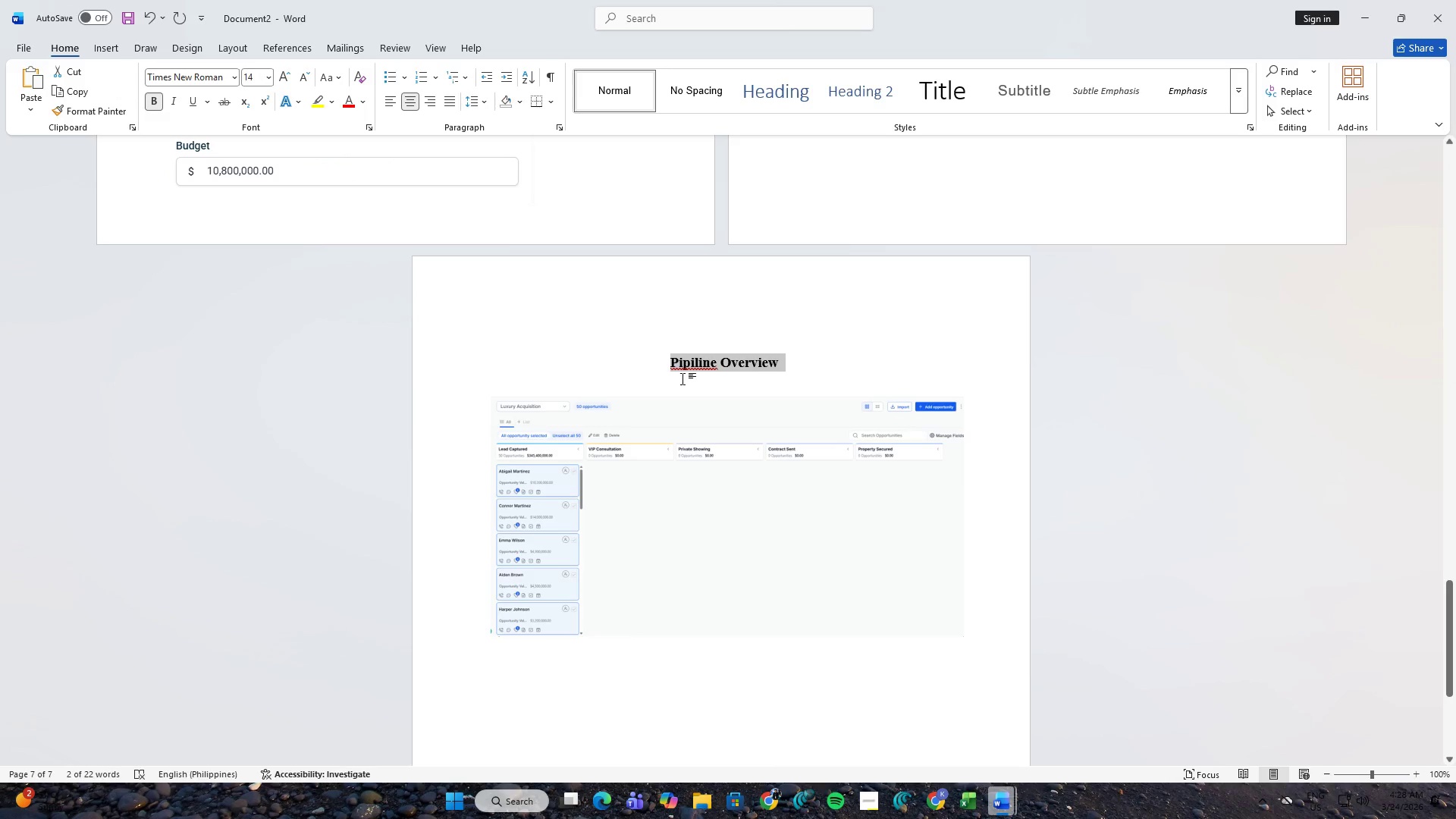 
left_click([692, 369])
 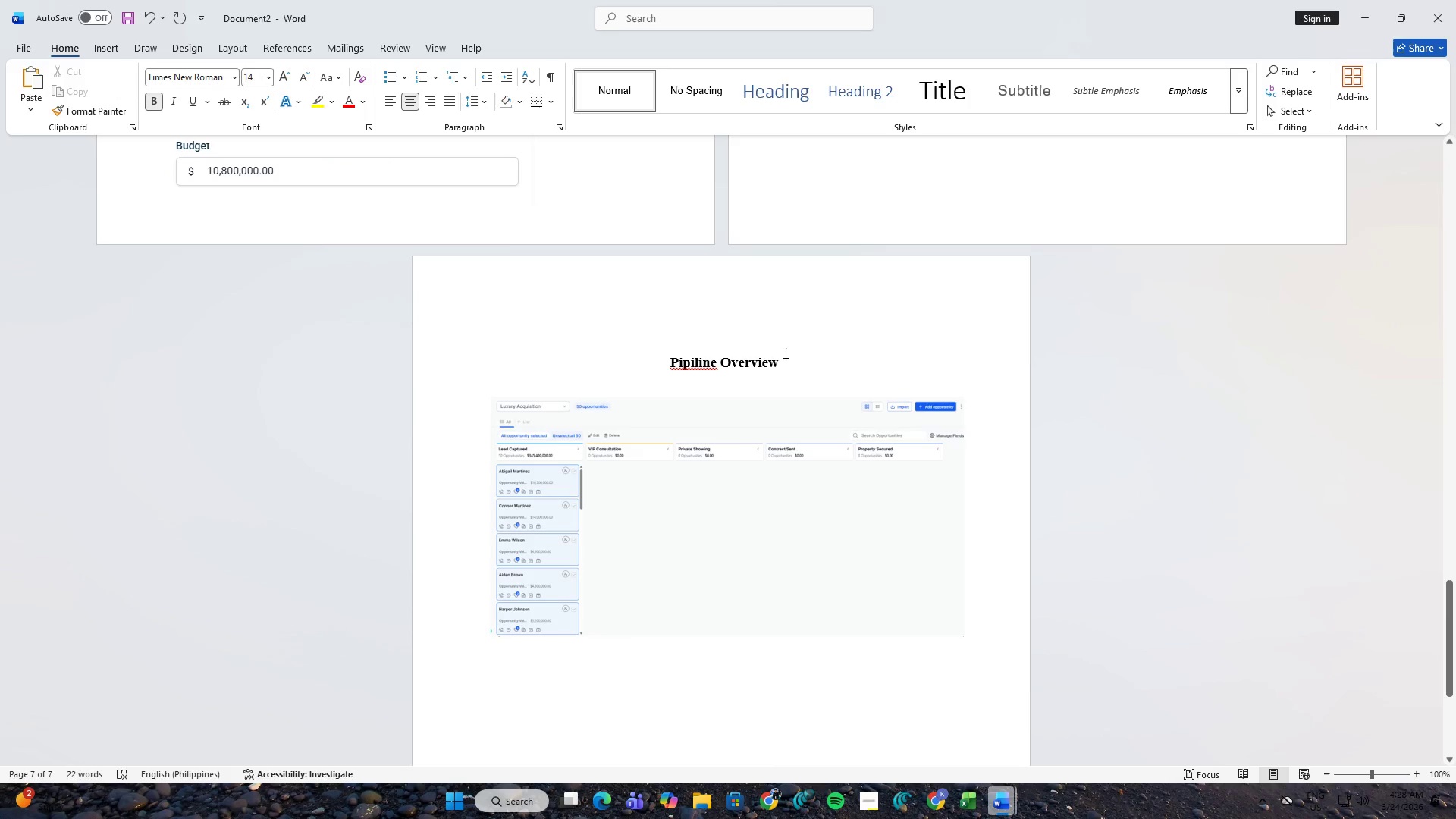 
key(ArrowRight)
 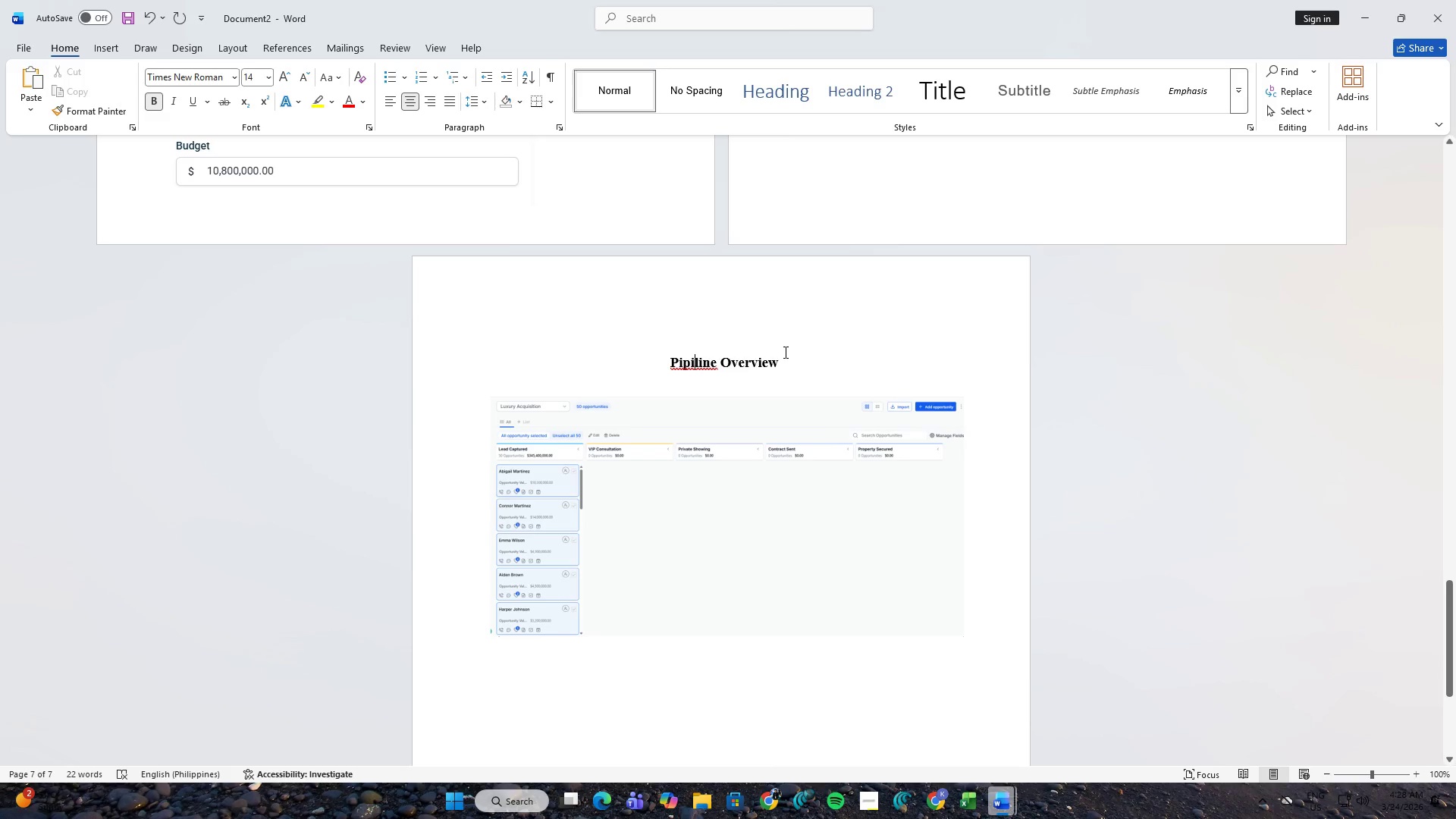 
key(E)
 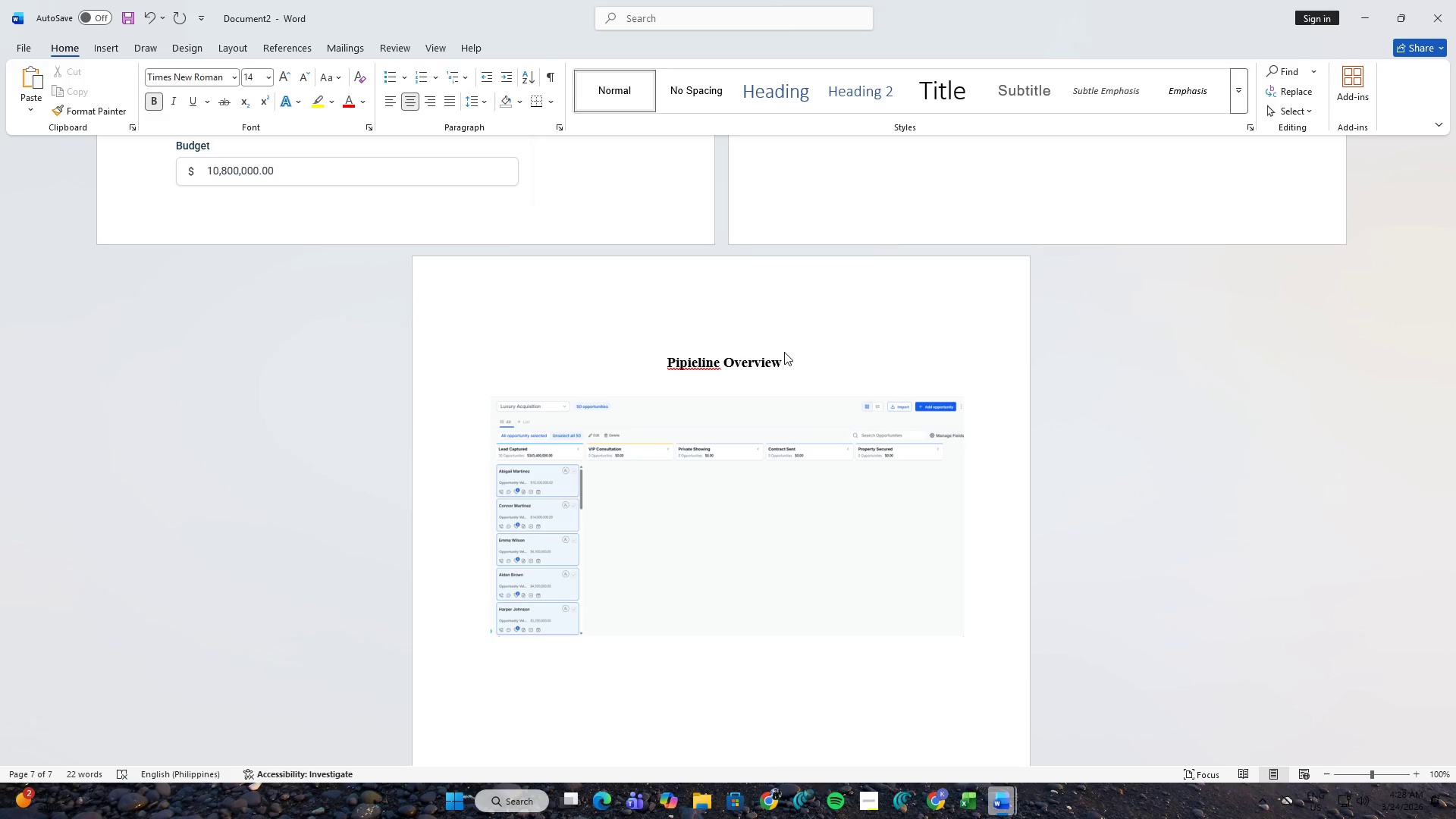 
key(Backspace)
 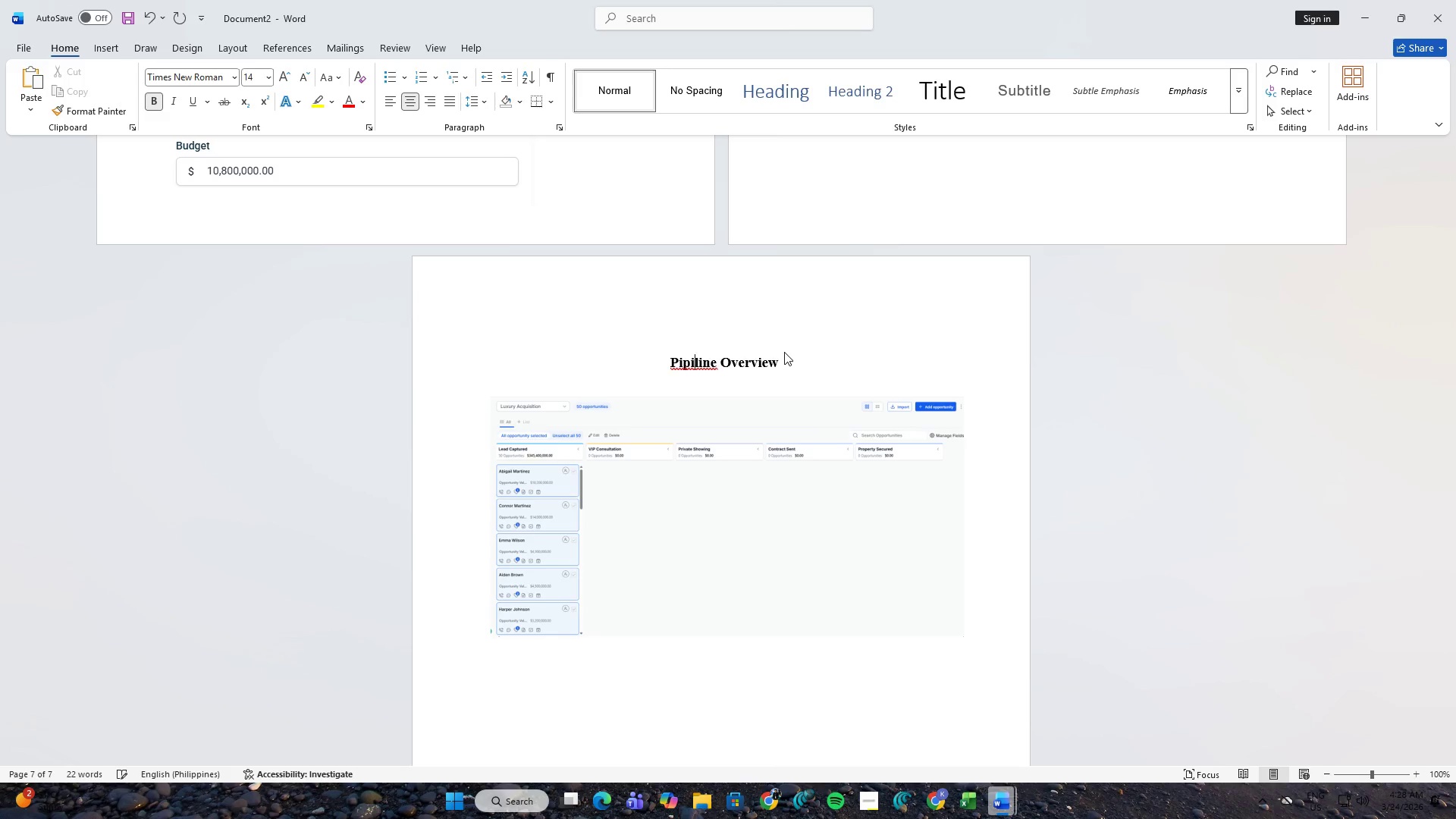 
key(Backspace)
 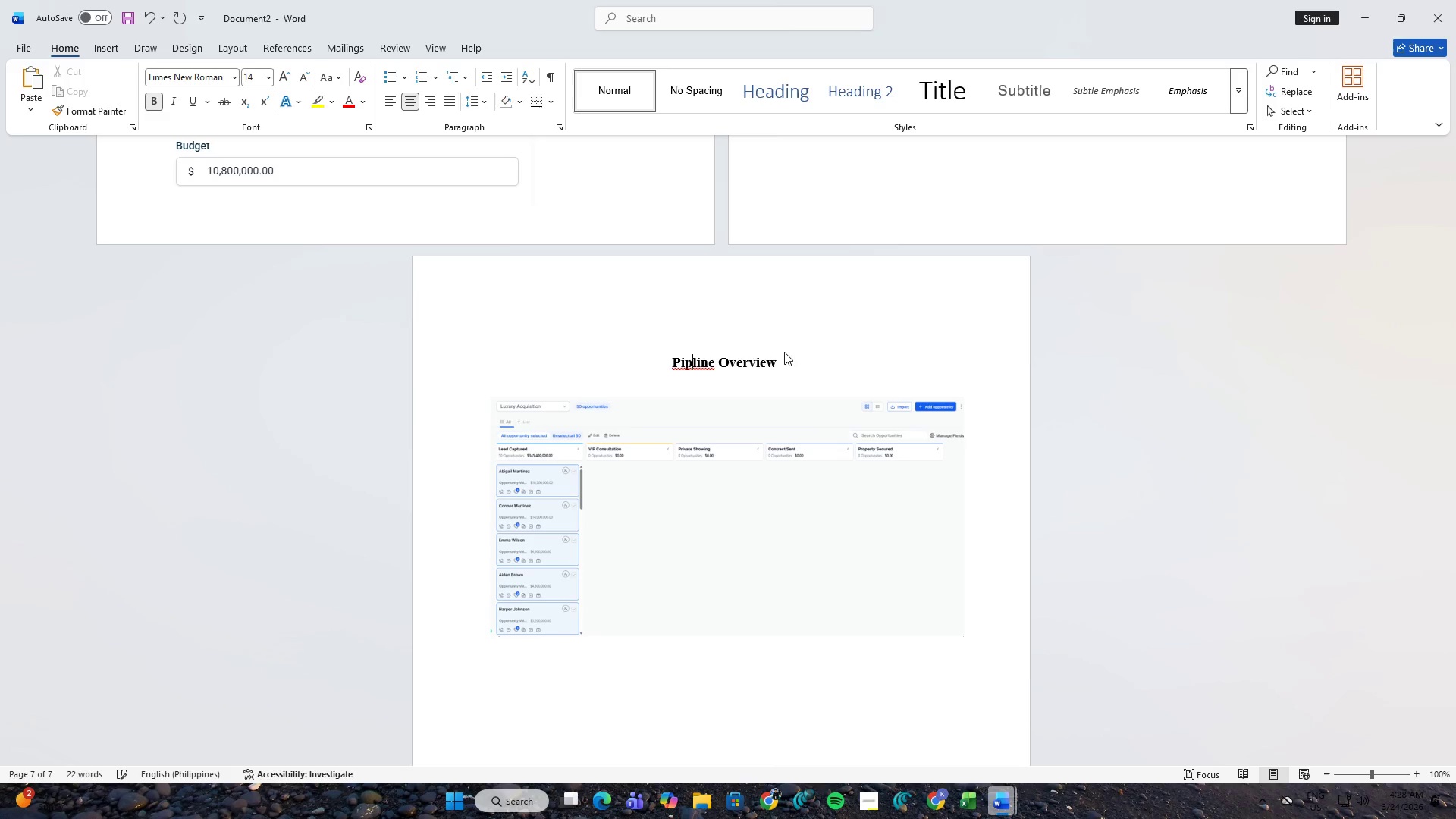 
key(E)
 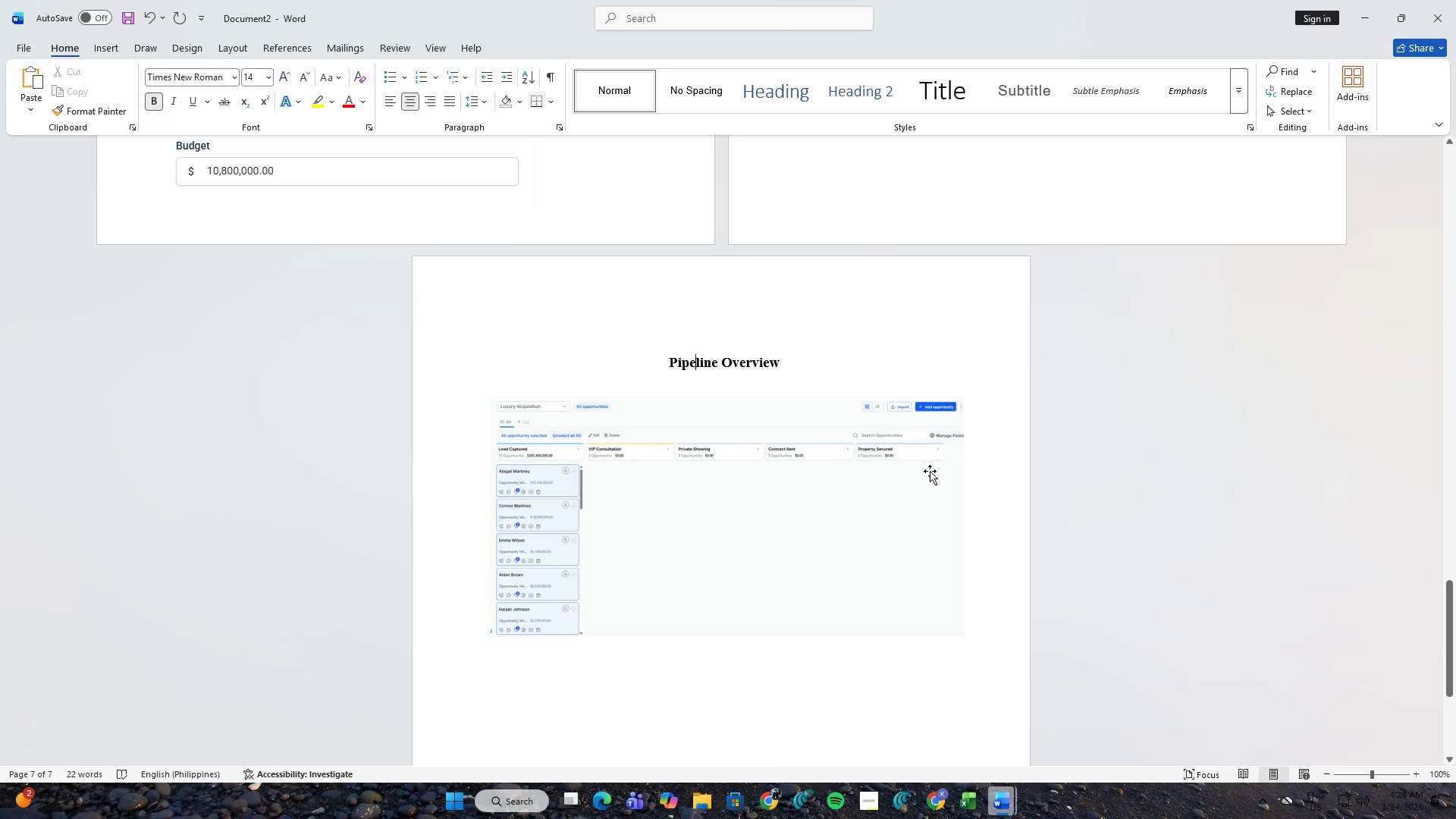 
left_click([1002, 457])
 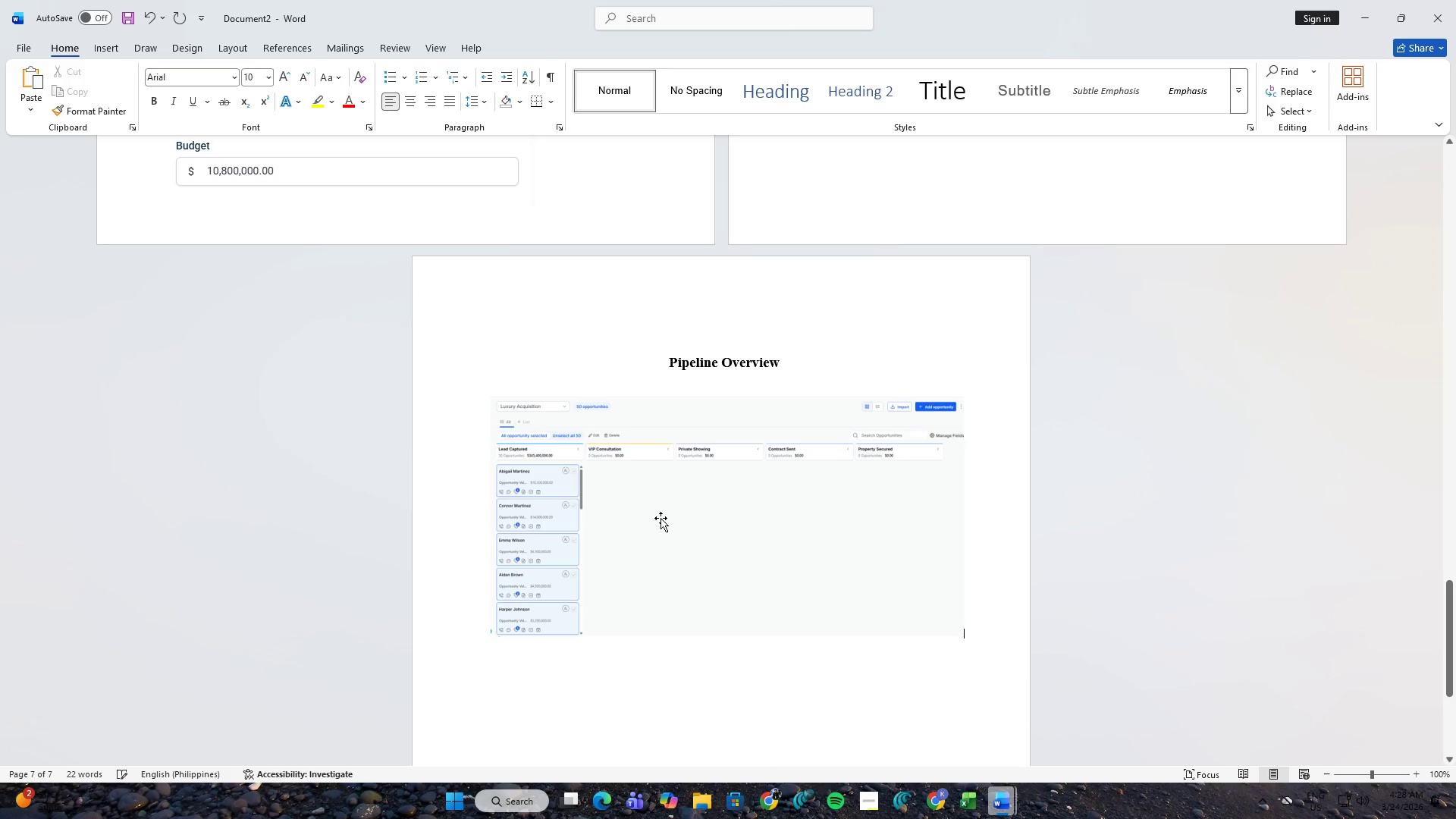 
left_click([659, 518])
 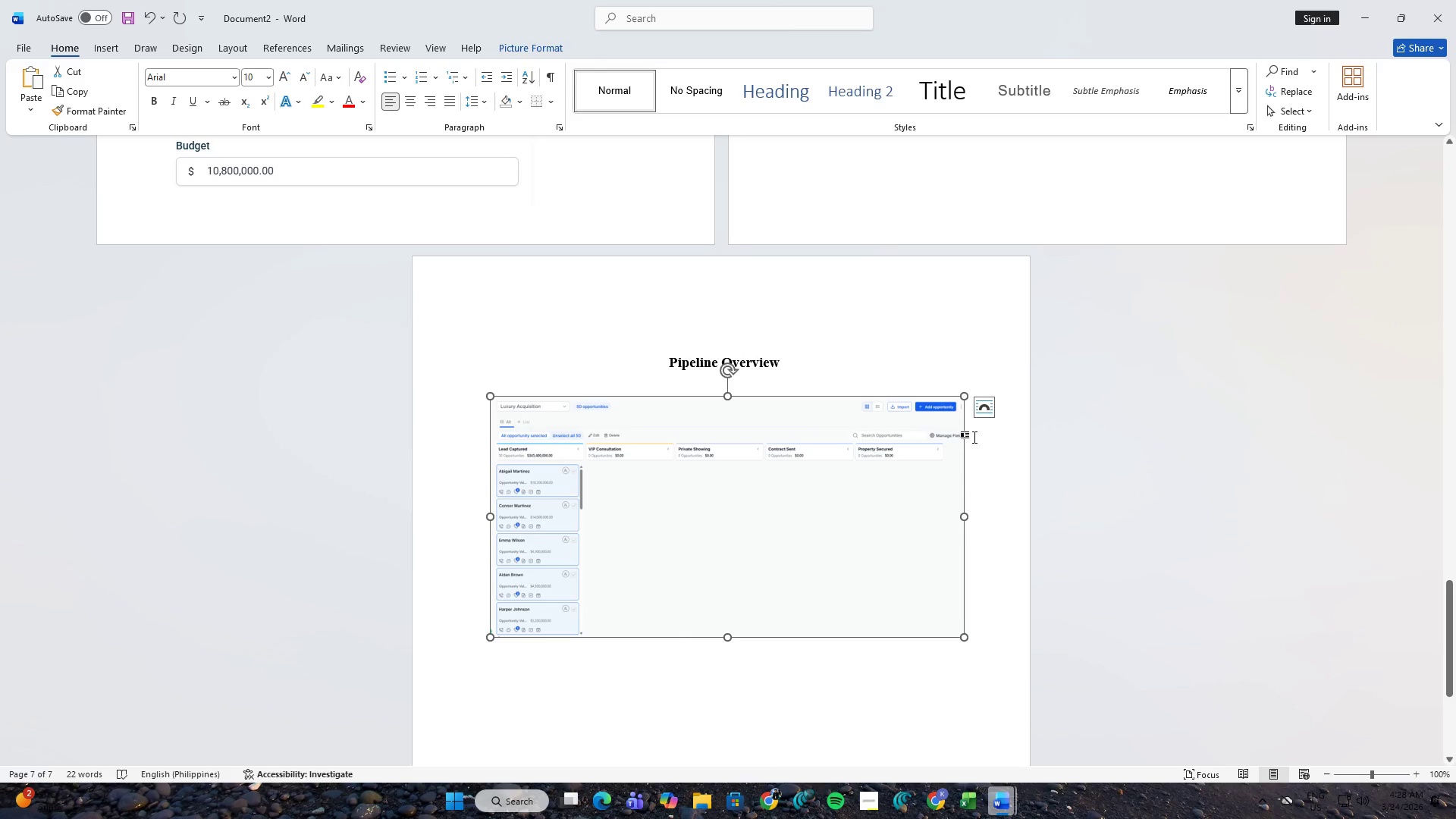 
left_click([984, 406])
 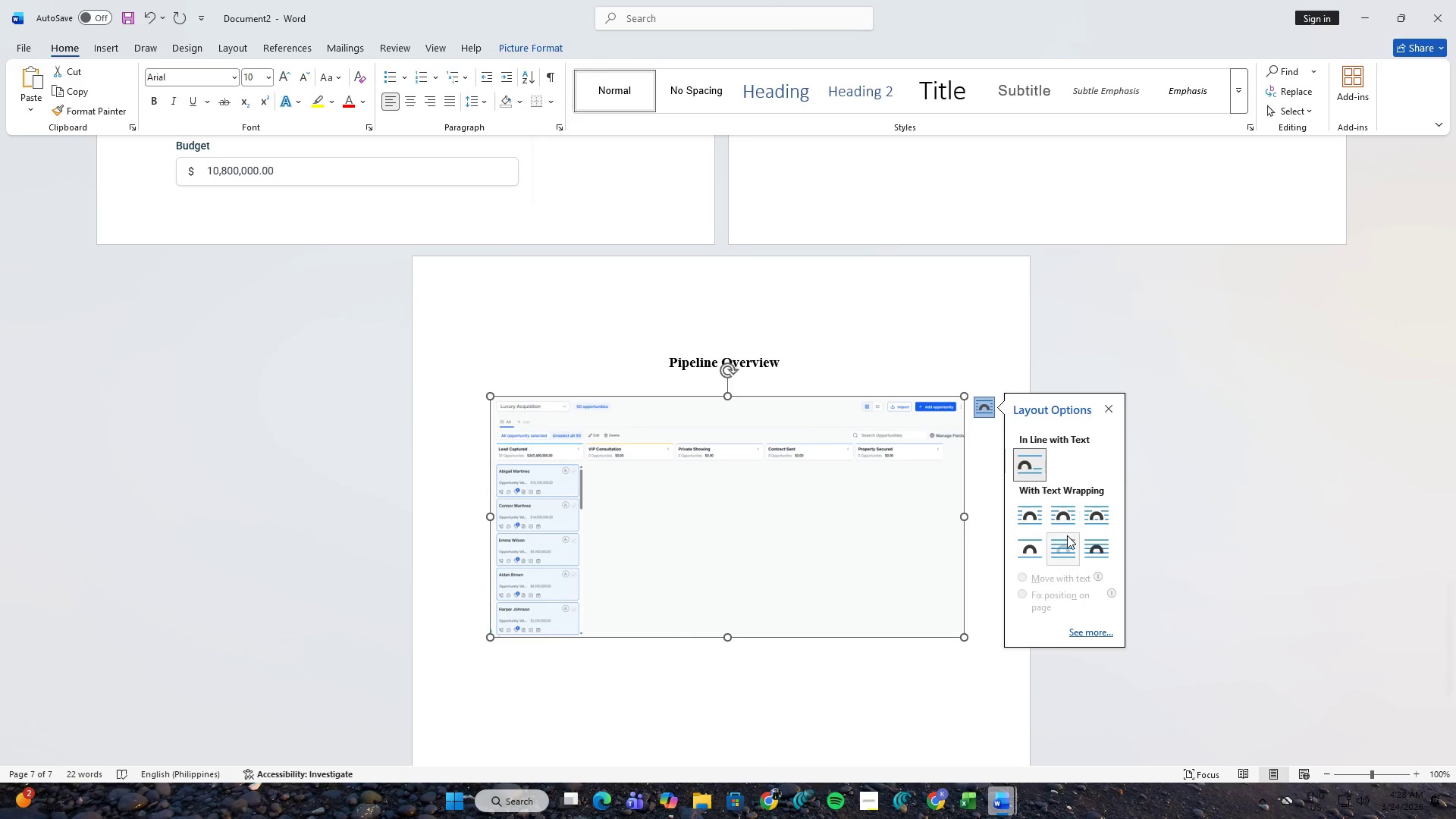 
left_click([1067, 541])
 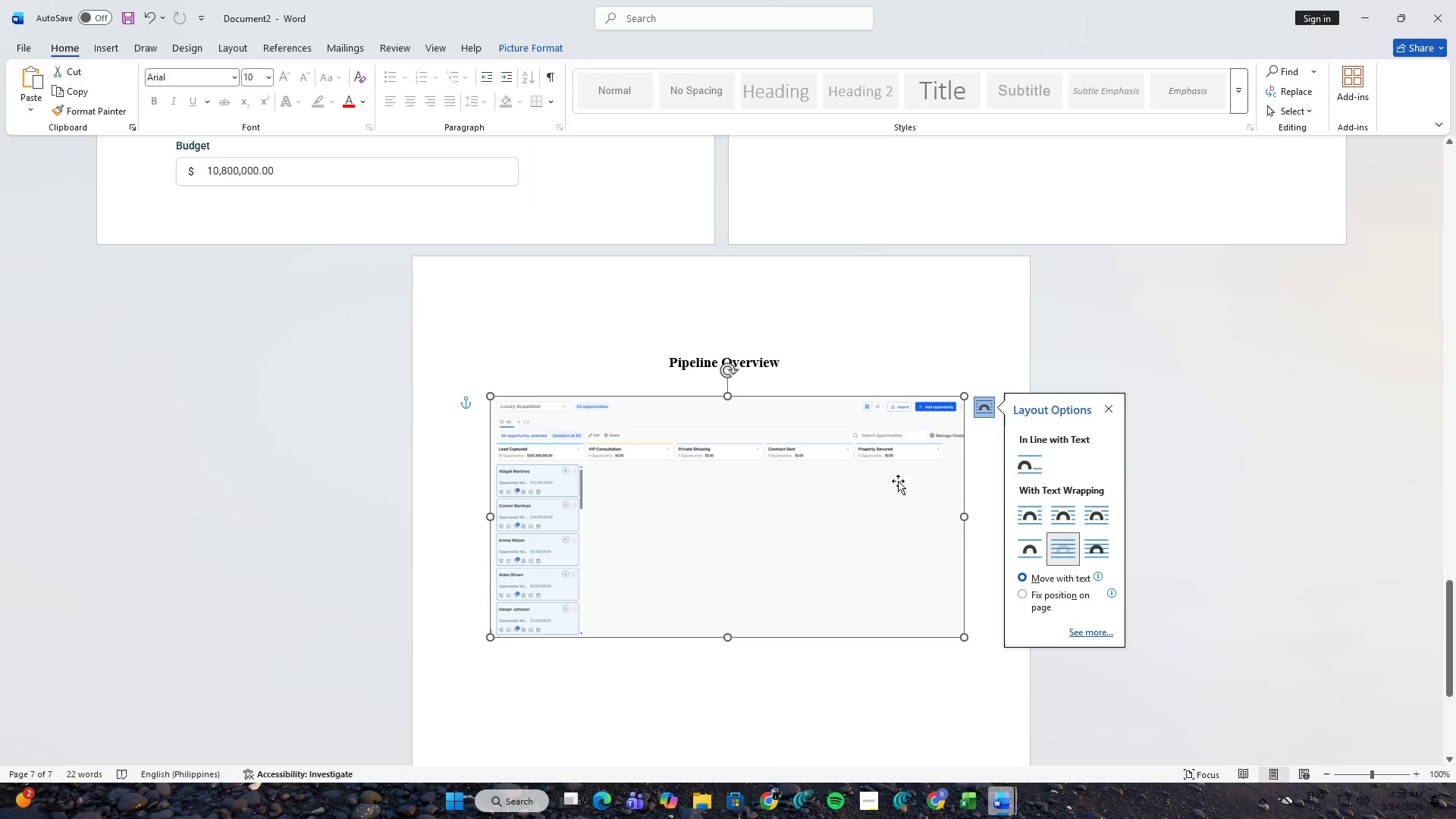 
scroll: coordinate [895, 485], scroll_direction: down, amount: 3.0
 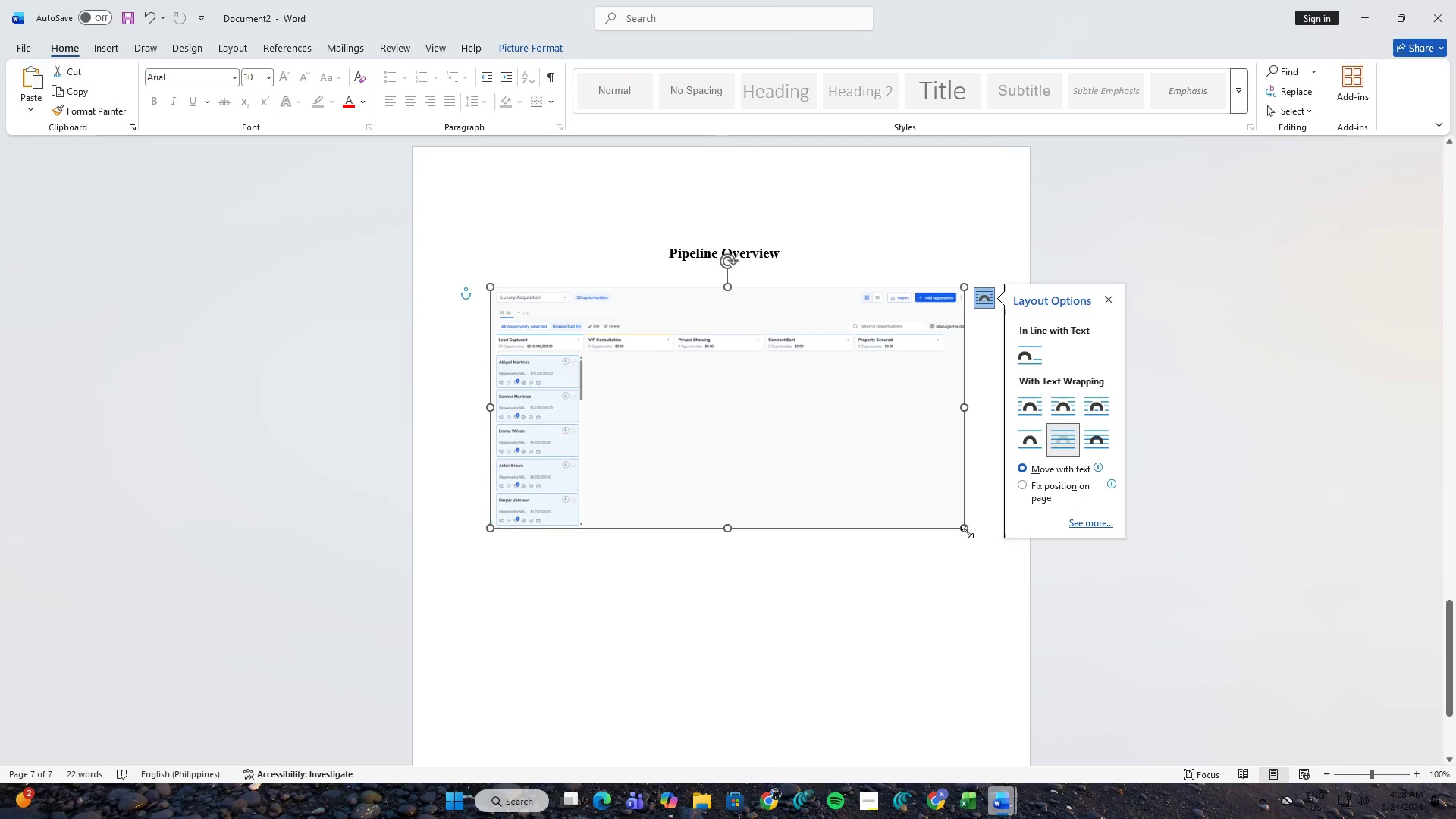 
left_click_drag(start_coordinate=[967, 532], to_coordinate=[985, 562])
 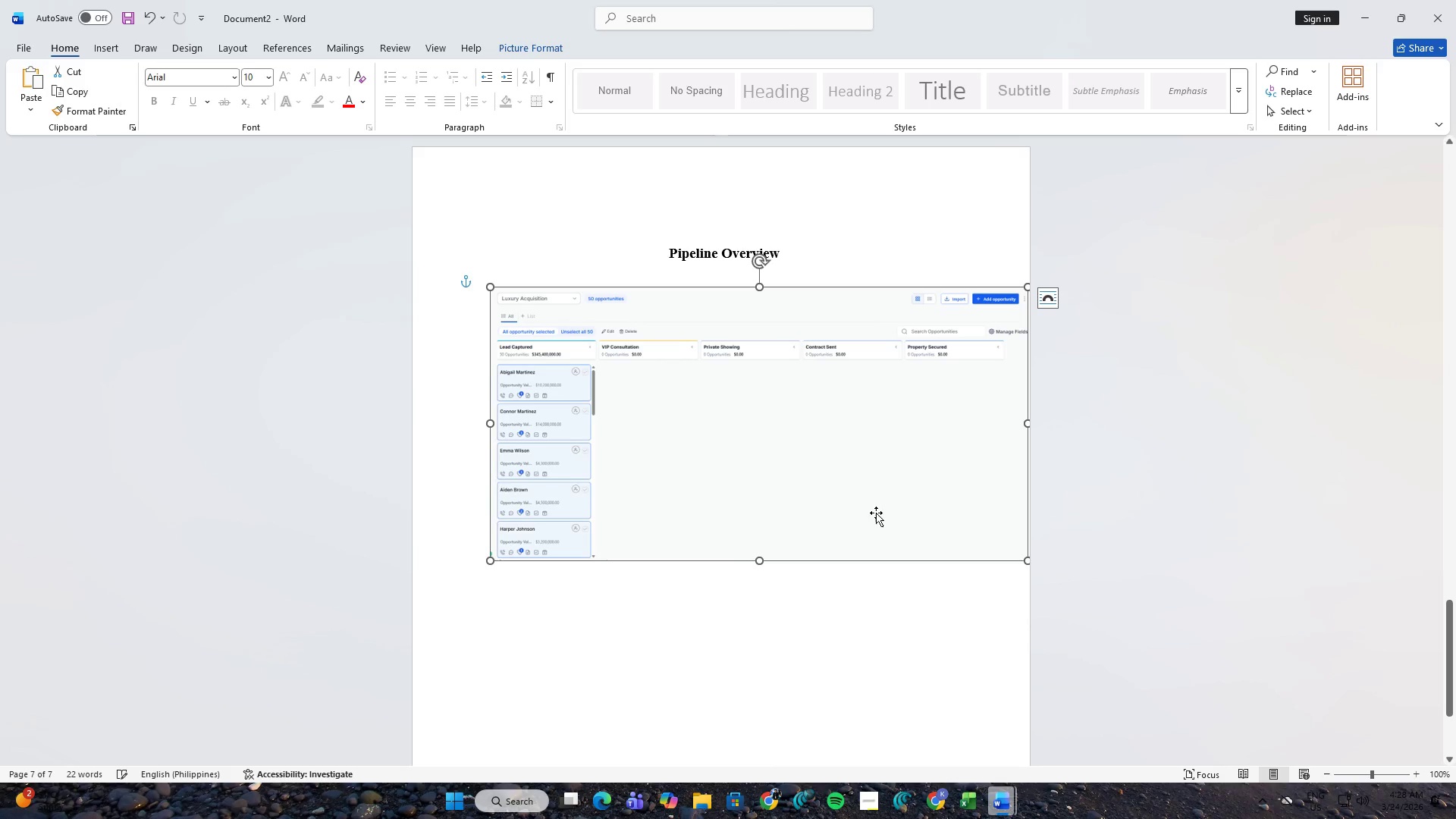 
left_click_drag(start_coordinate=[886, 513], to_coordinate=[817, 508])
 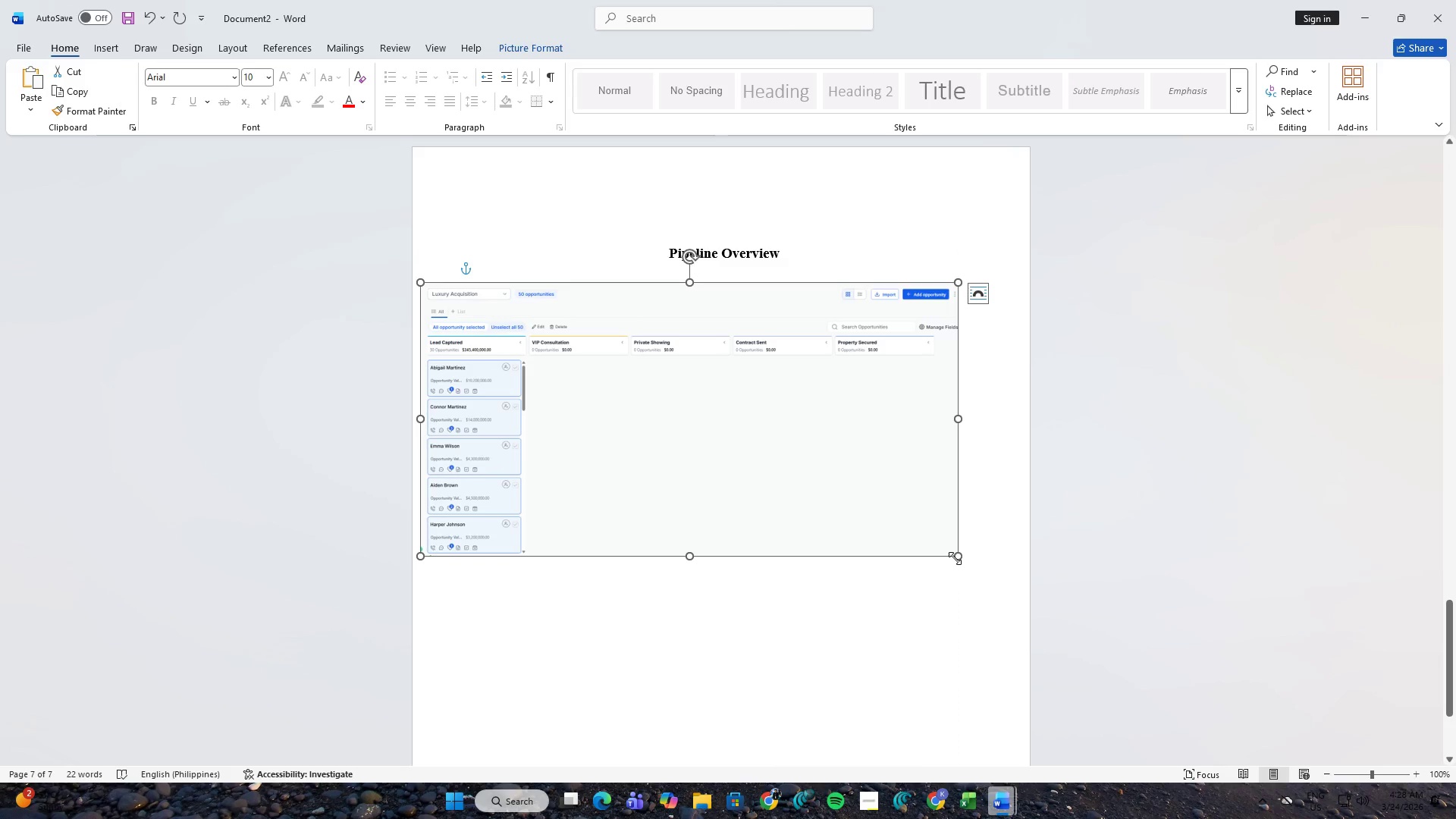 
left_click_drag(start_coordinate=[955, 558], to_coordinate=[986, 591])
 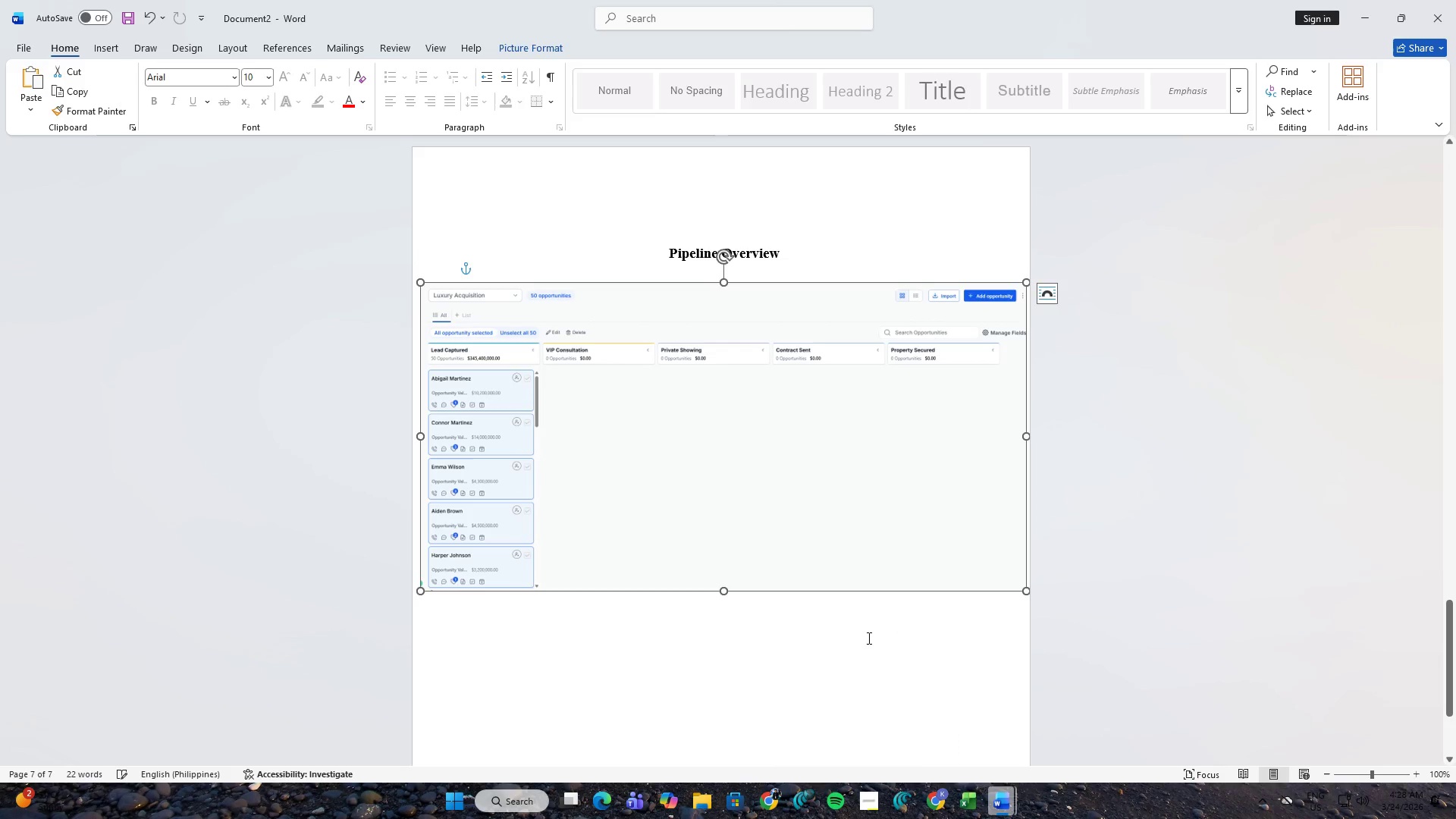 
left_click([867, 639])
 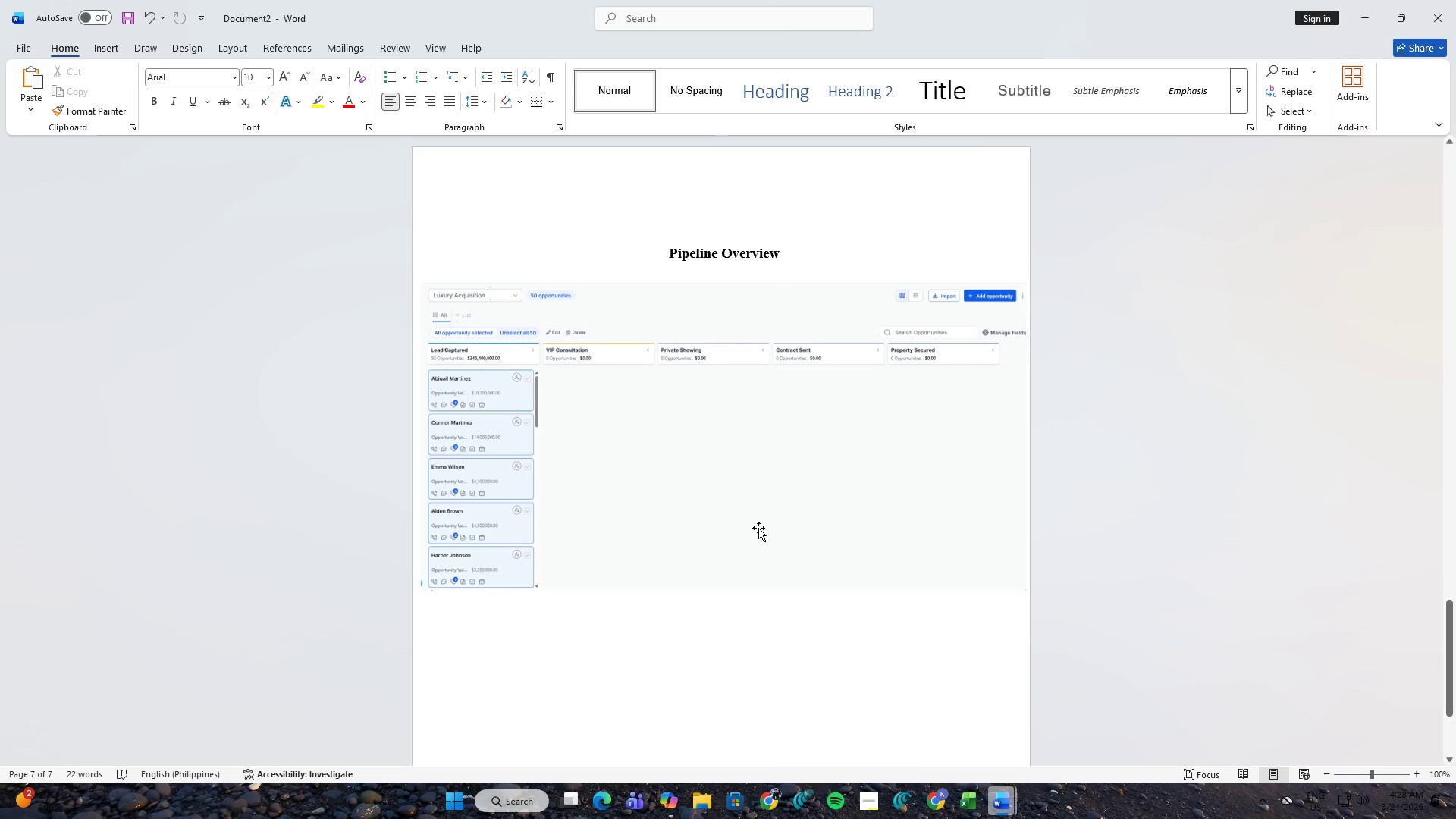 
left_click([717, 635])
 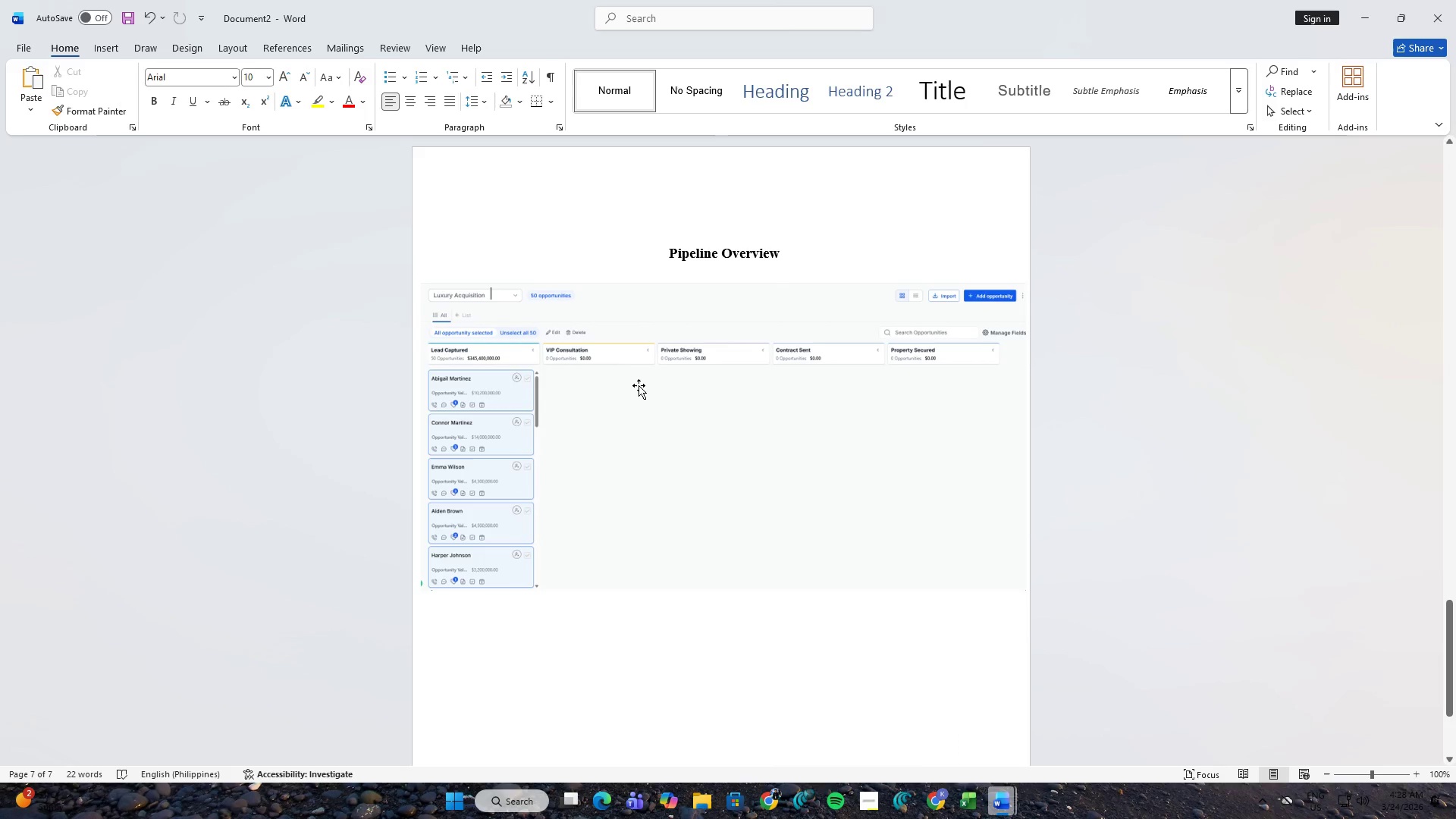 
scroll: coordinate [627, 429], scroll_direction: up, amount: 71.0
 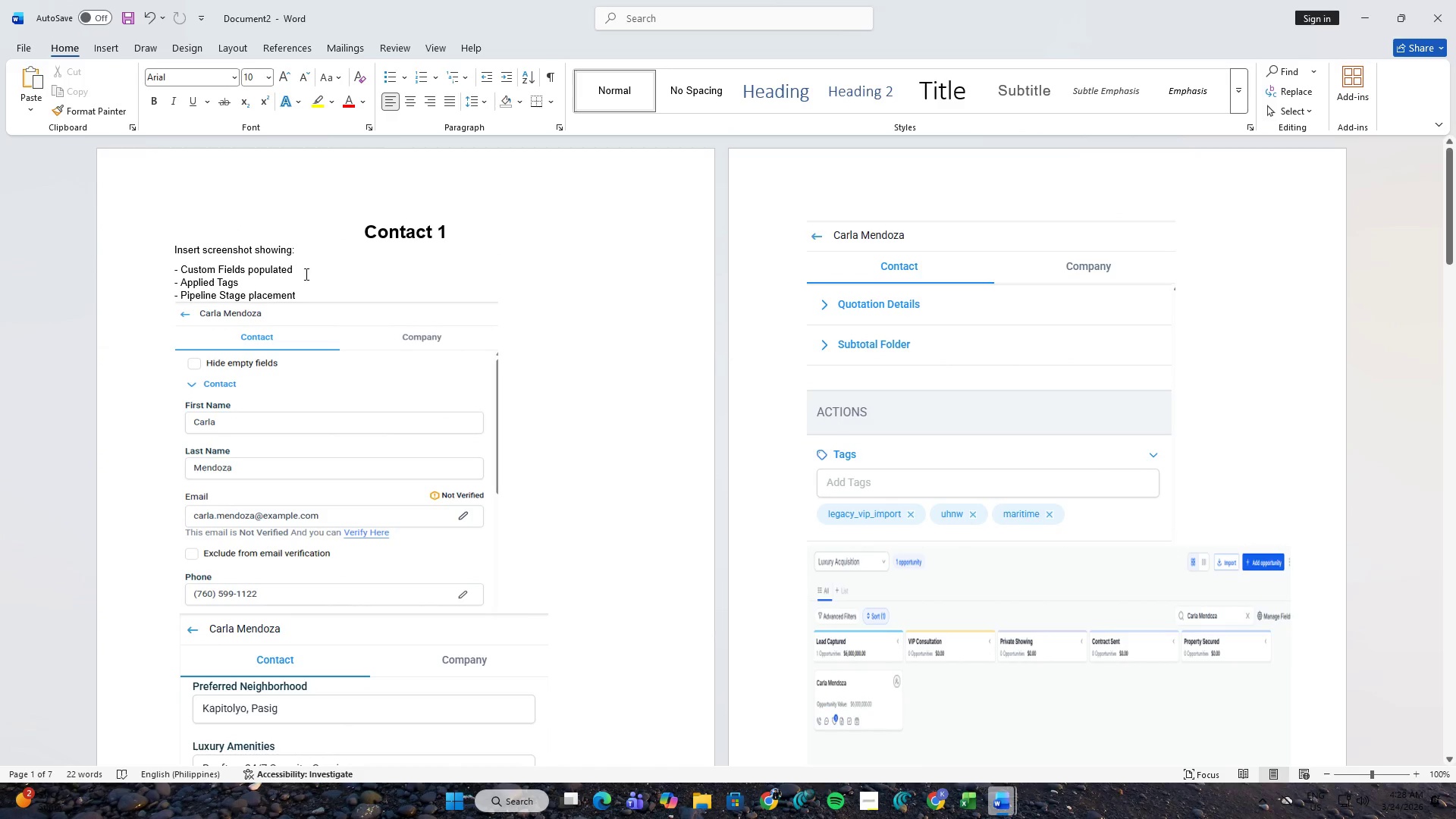 
left_click_drag(start_coordinate=[306, 295], to_coordinate=[201, 269])
 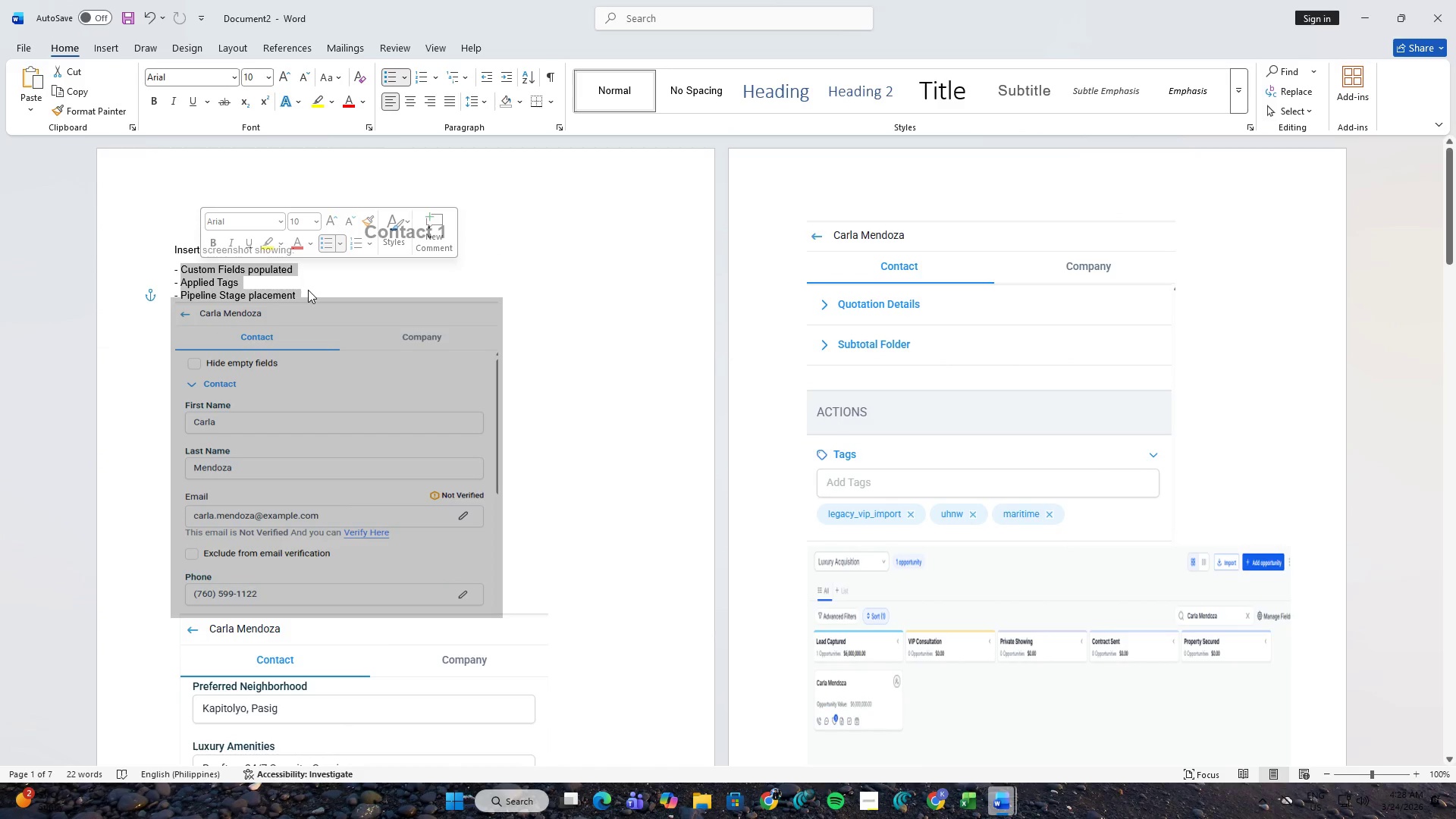 
left_click([311, 290])
 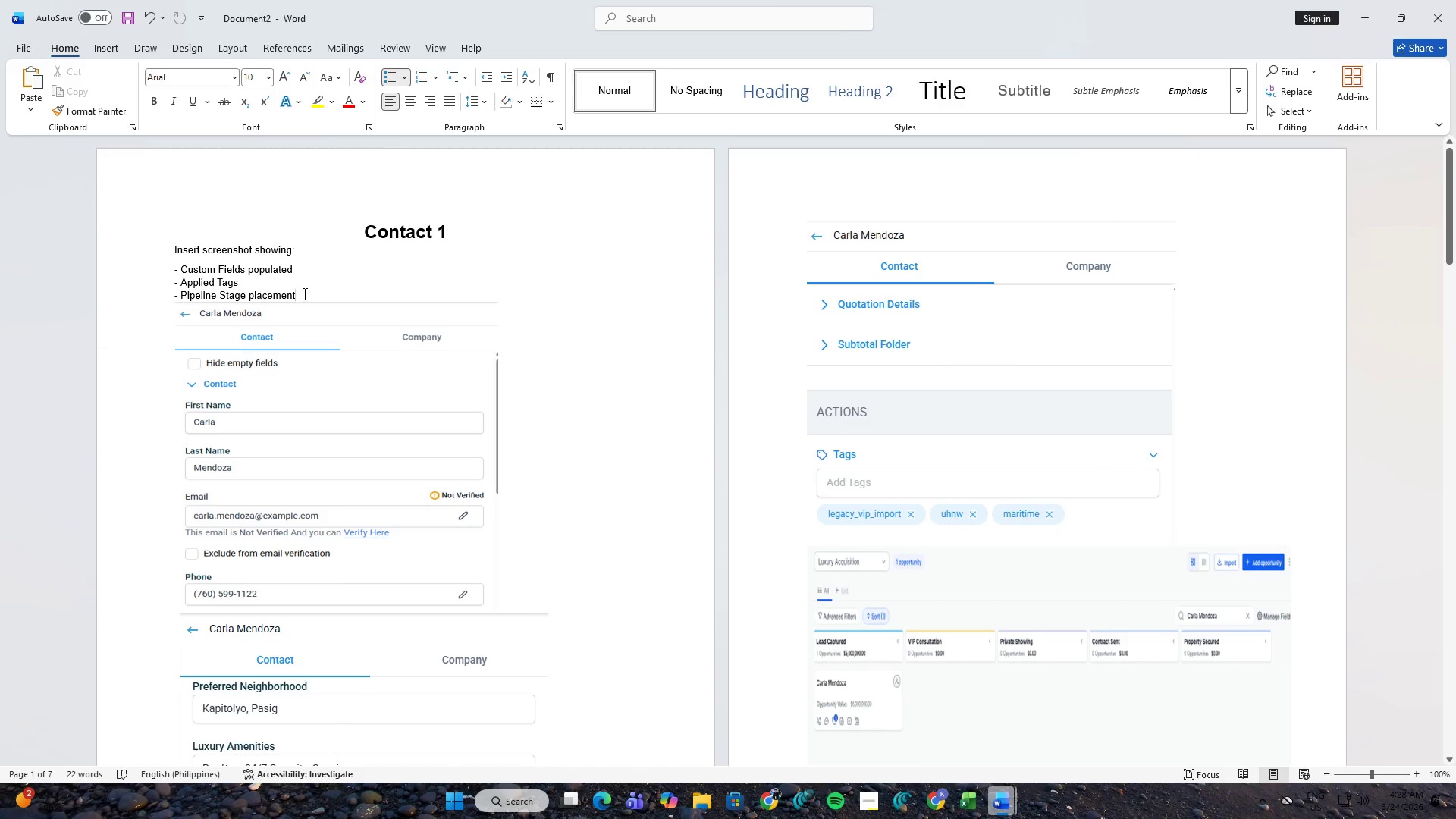 
left_click_drag(start_coordinate=[300, 292], to_coordinate=[242, 280])
 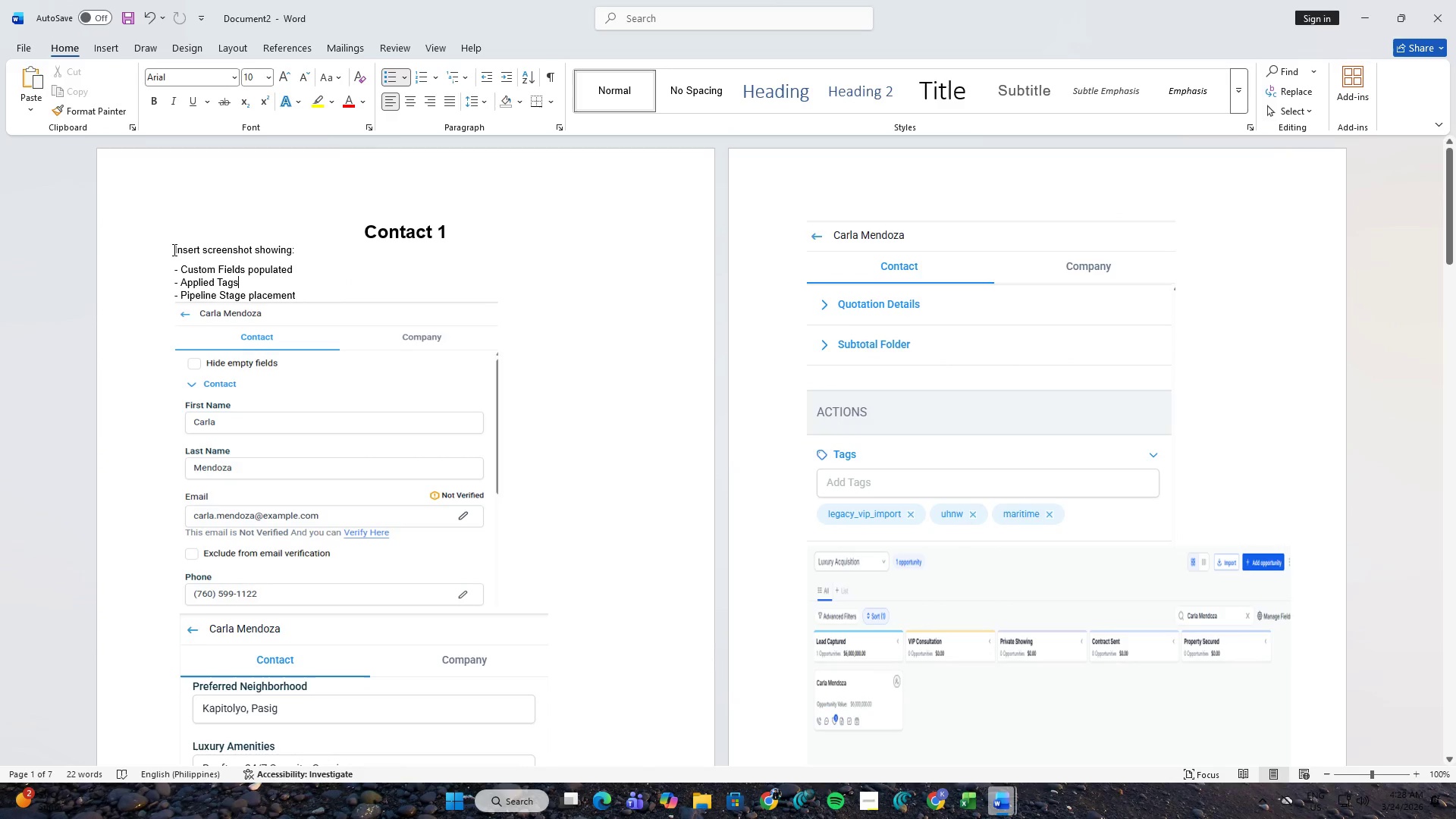 
left_click_drag(start_coordinate=[173, 249], to_coordinate=[294, 292])
 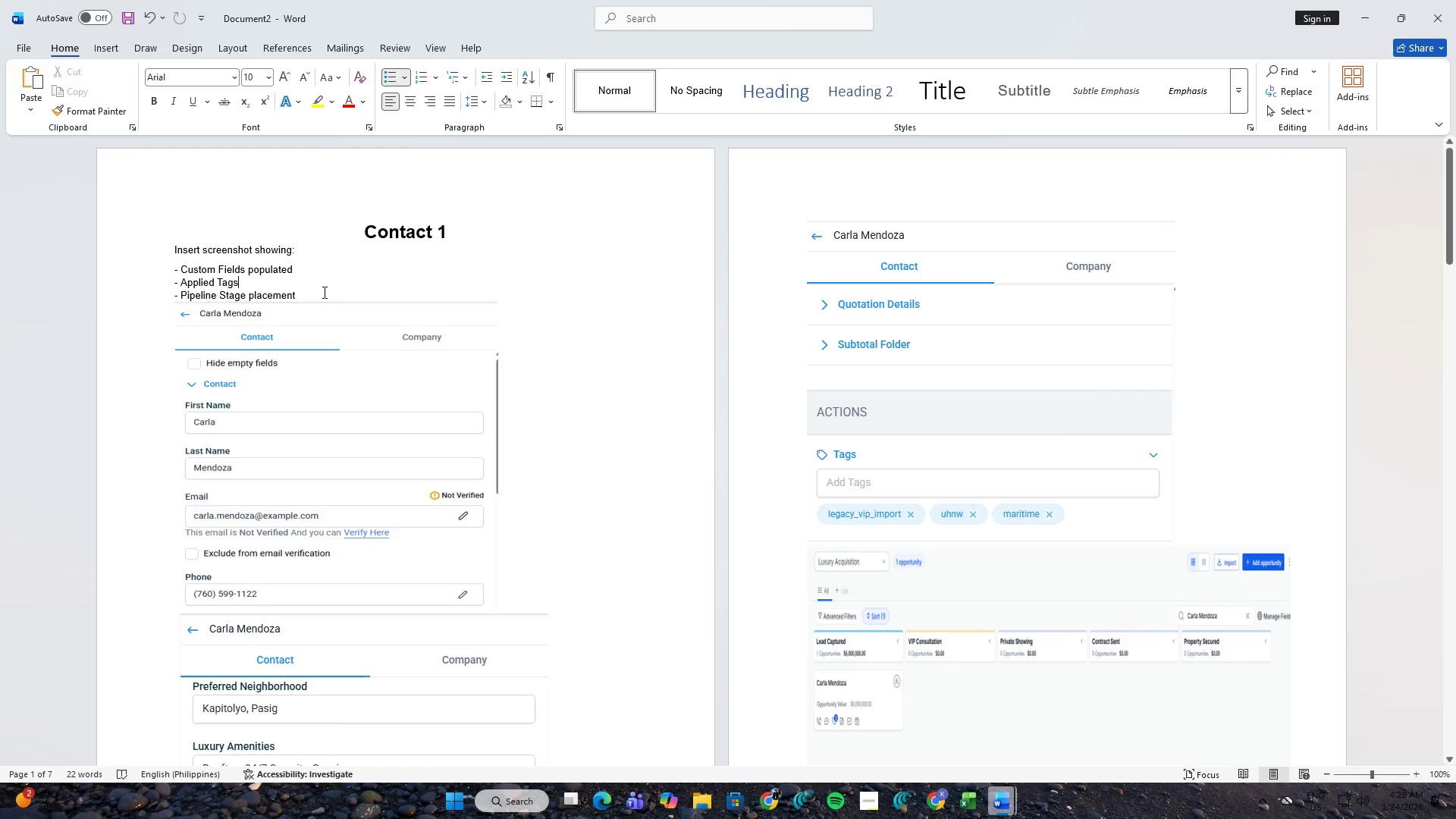 
double_click([322, 293])
 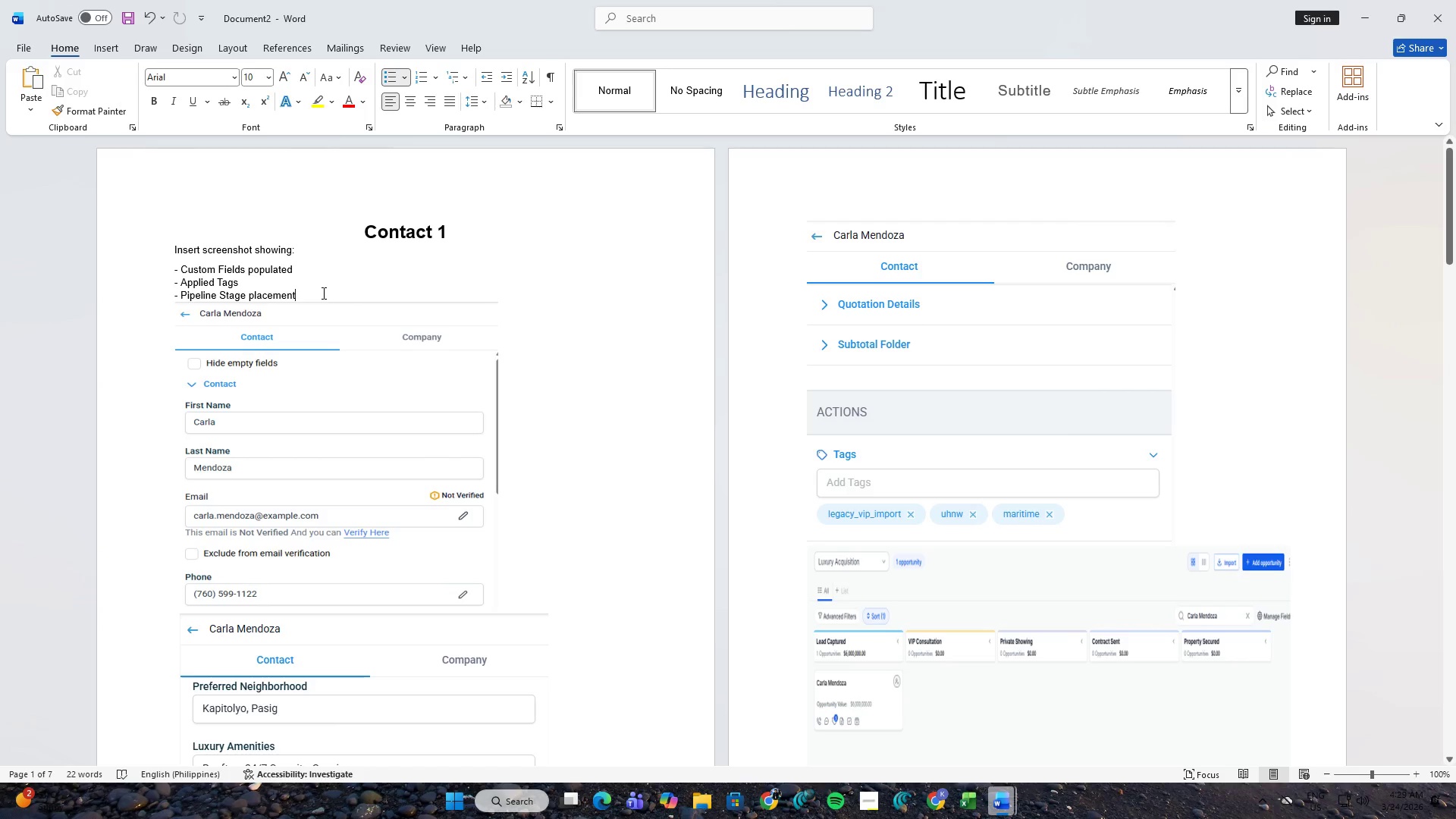 
key(Enter)
 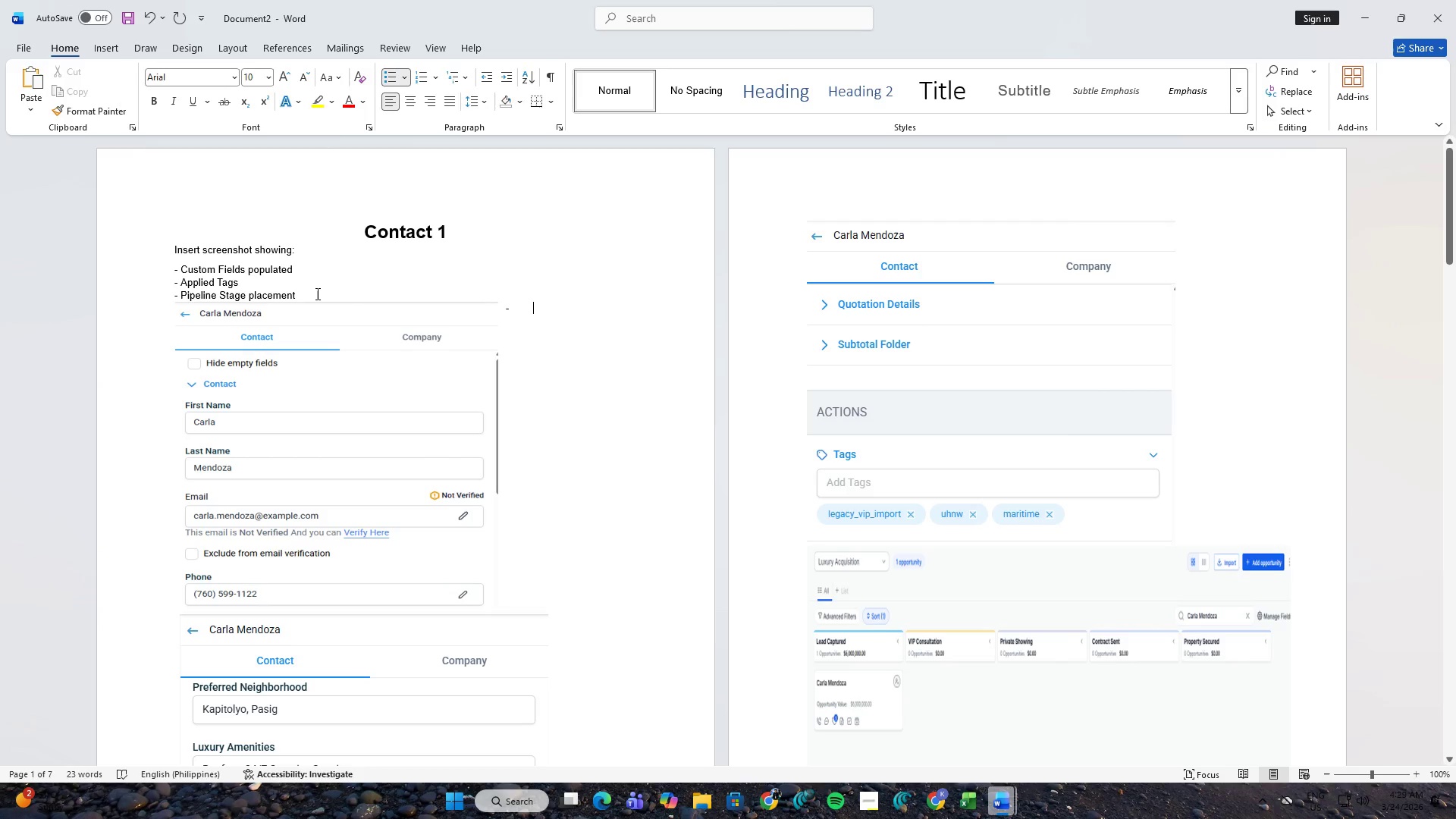 
key(Control+ControlLeft)
 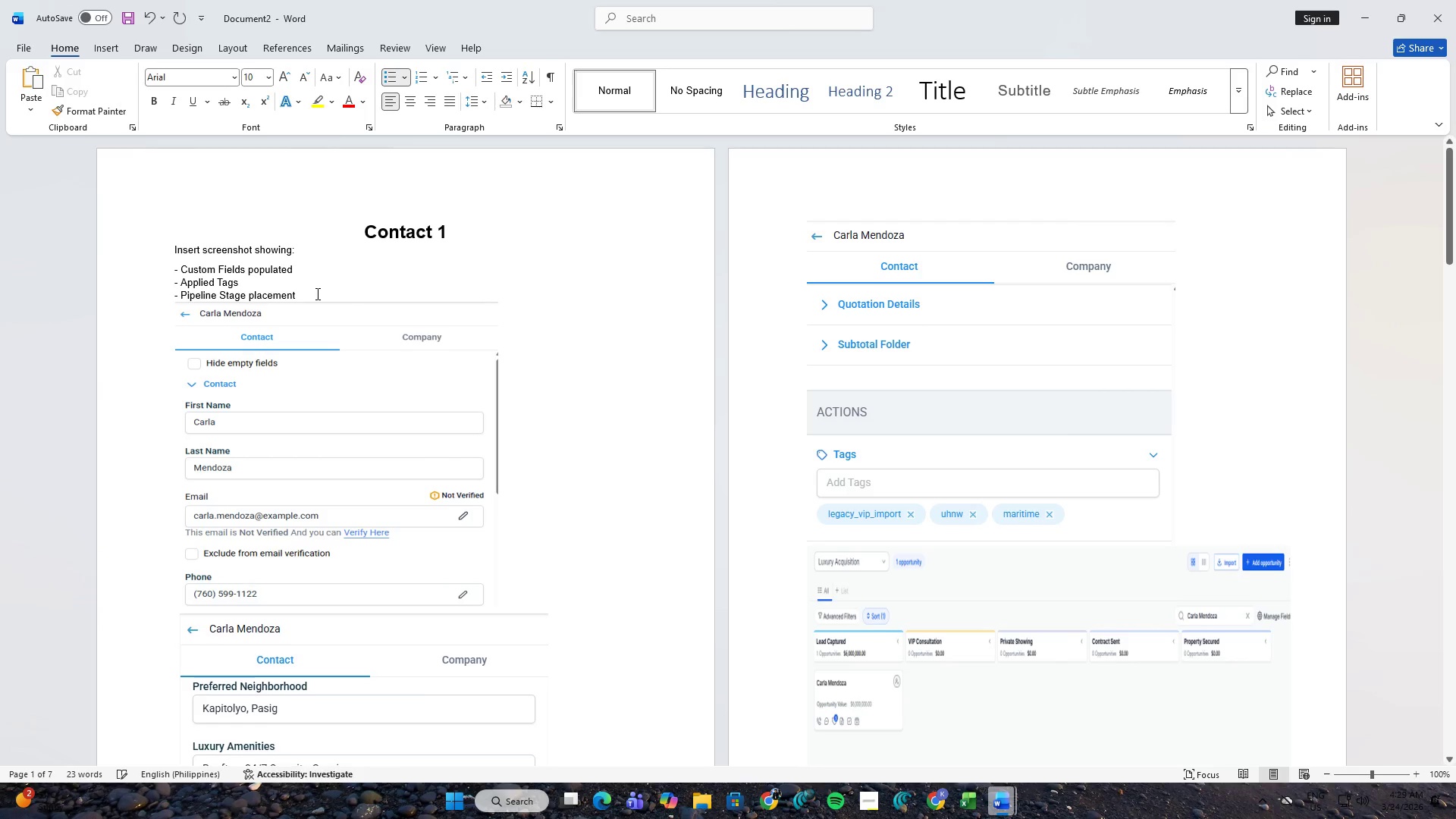 
key(Control+Z)
 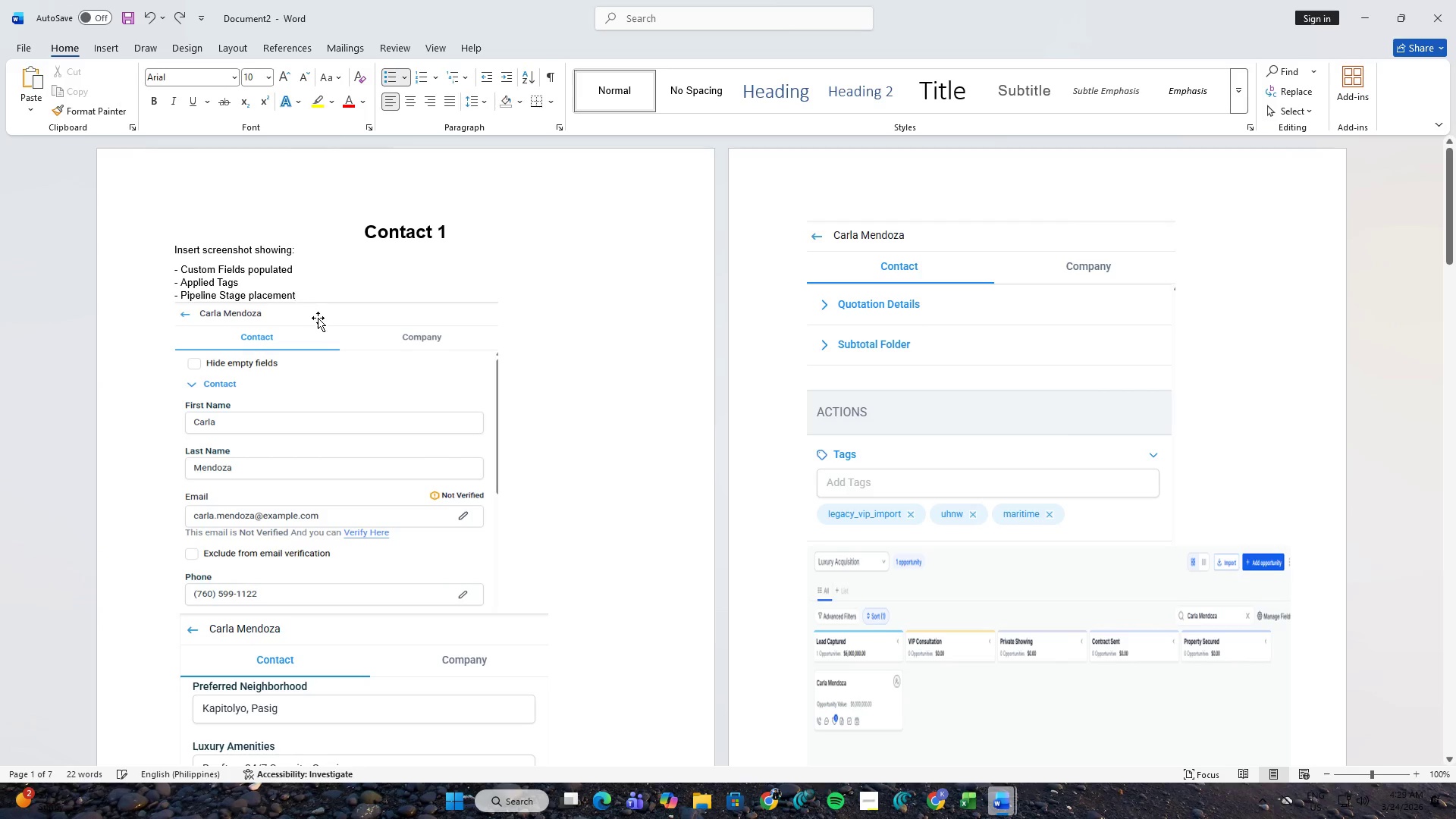 
left_click([318, 318])
 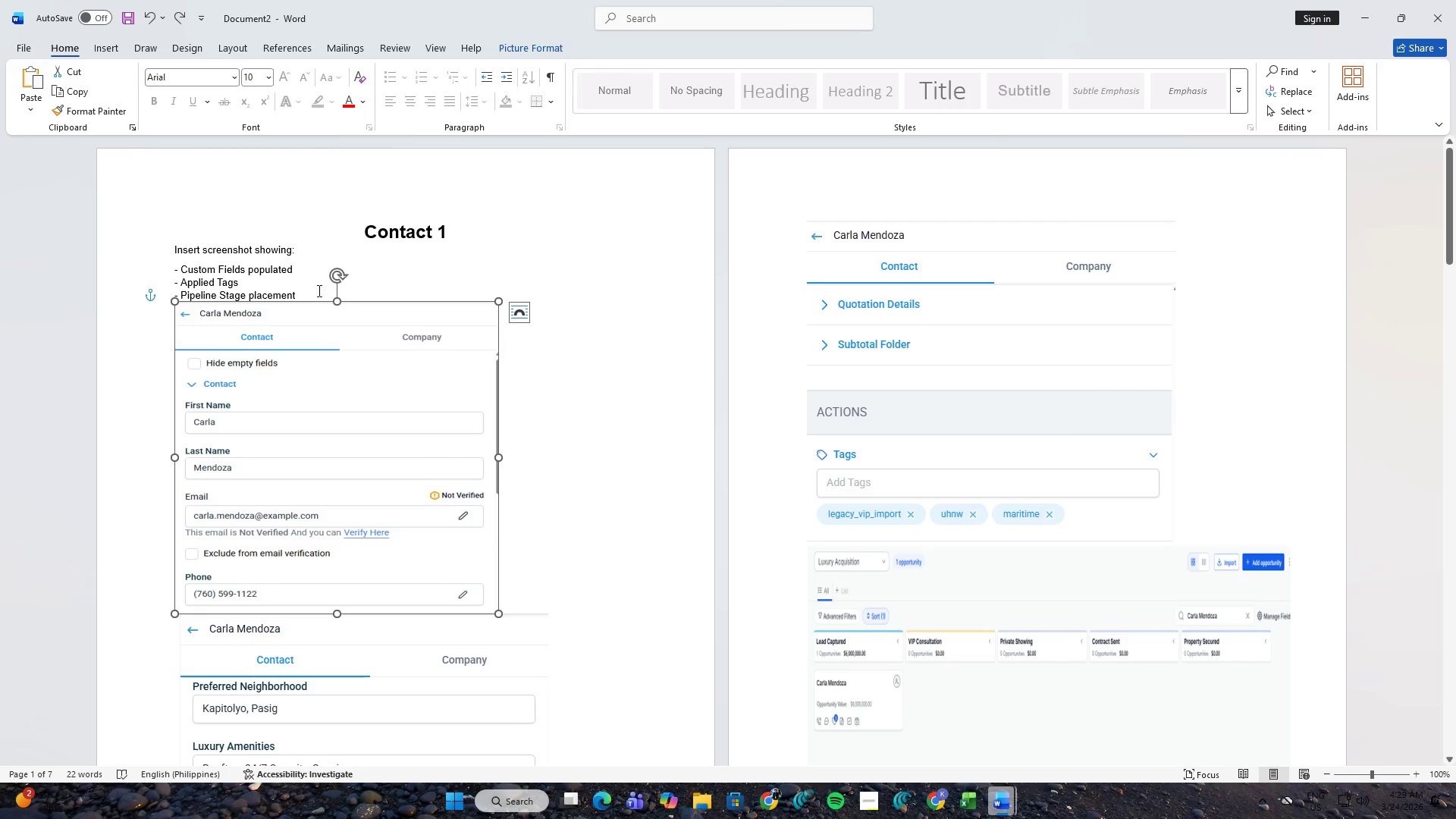 
left_click([312, 293])
 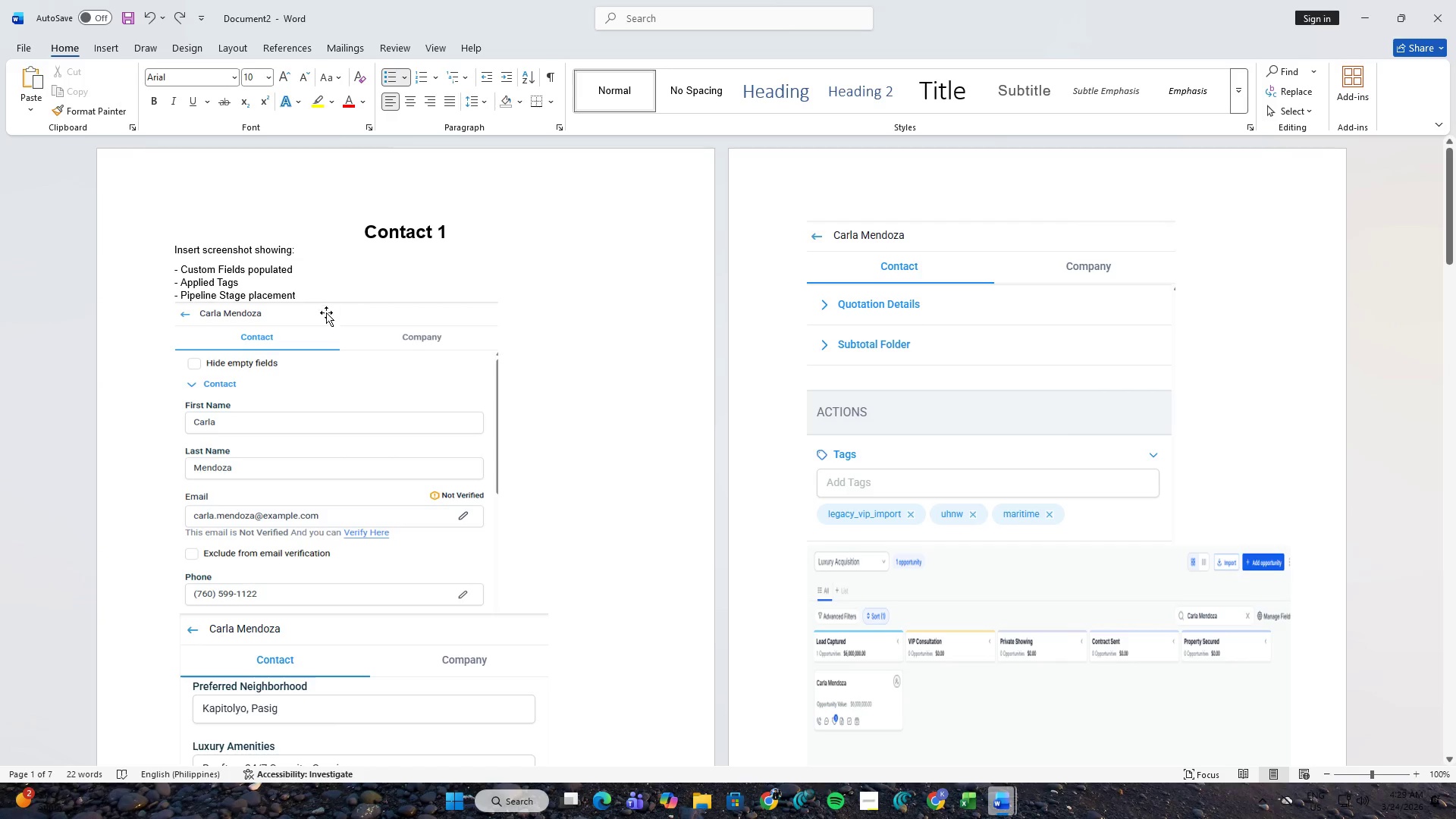 
left_click([328, 320])
 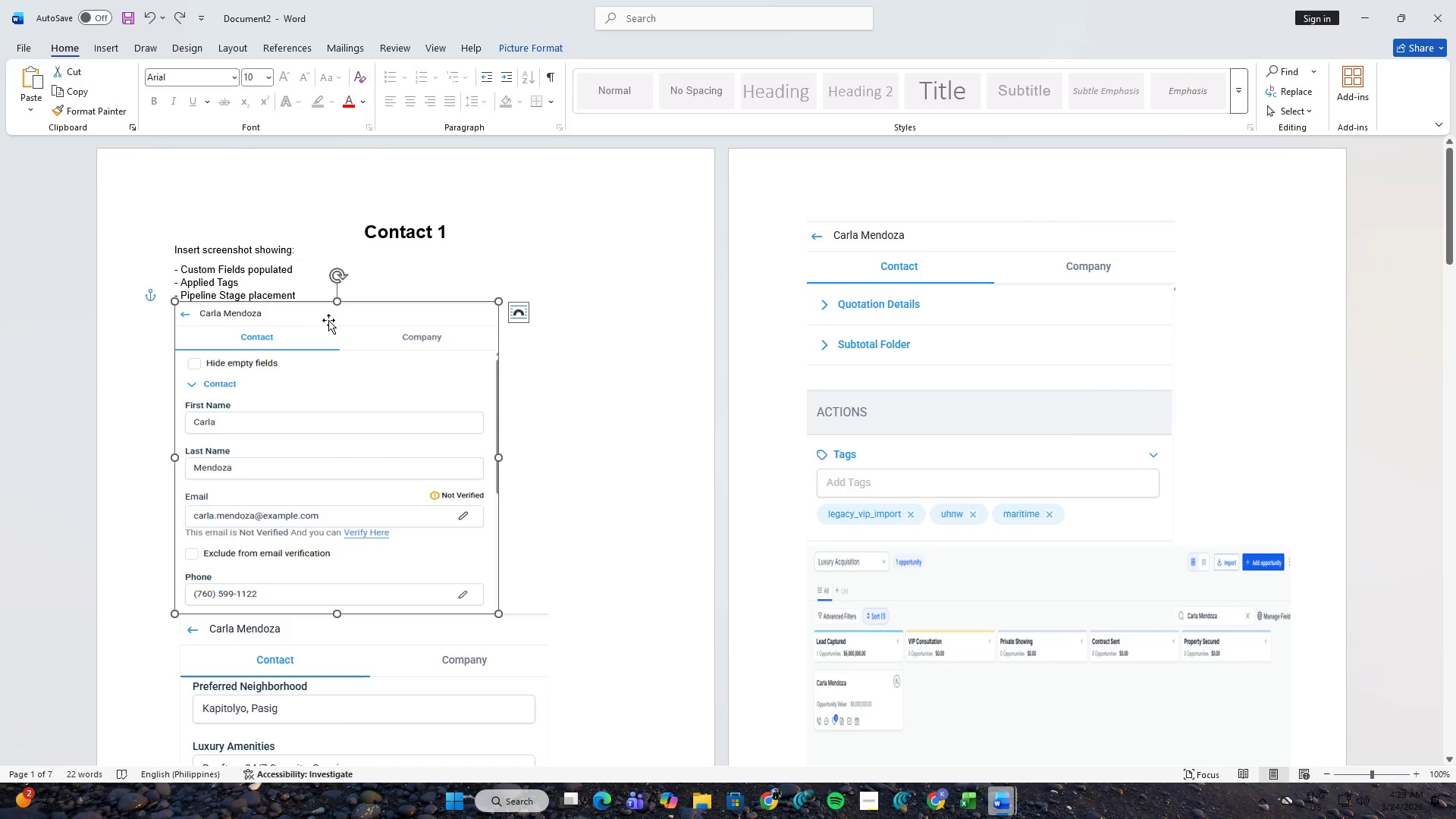 
left_click_drag(start_coordinate=[328, 320], to_coordinate=[558, 384])
 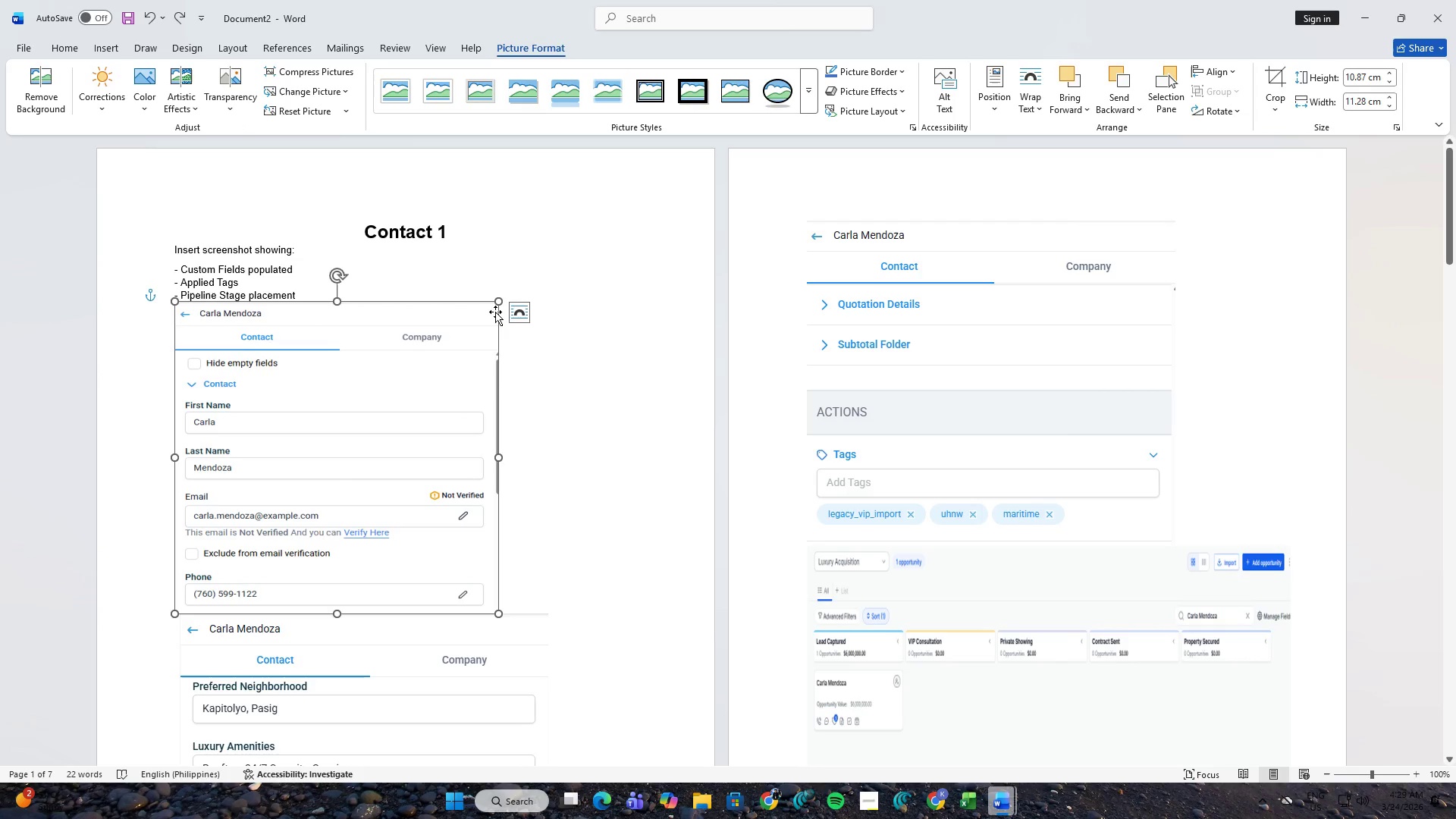 
left_click([507, 312])
 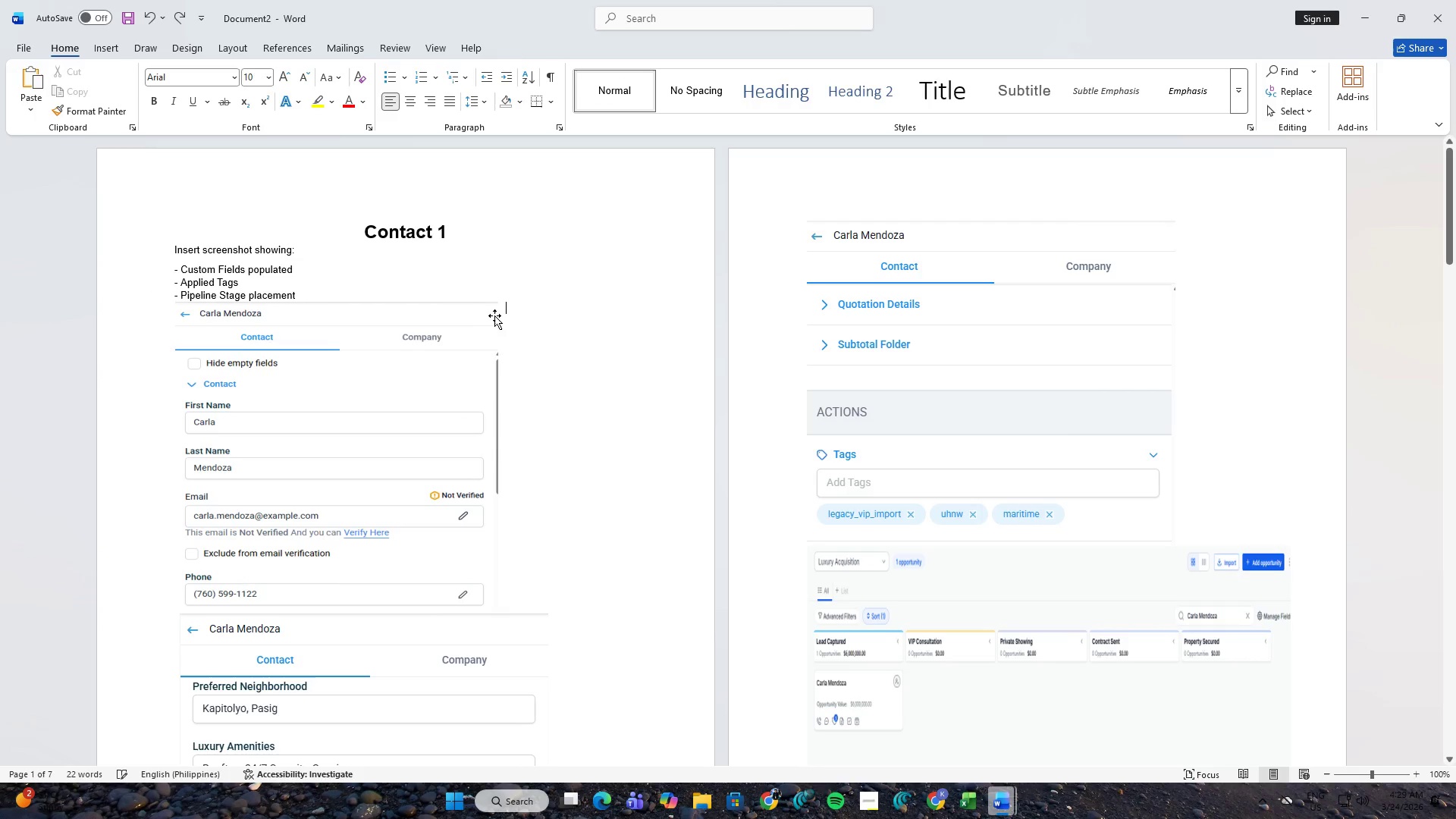 
left_click([488, 316])
 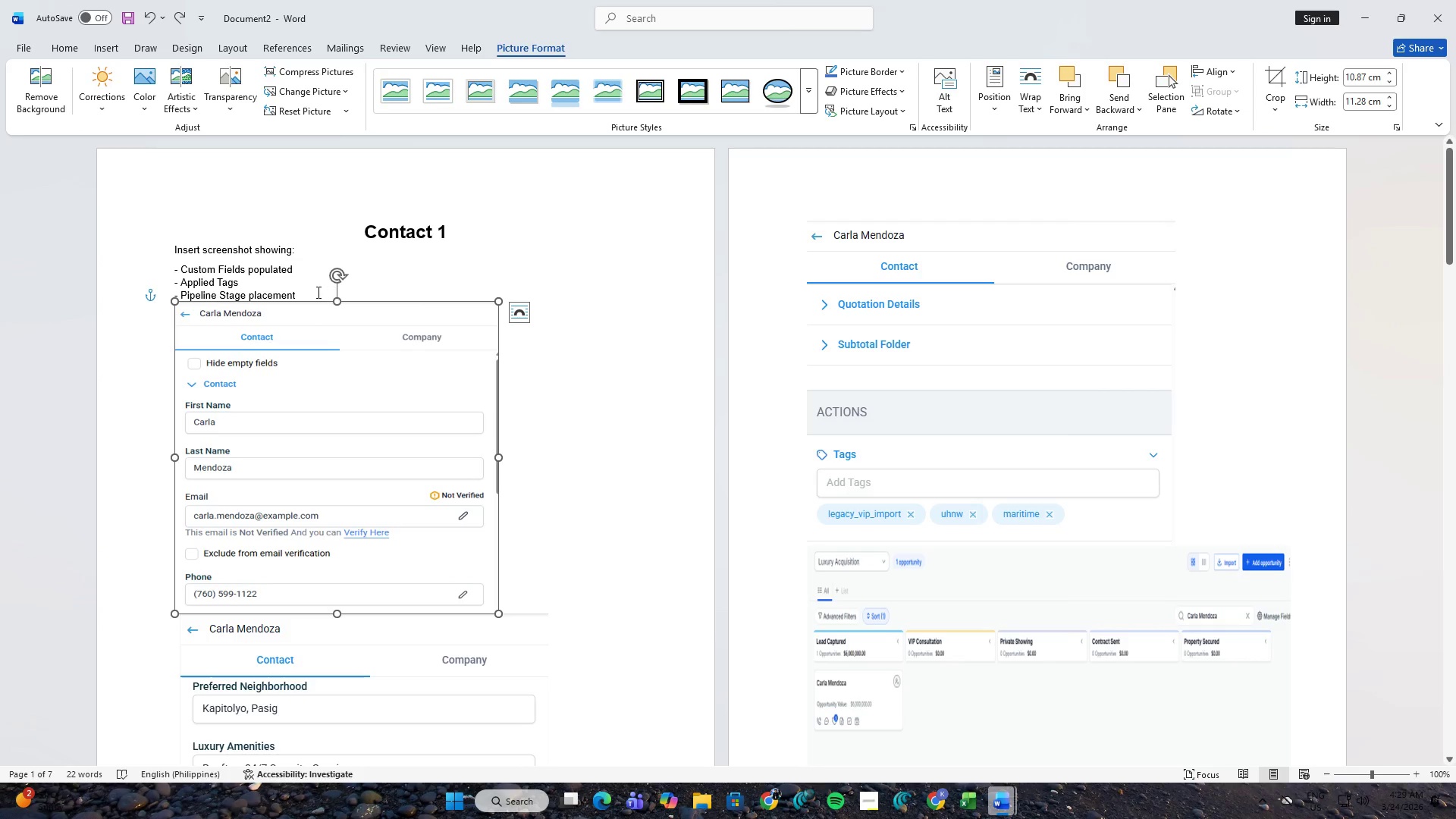 
left_click([303, 292])
 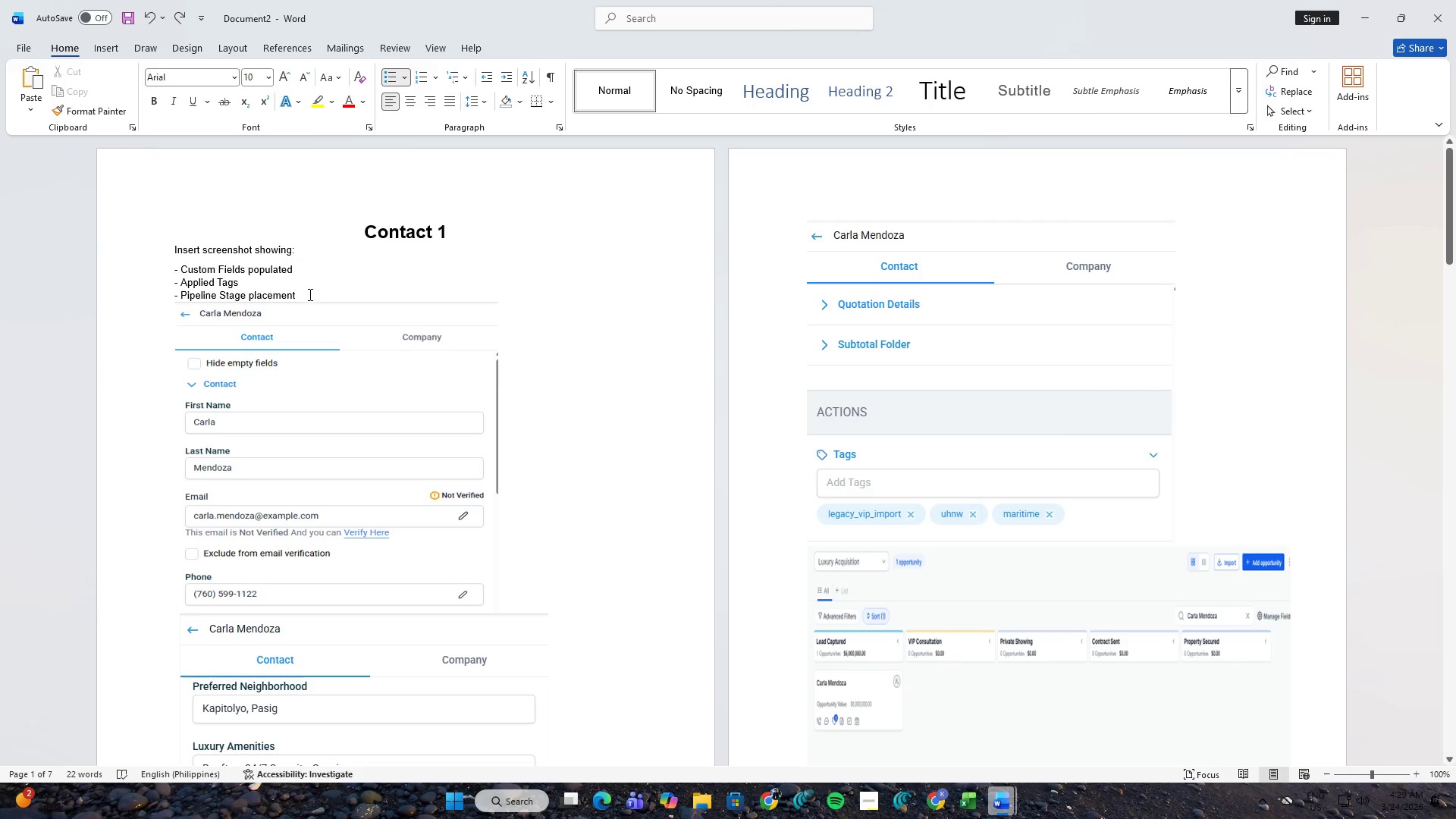 
left_click([322, 328])
 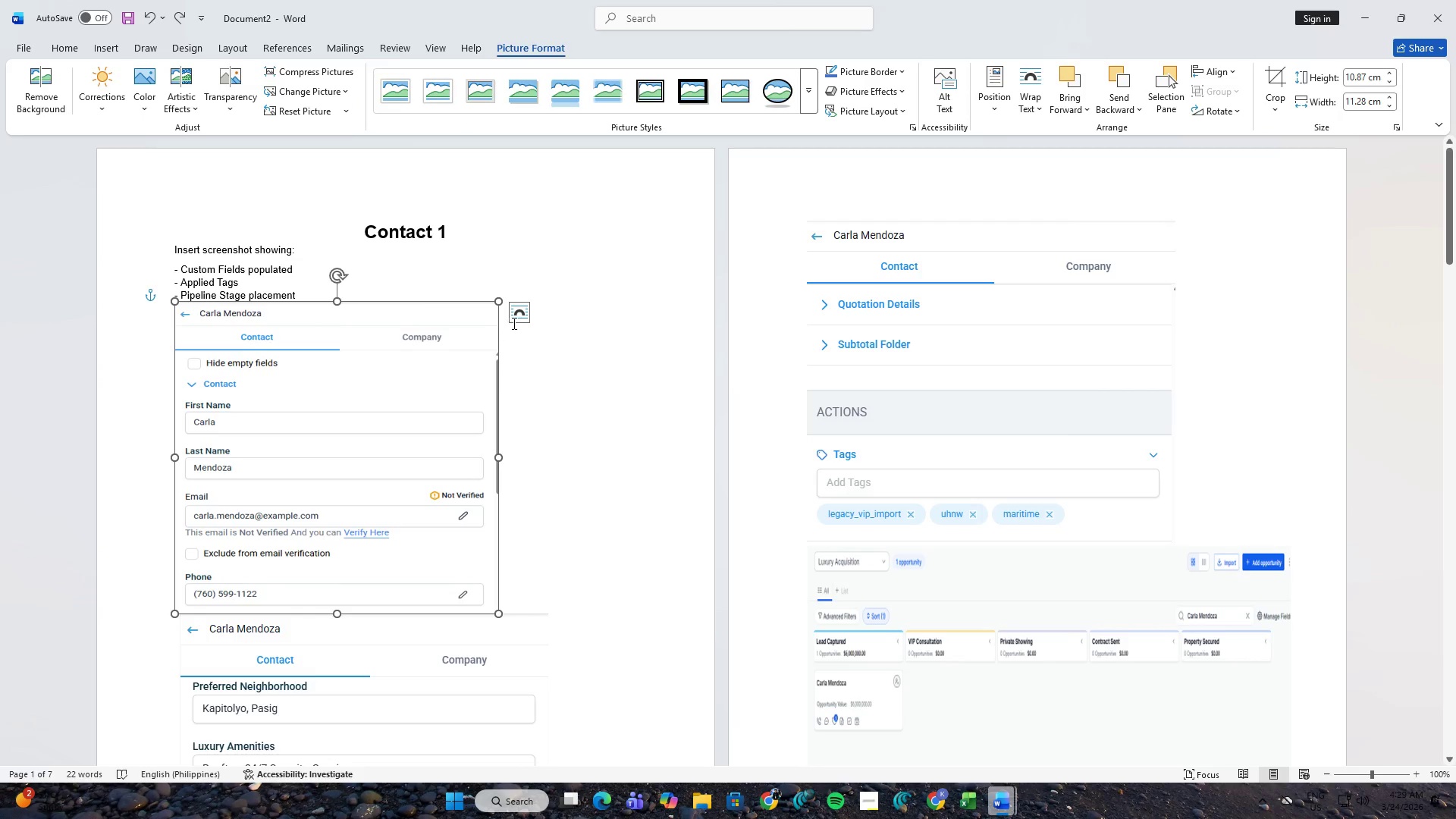 
left_click([521, 318])
 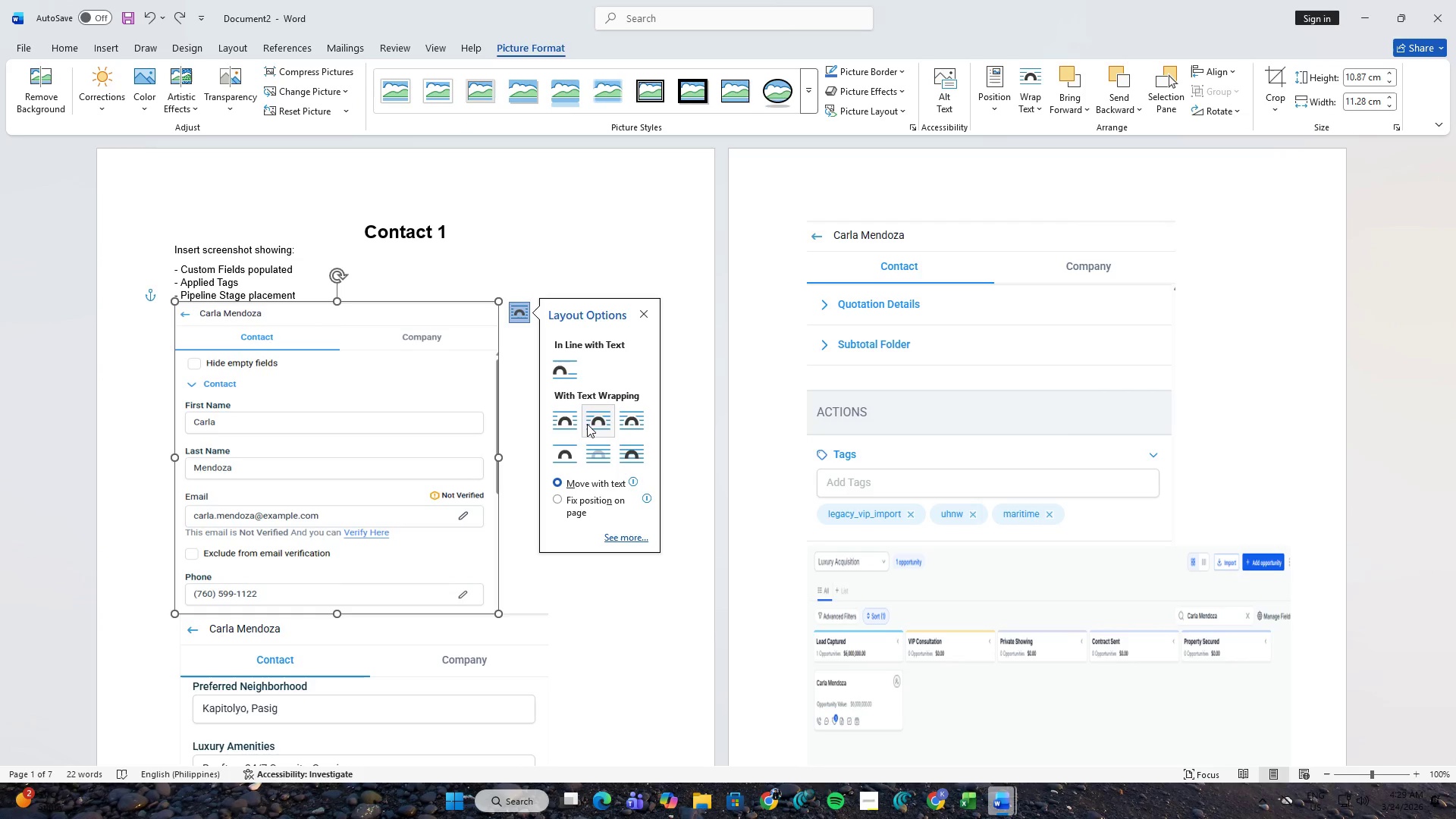 
left_click([597, 444])
 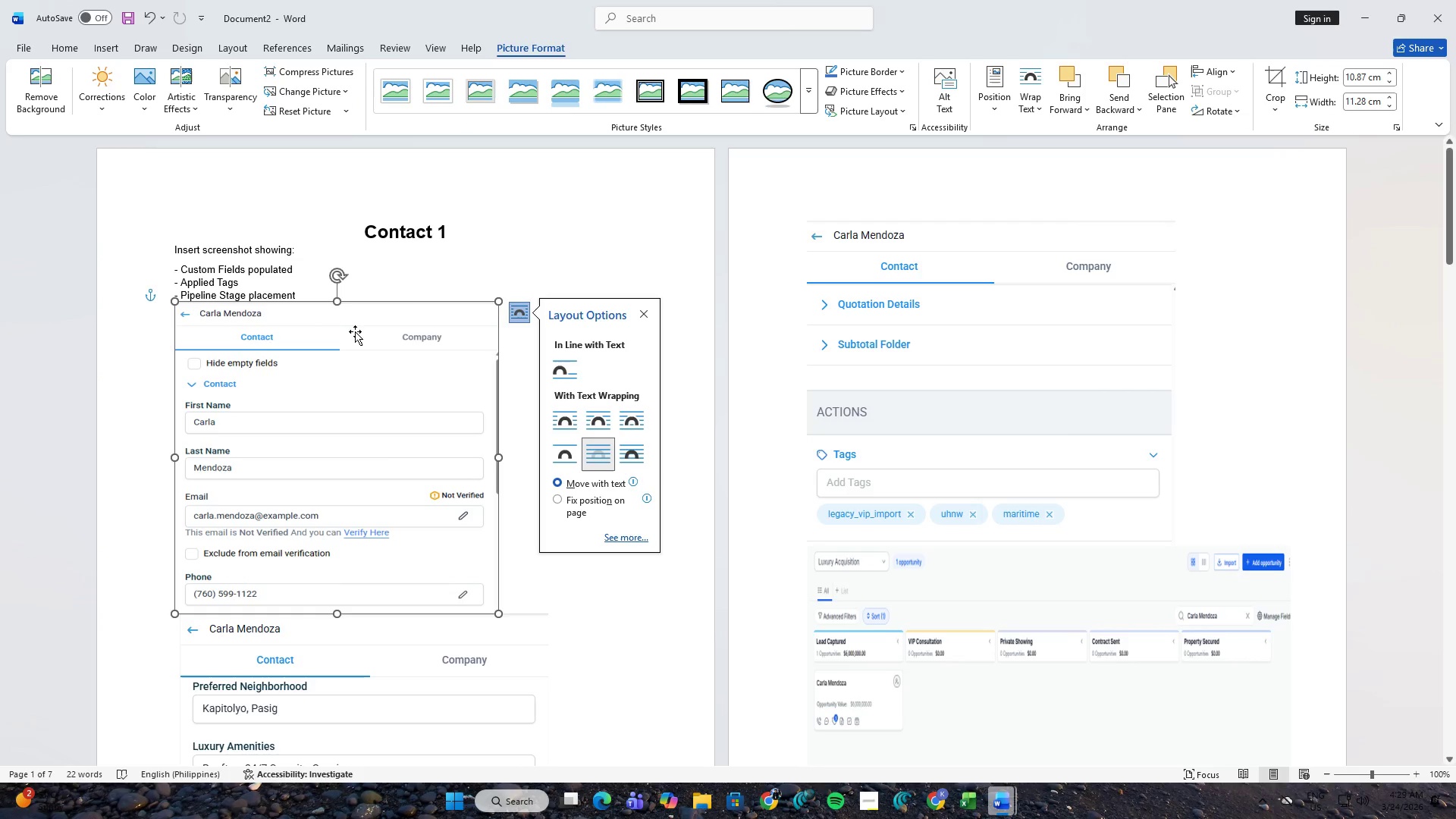 
left_click_drag(start_coordinate=[350, 326], to_coordinate=[346, 337])
 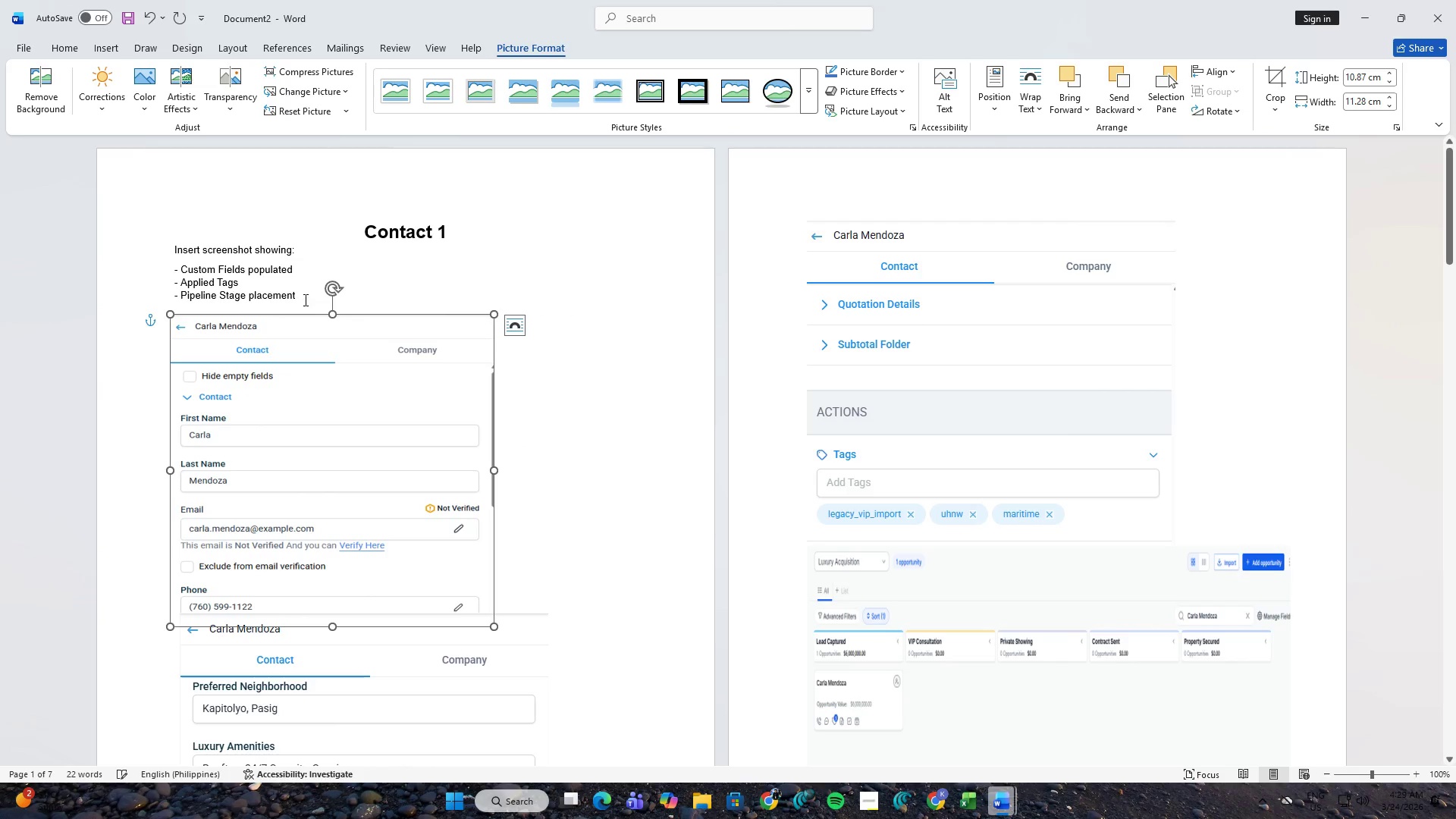 
left_click_drag(start_coordinate=[304, 300], to_coordinate=[161, 259])
 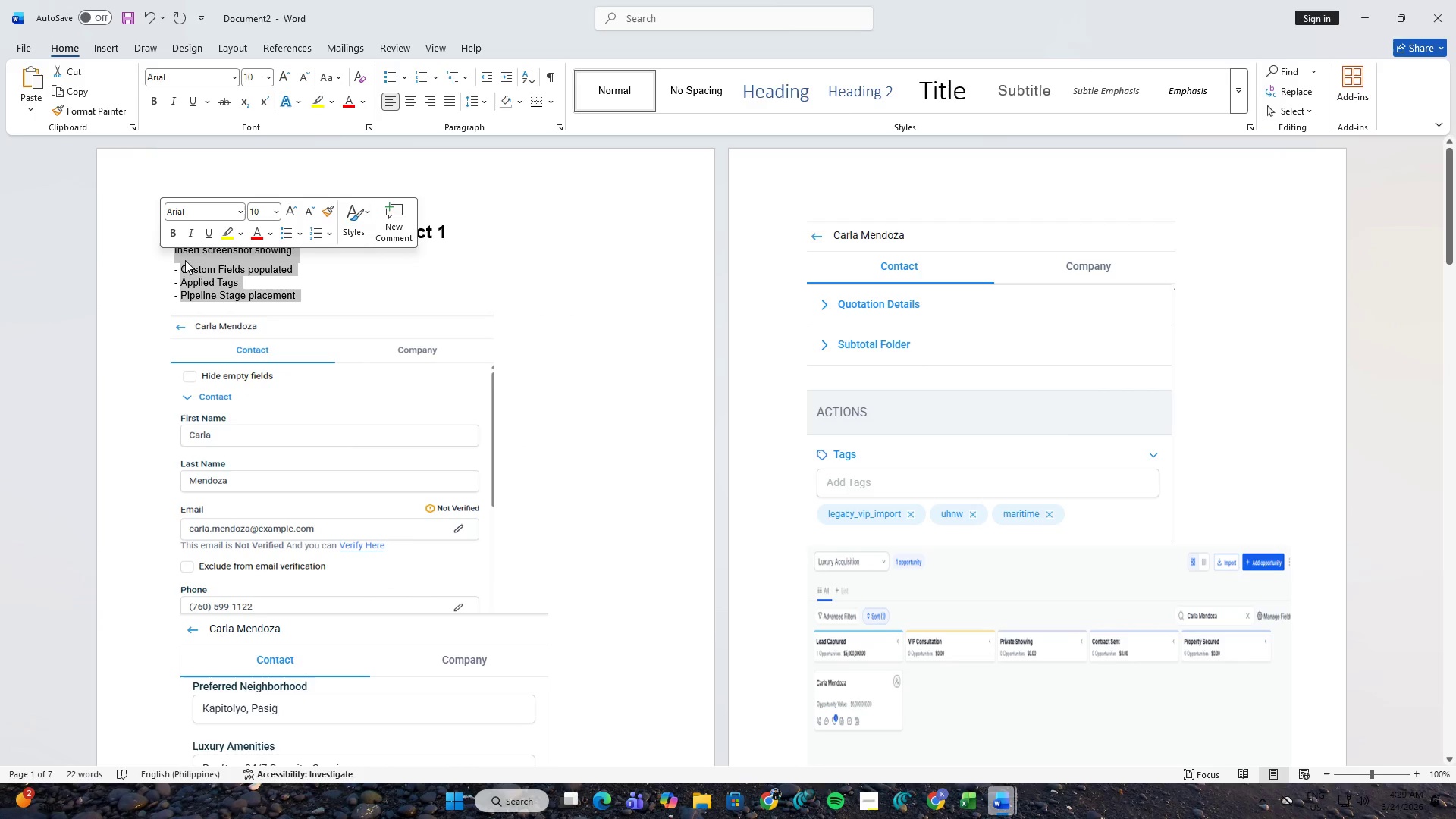 
key(Control+C)
 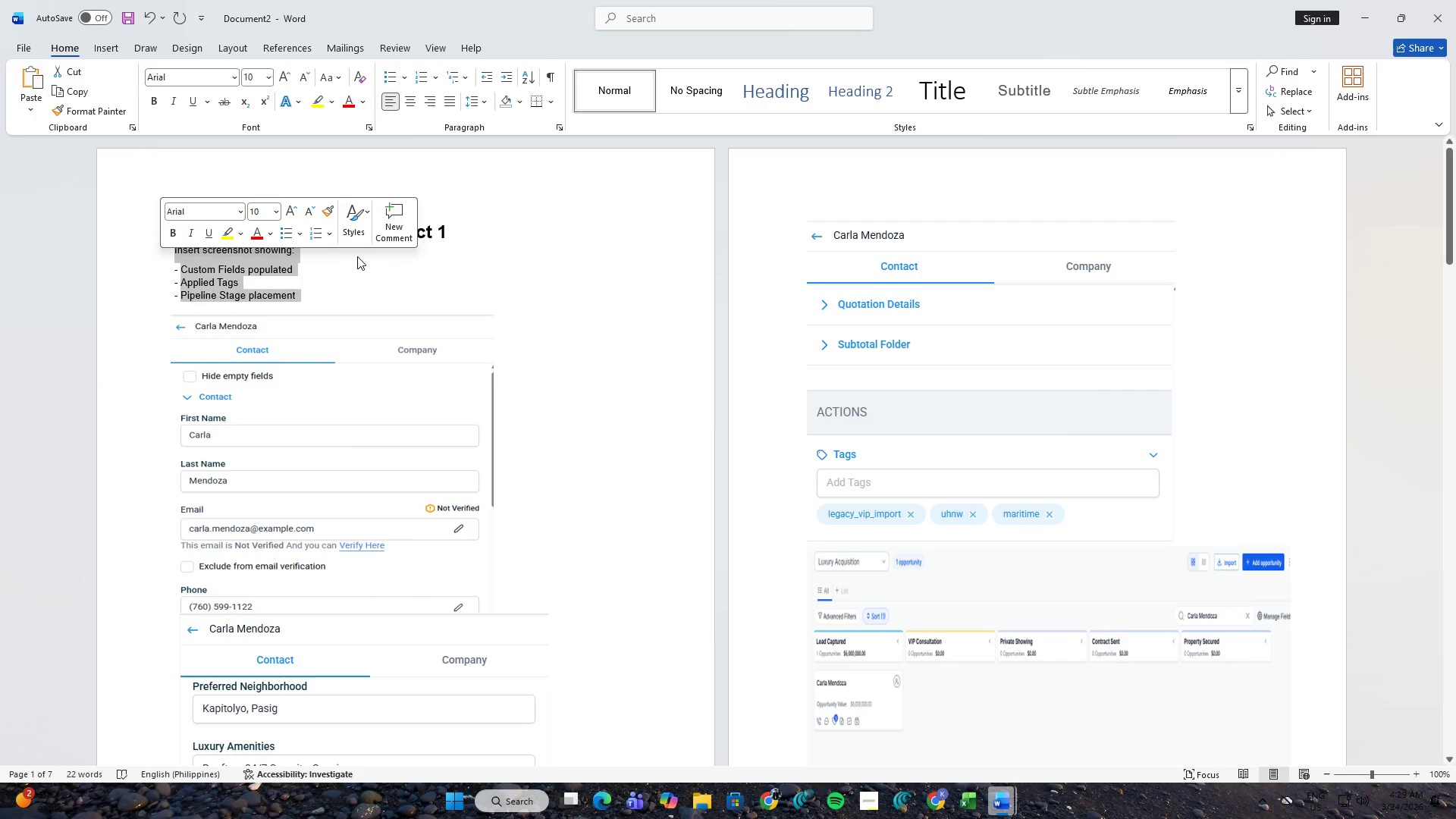 
key(Backspace)
 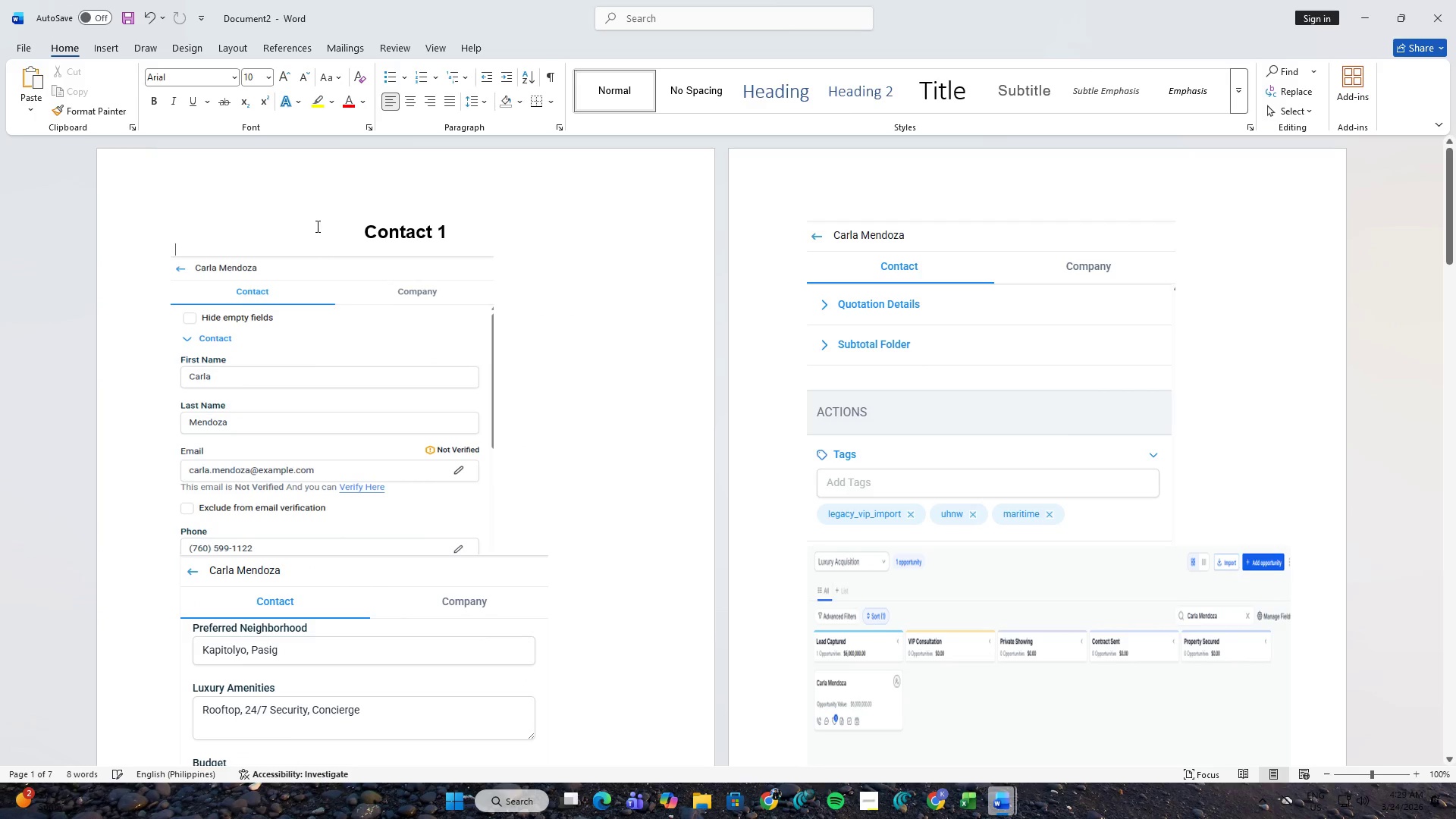 
left_click([316, 215])
 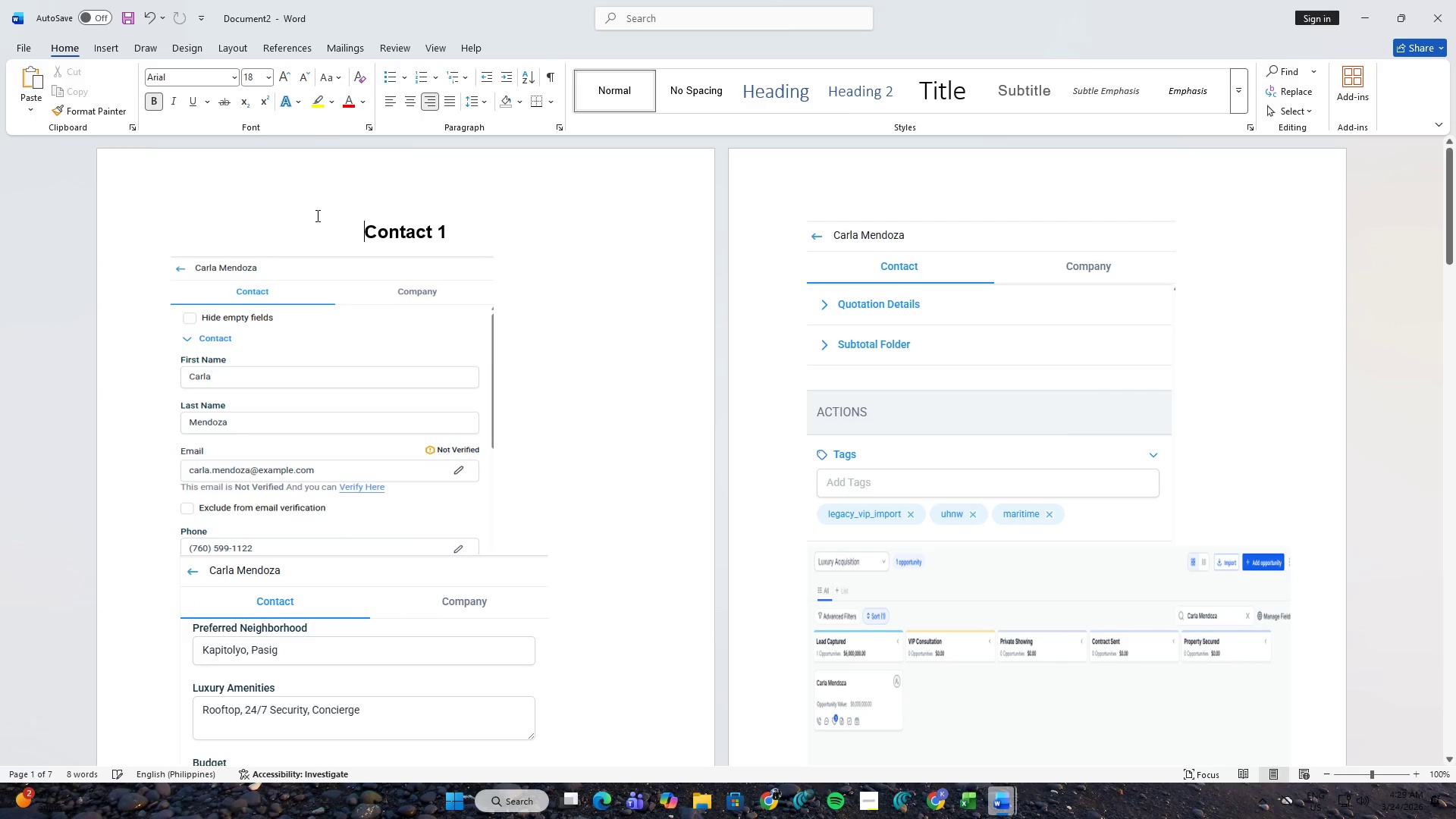 
key(Enter)
 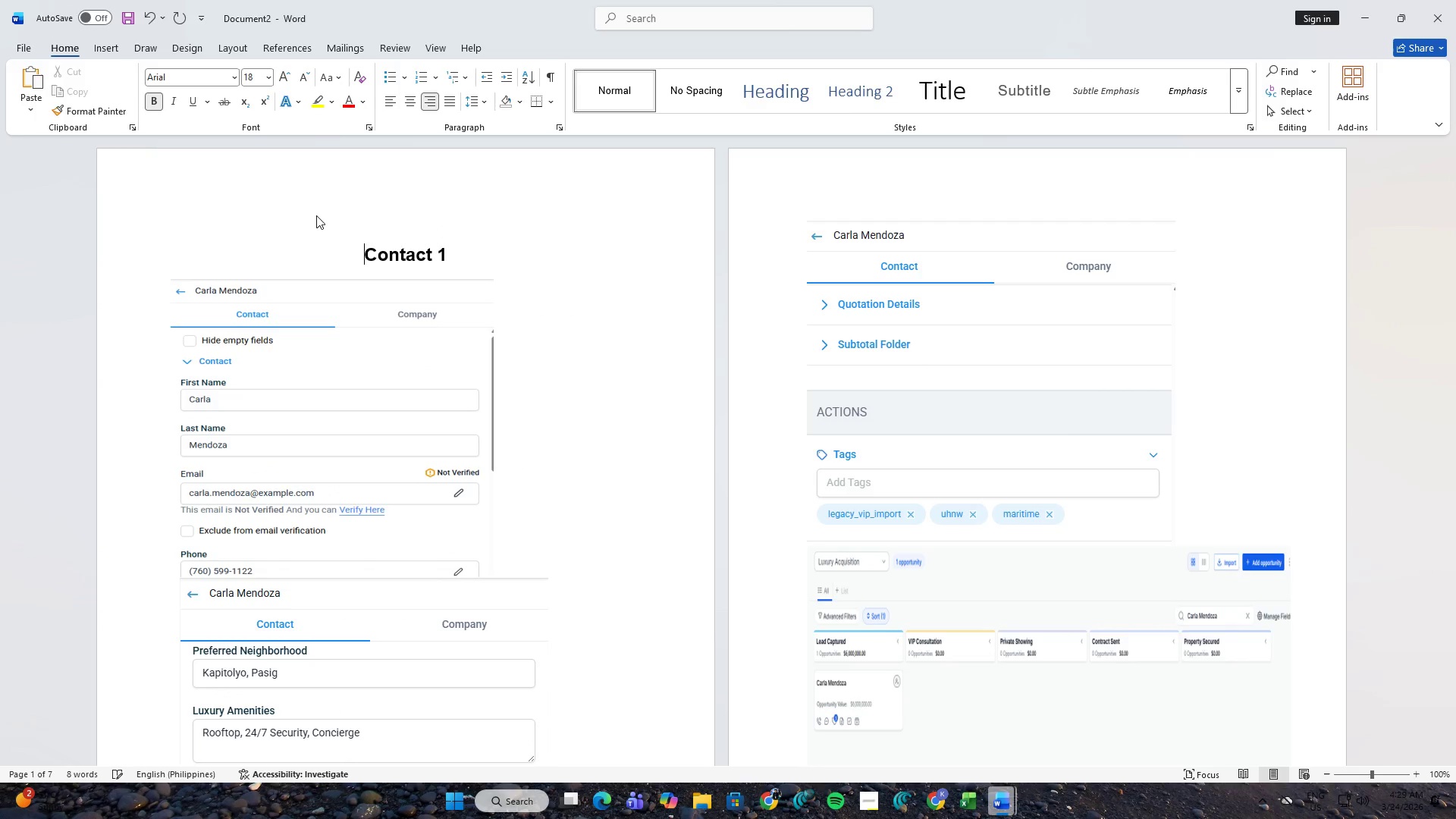 
key(ArrowUp)
 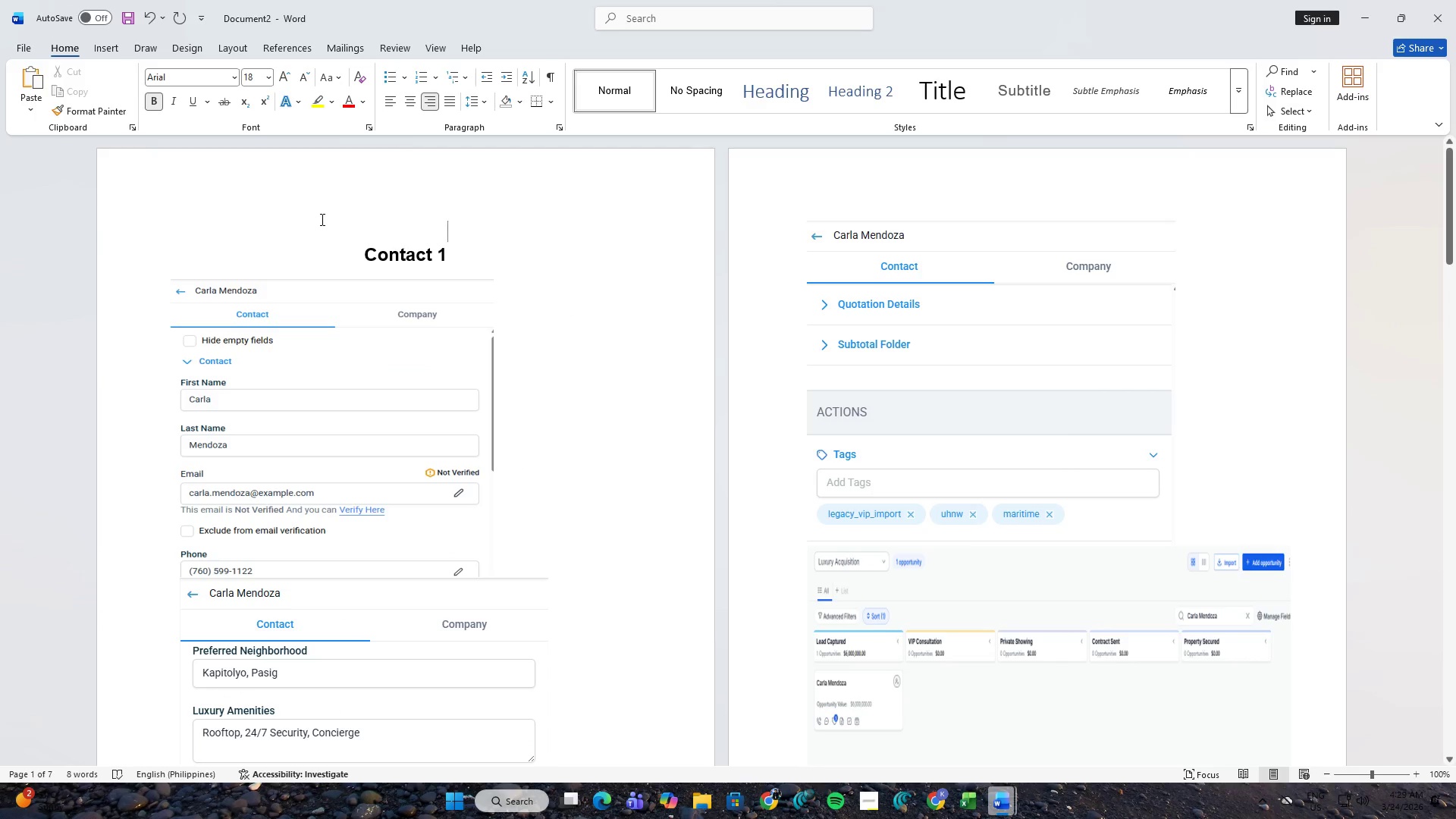 
key(Control+ControlLeft)
 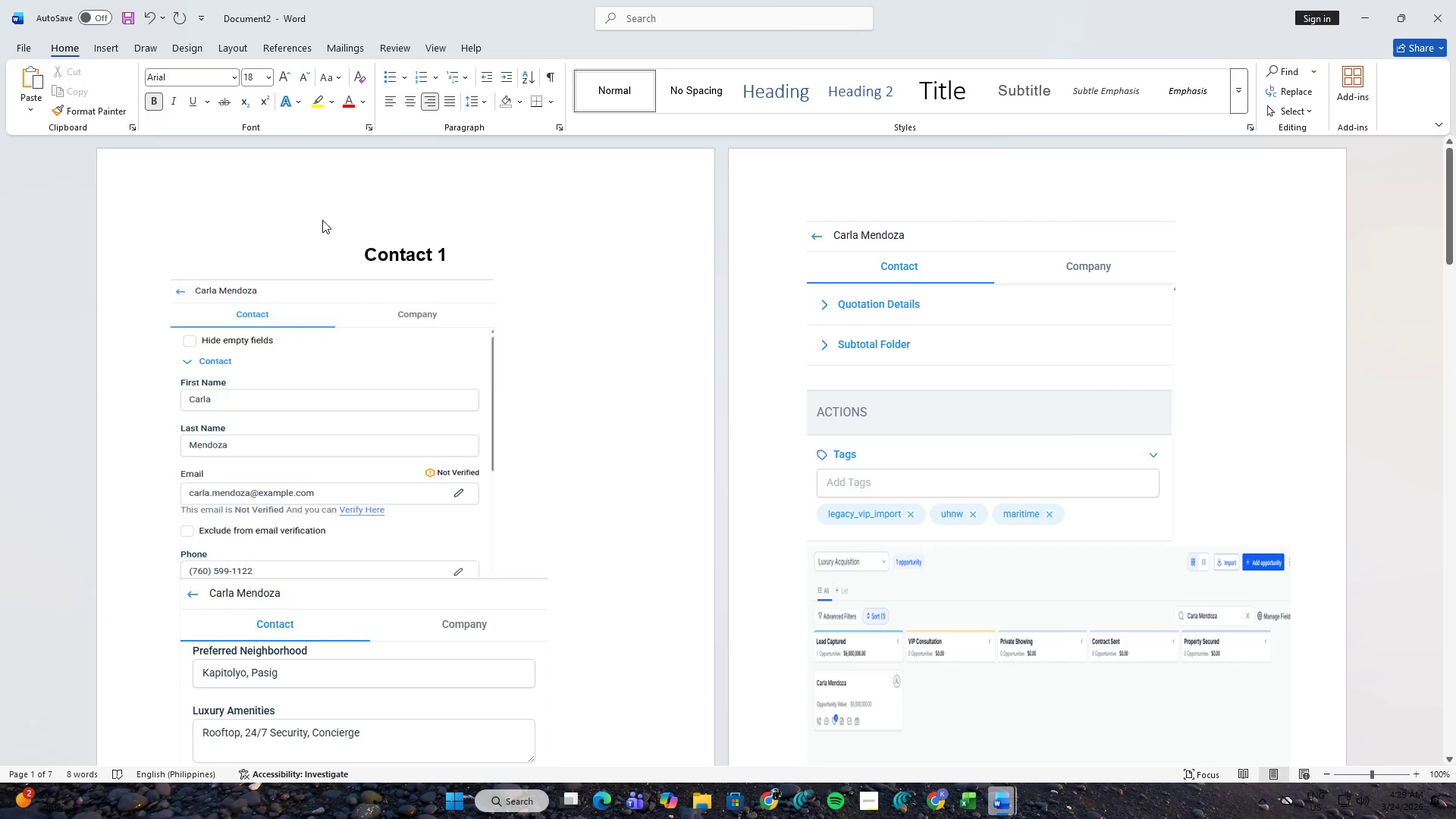 
key(Control+V)
 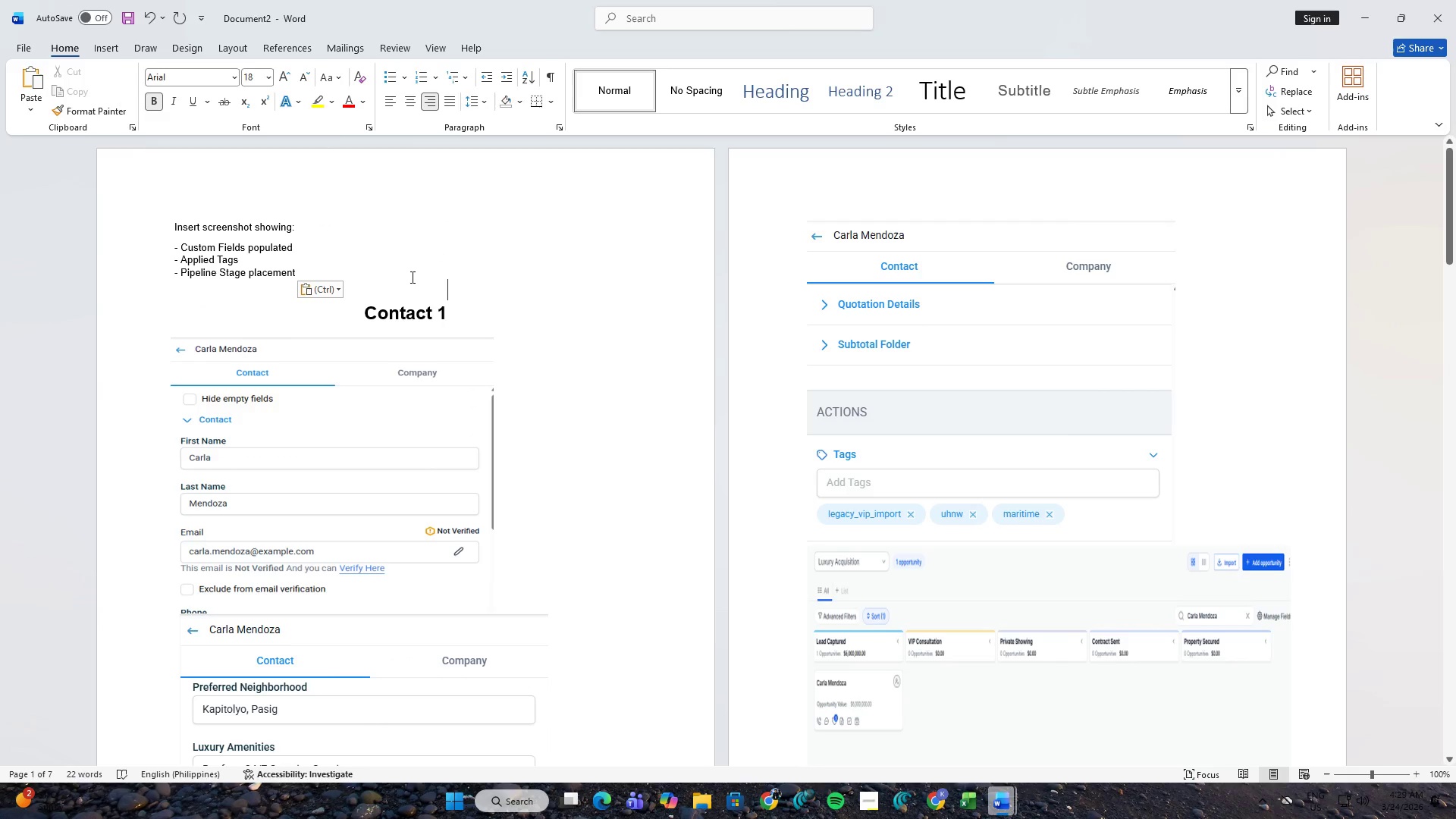 
key(Control+Backspace)
 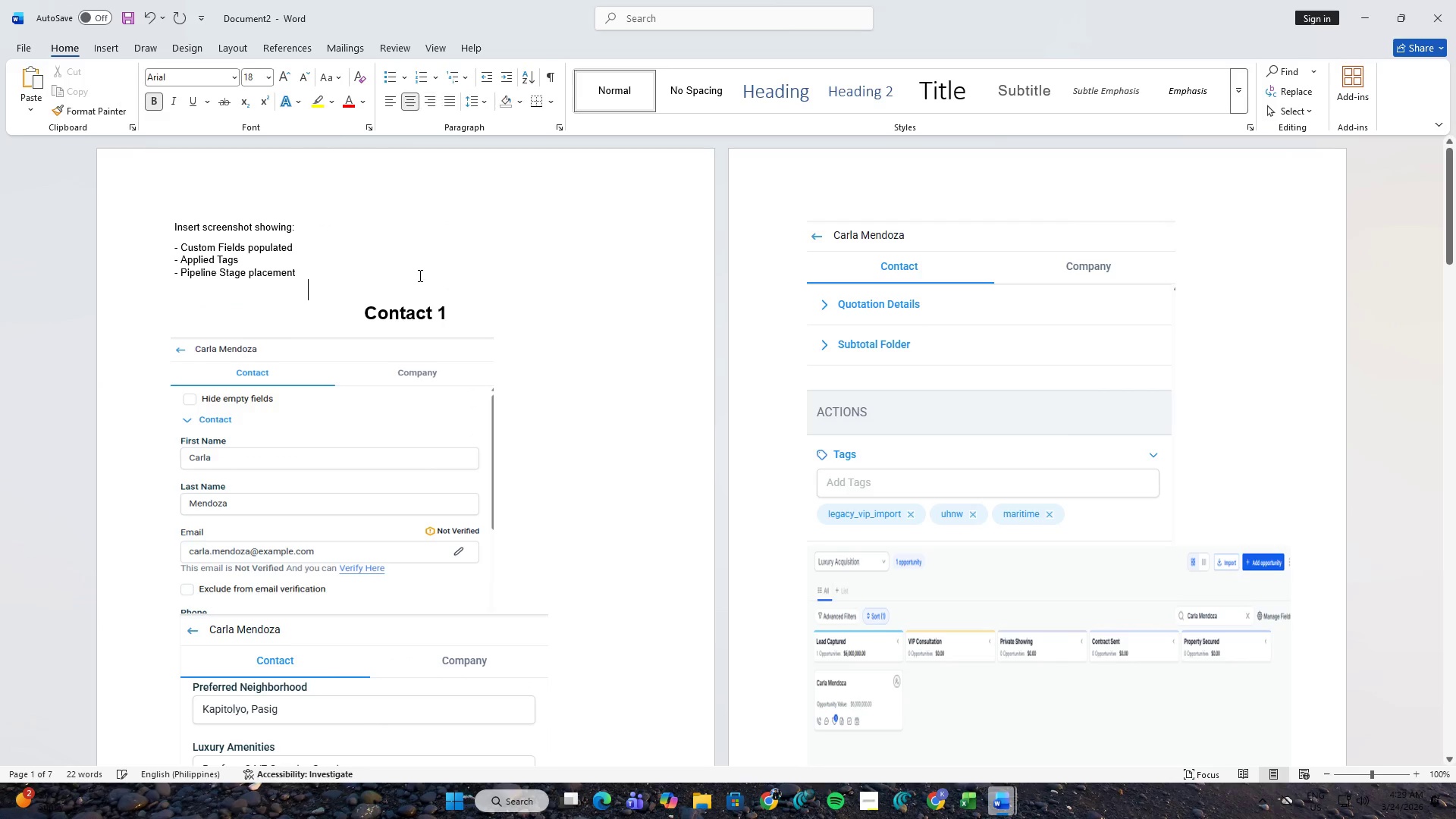 
key(Control+Backspace)
 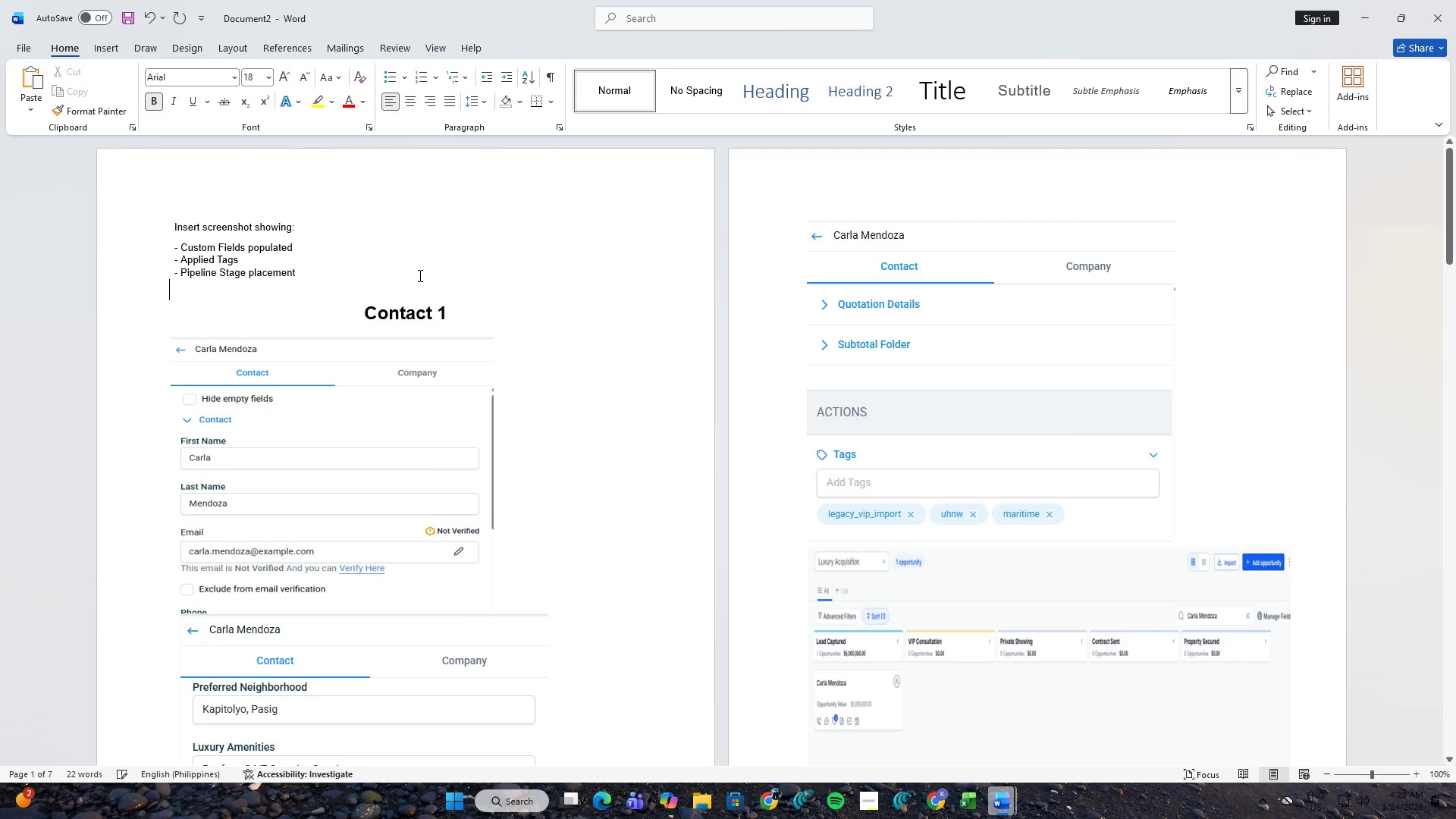 
key(Control+Backspace)
 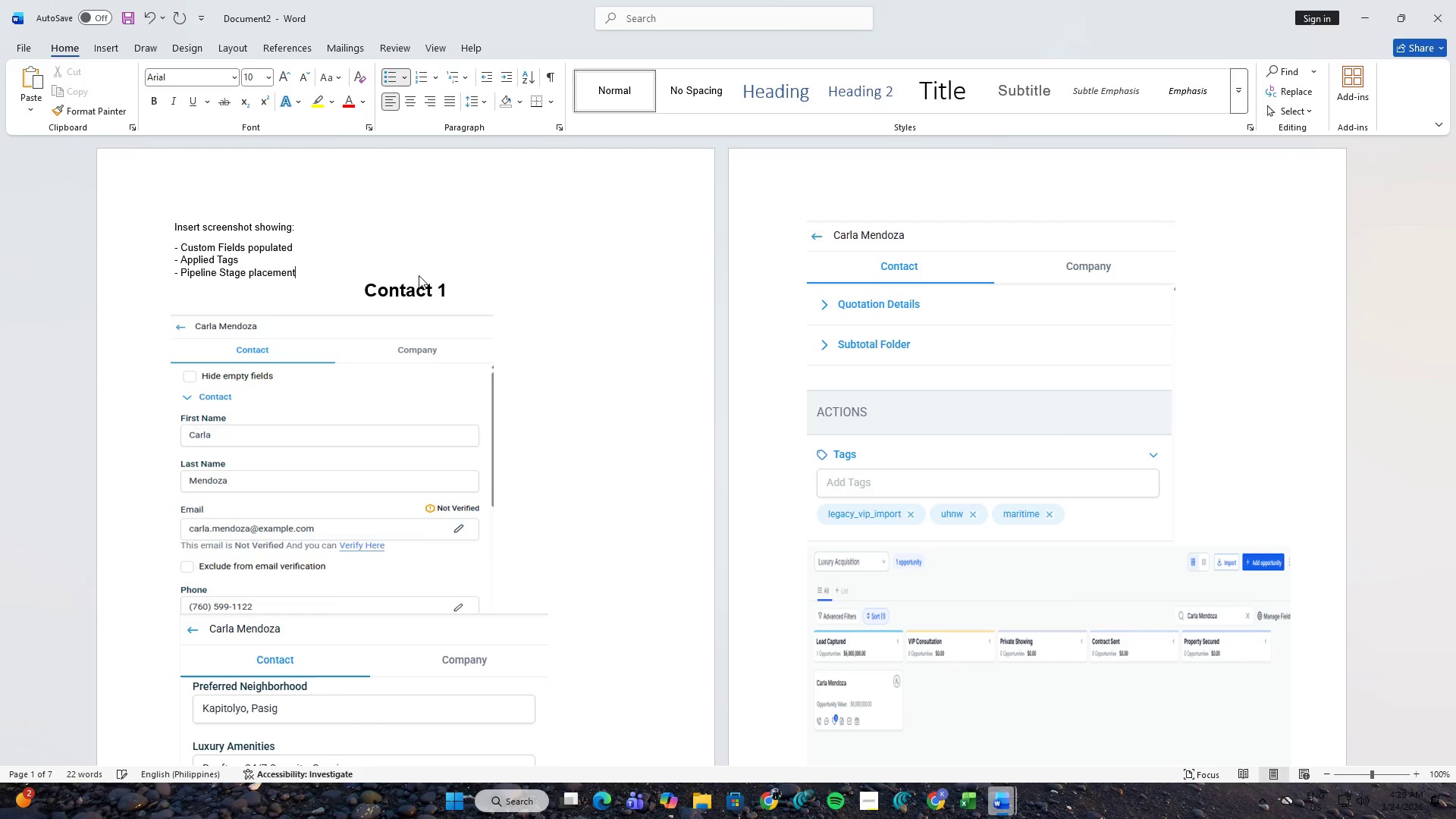 
scroll: coordinate [493, 331], scroll_direction: down, amount: 10.0
 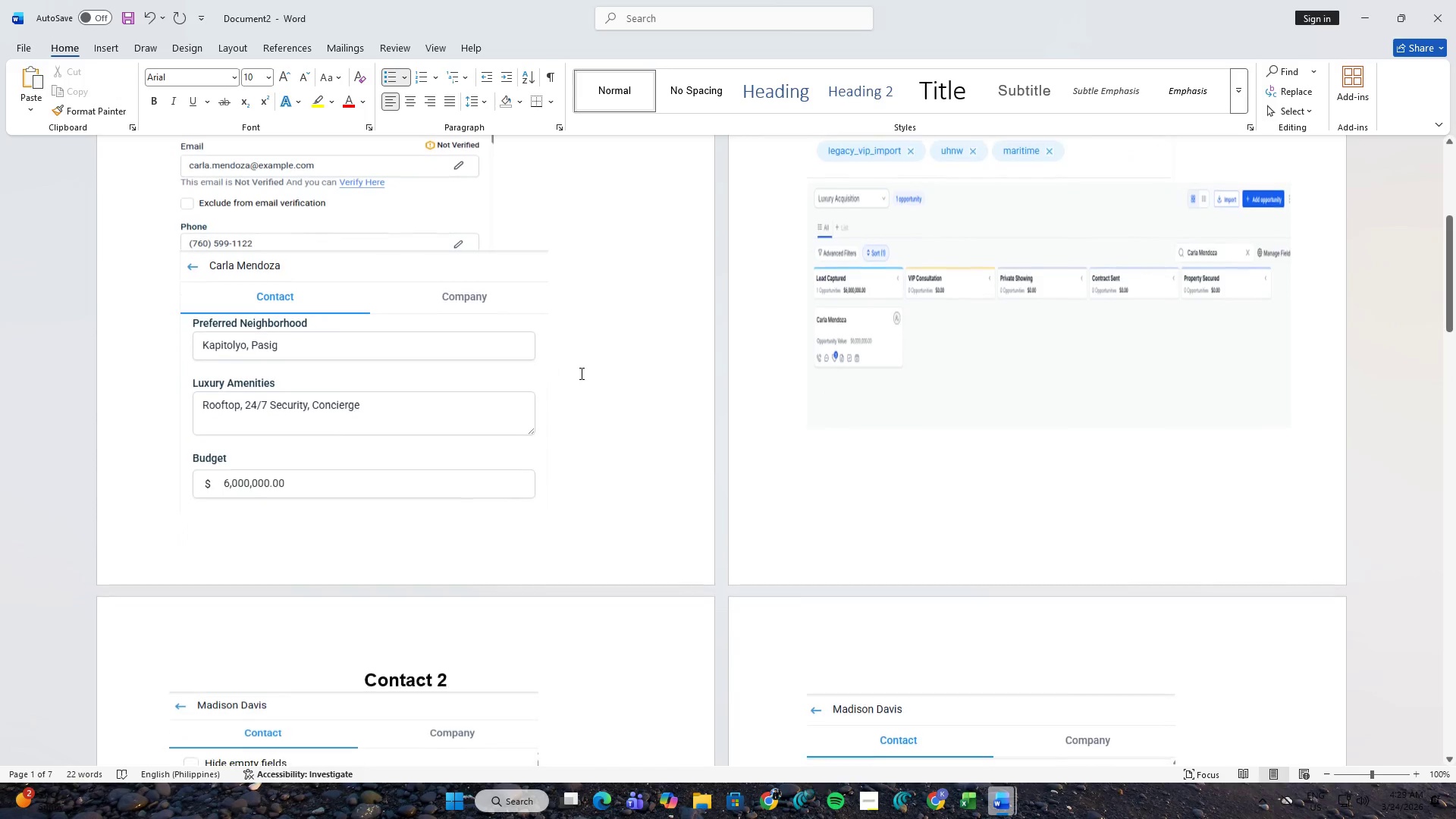 
scroll: coordinate [522, 332], scroll_direction: up, amount: 11.0
 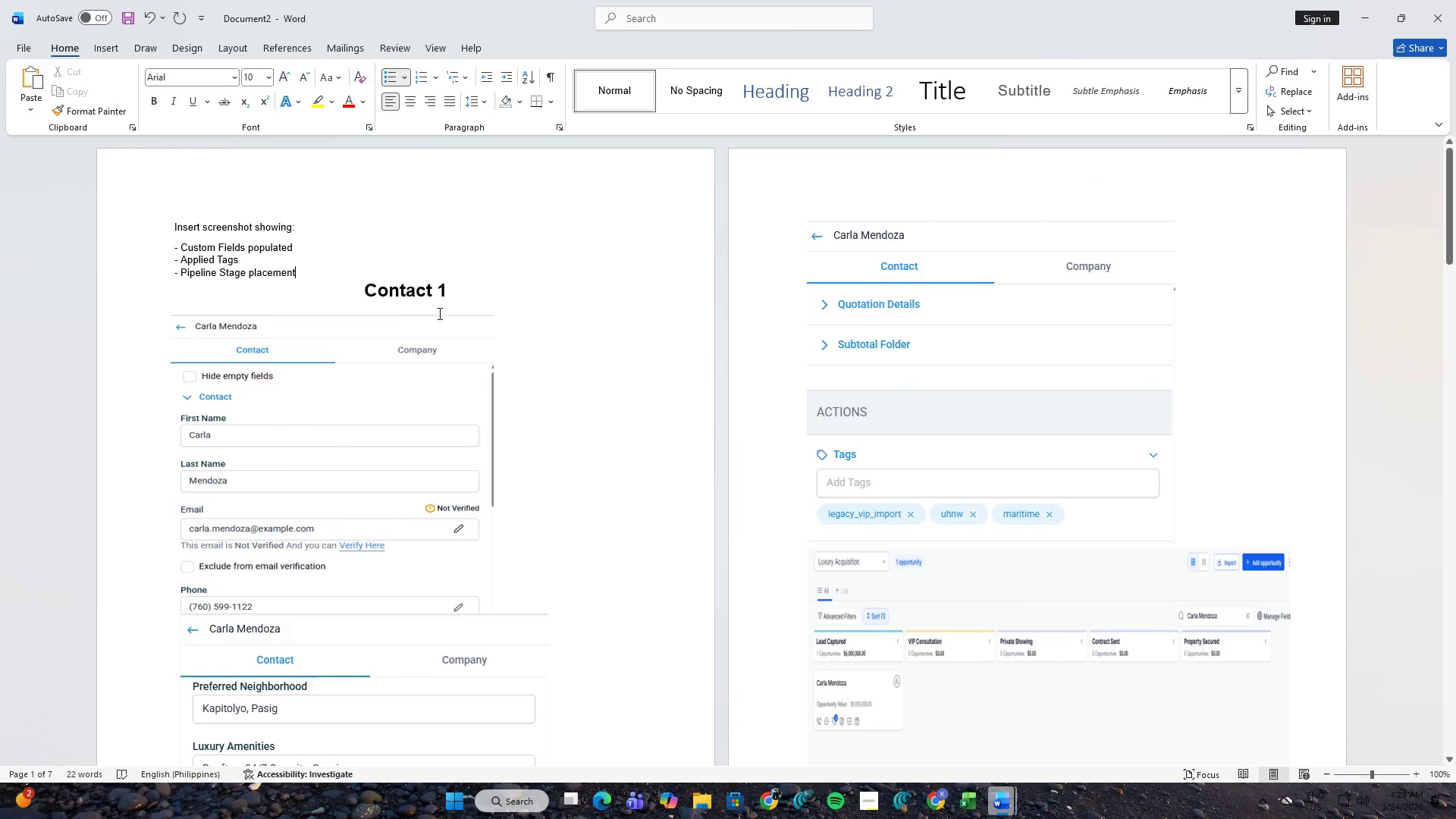 
left_click([403, 343])
 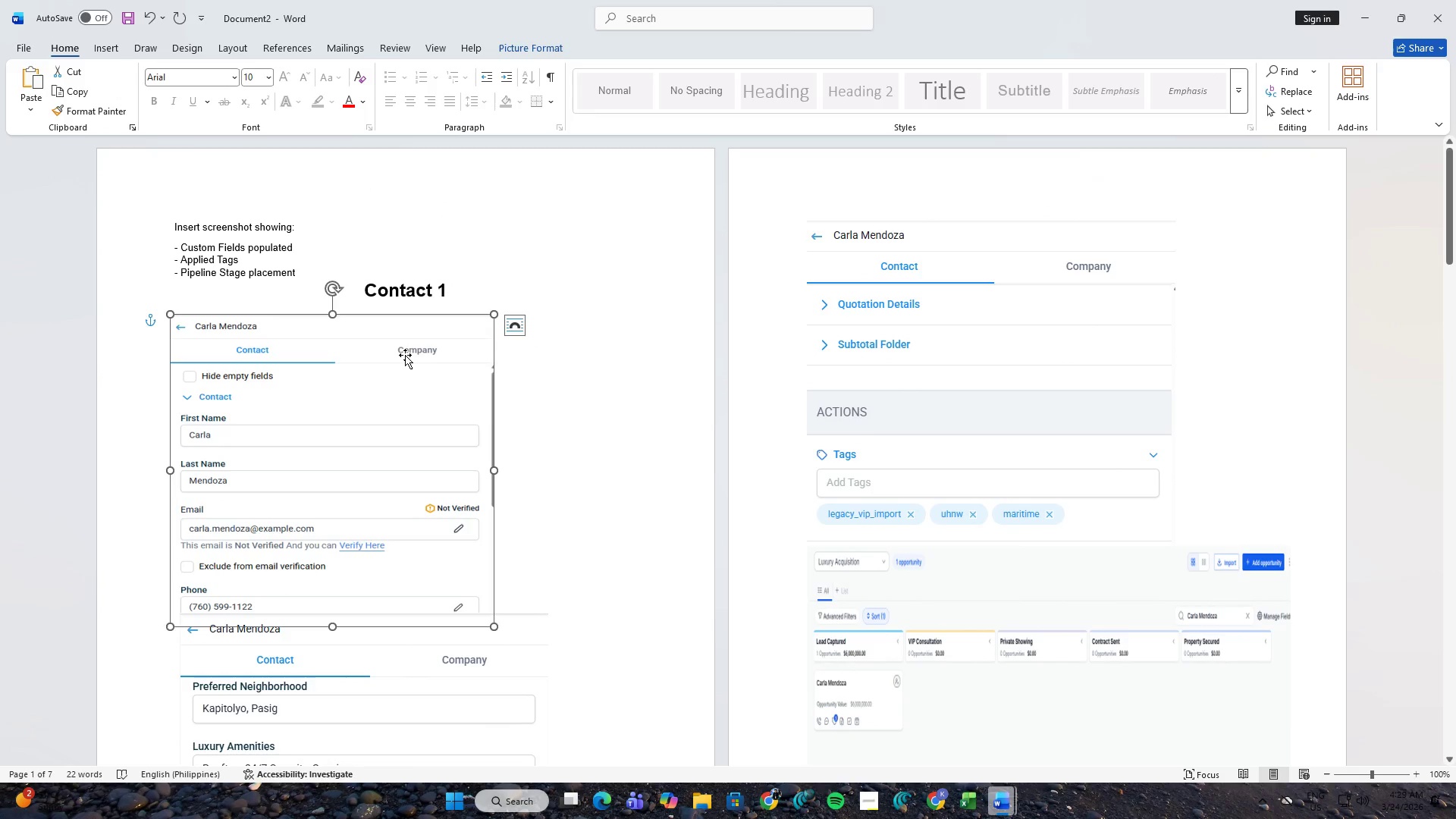 
left_click_drag(start_coordinate=[405, 355], to_coordinate=[465, 360])
 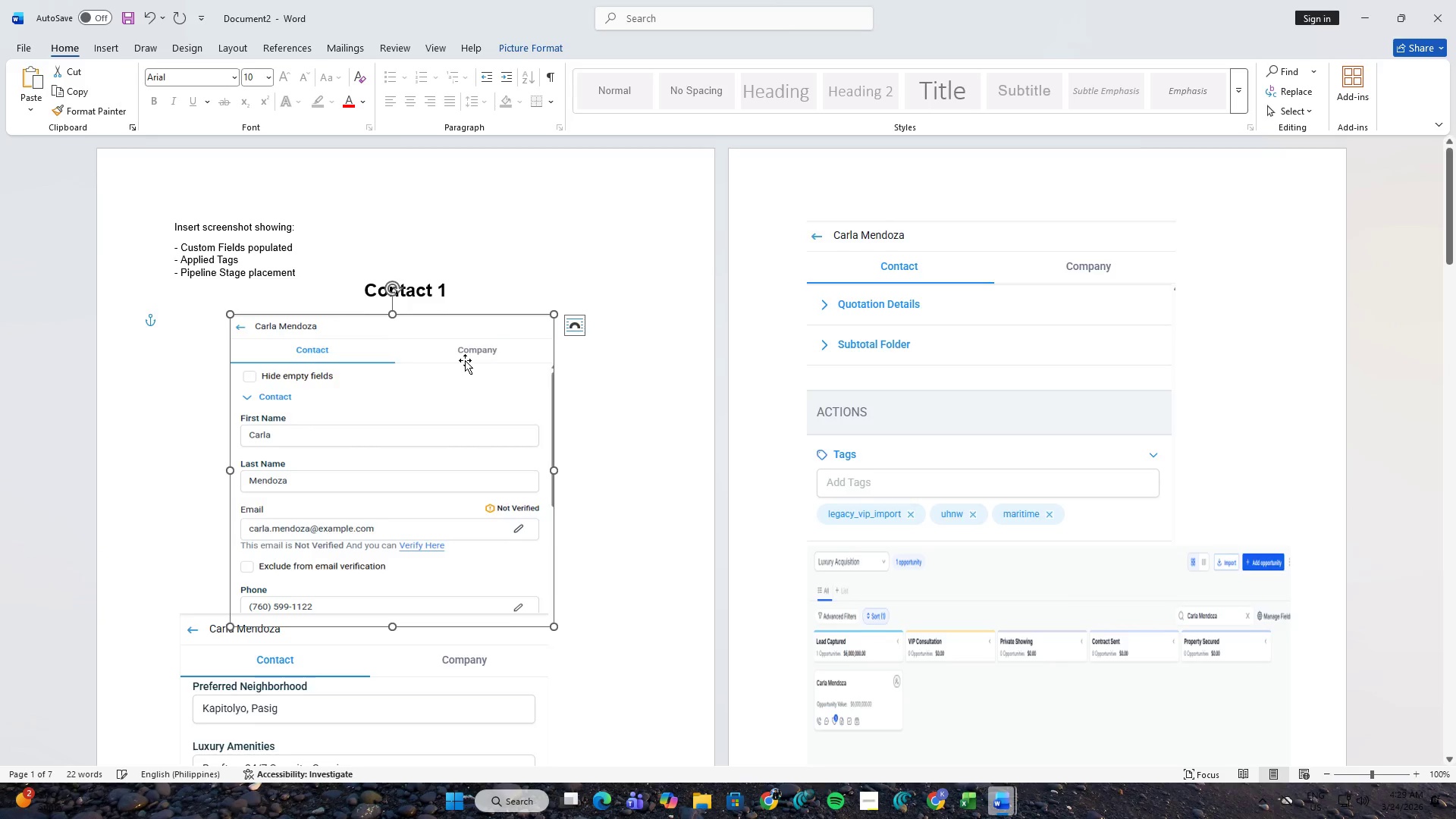 
scroll: coordinate [465, 360], scroll_direction: down, amount: 4.0
 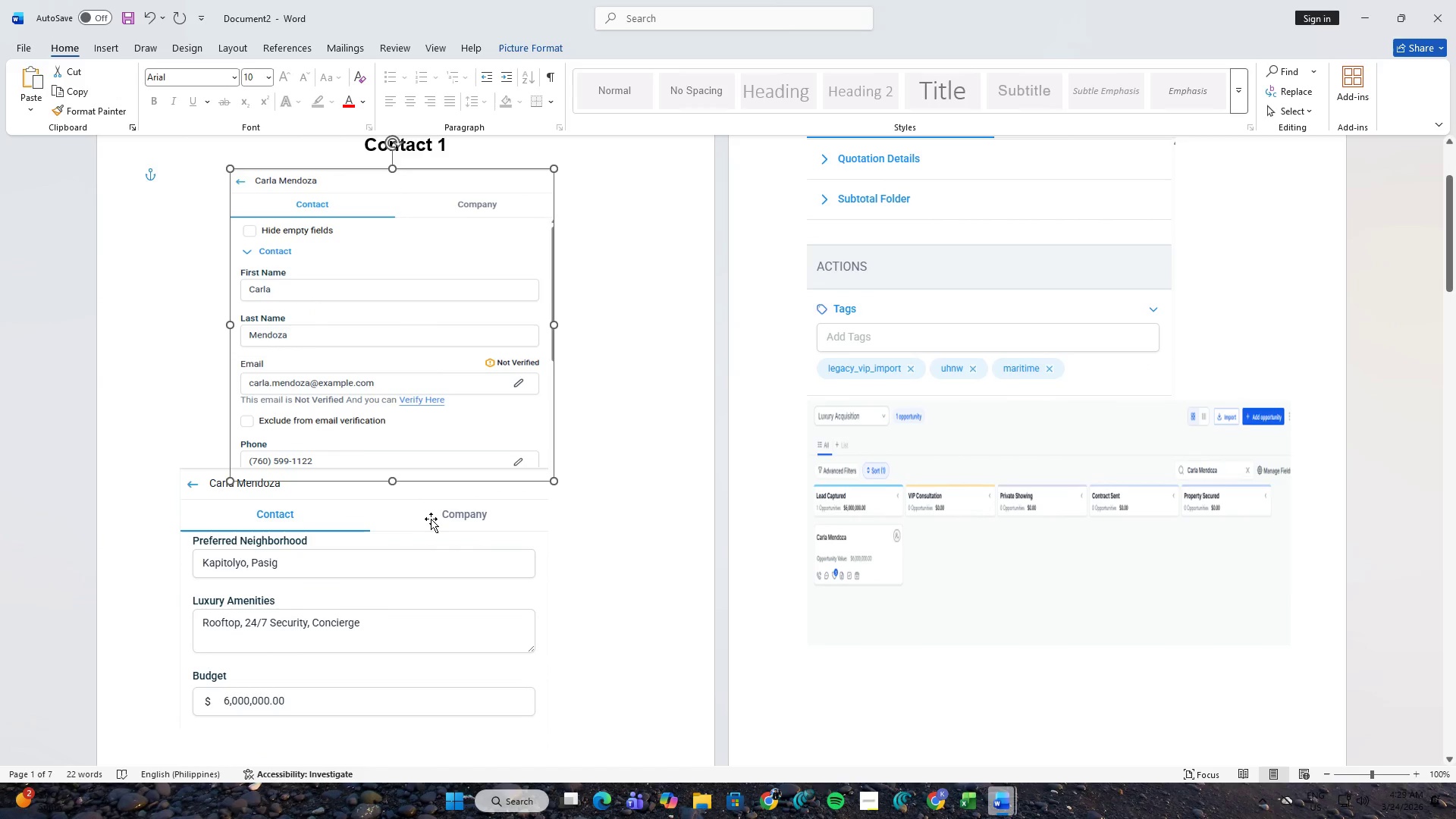 
left_click([428, 522])
 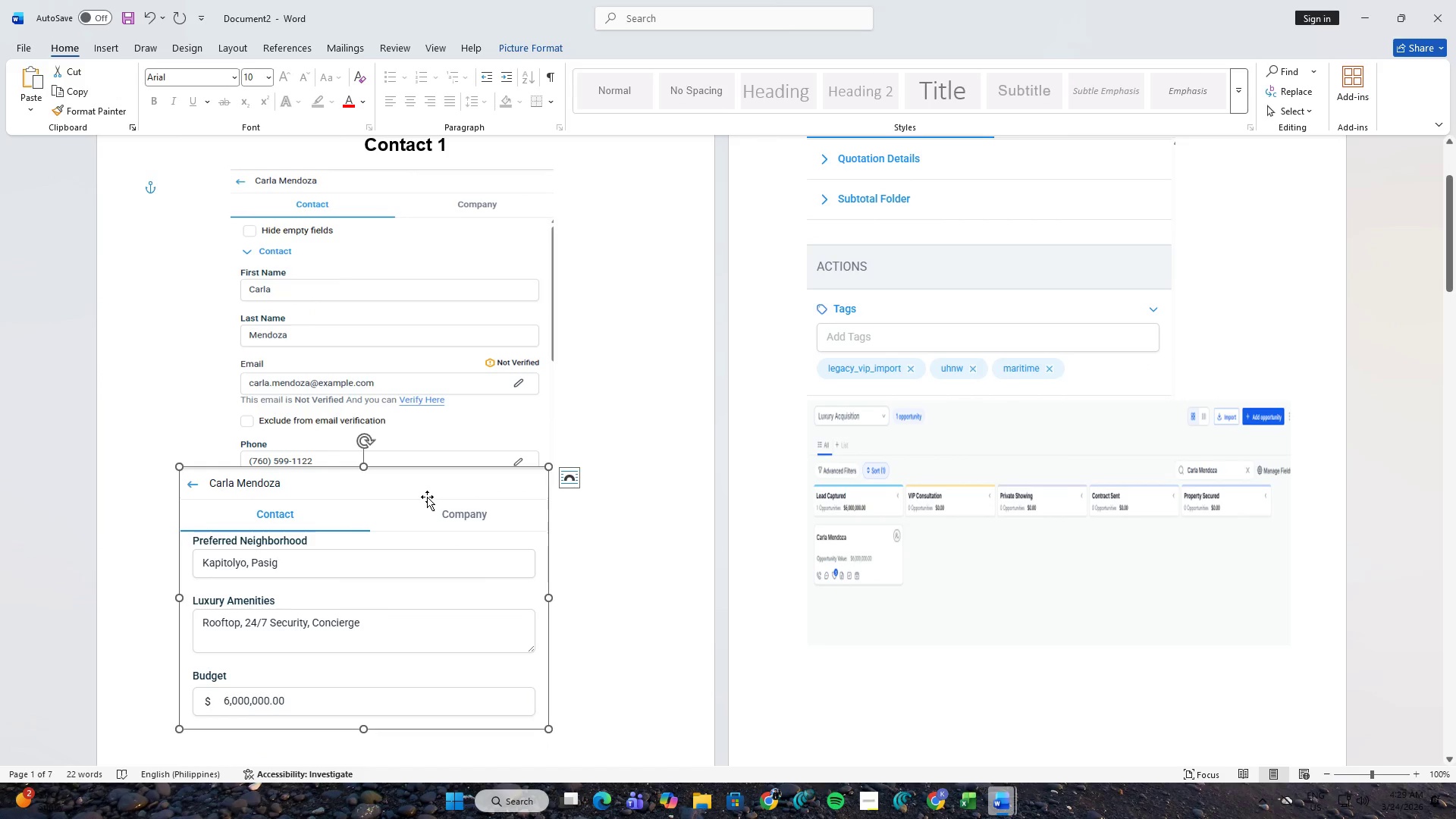 
left_click_drag(start_coordinate=[427, 497], to_coordinate=[474, 500])
 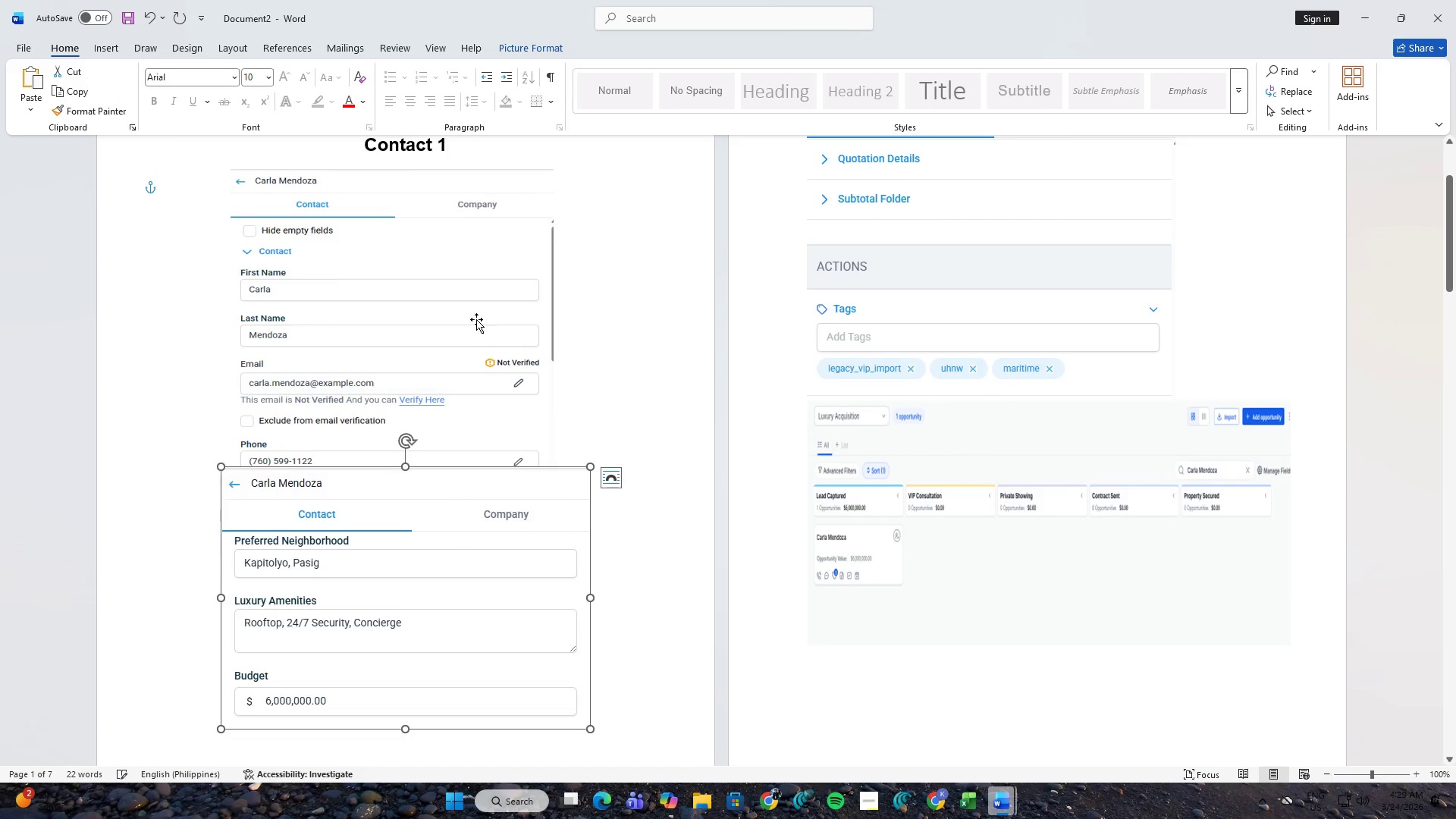 
left_click([476, 319])
 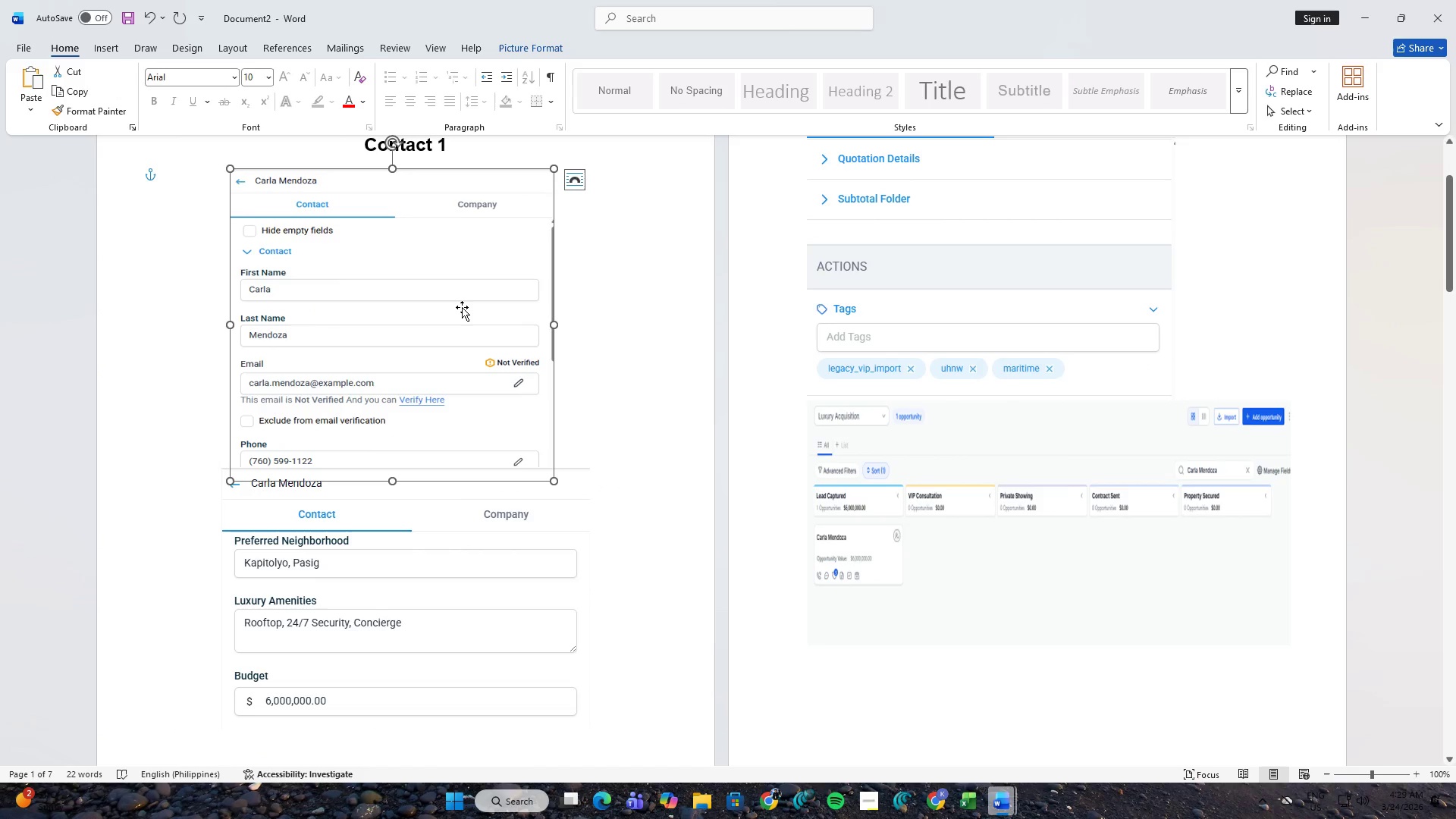 
left_click_drag(start_coordinate=[462, 307], to_coordinate=[471, 309])
 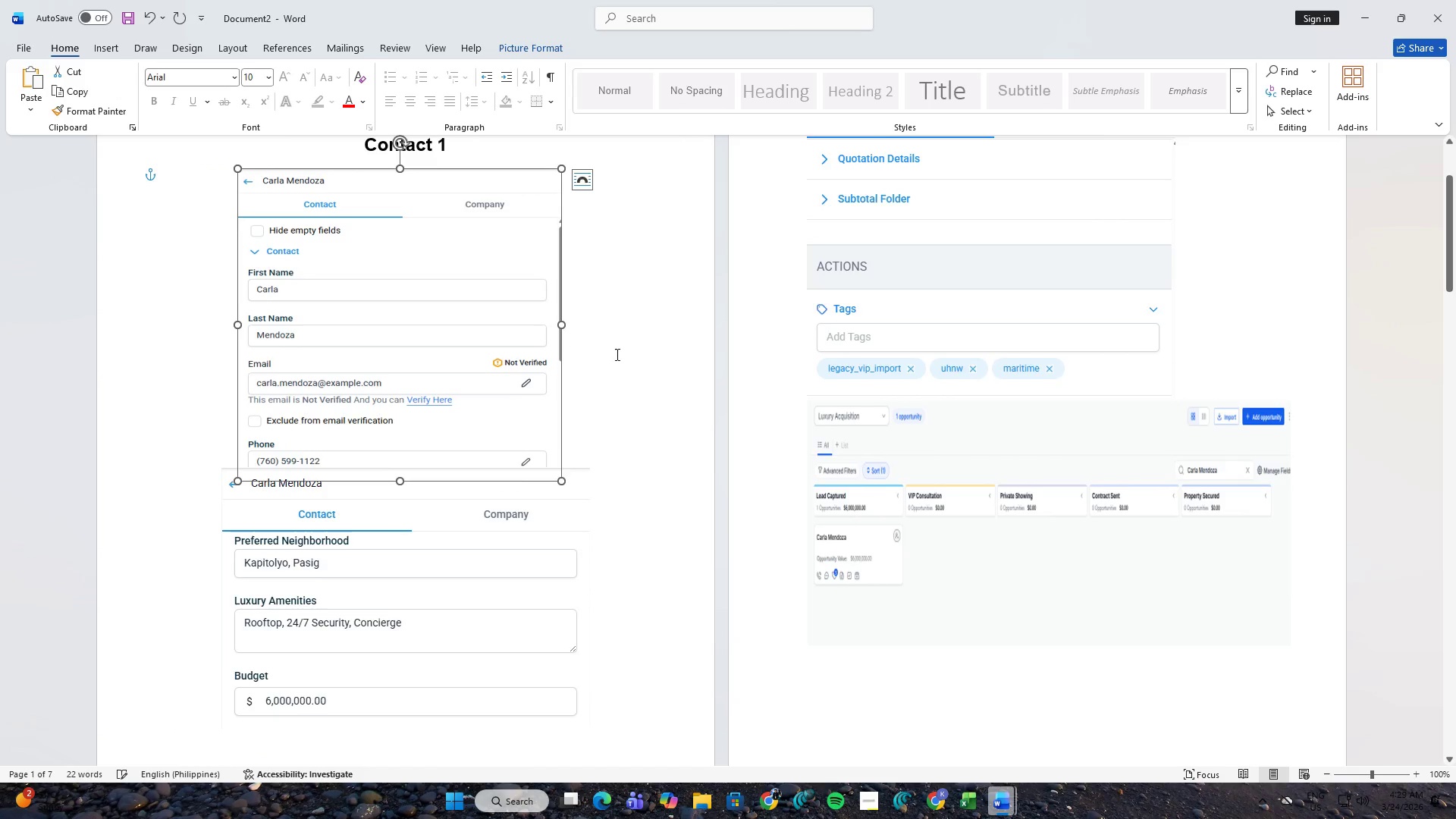 
left_click([919, 339])
 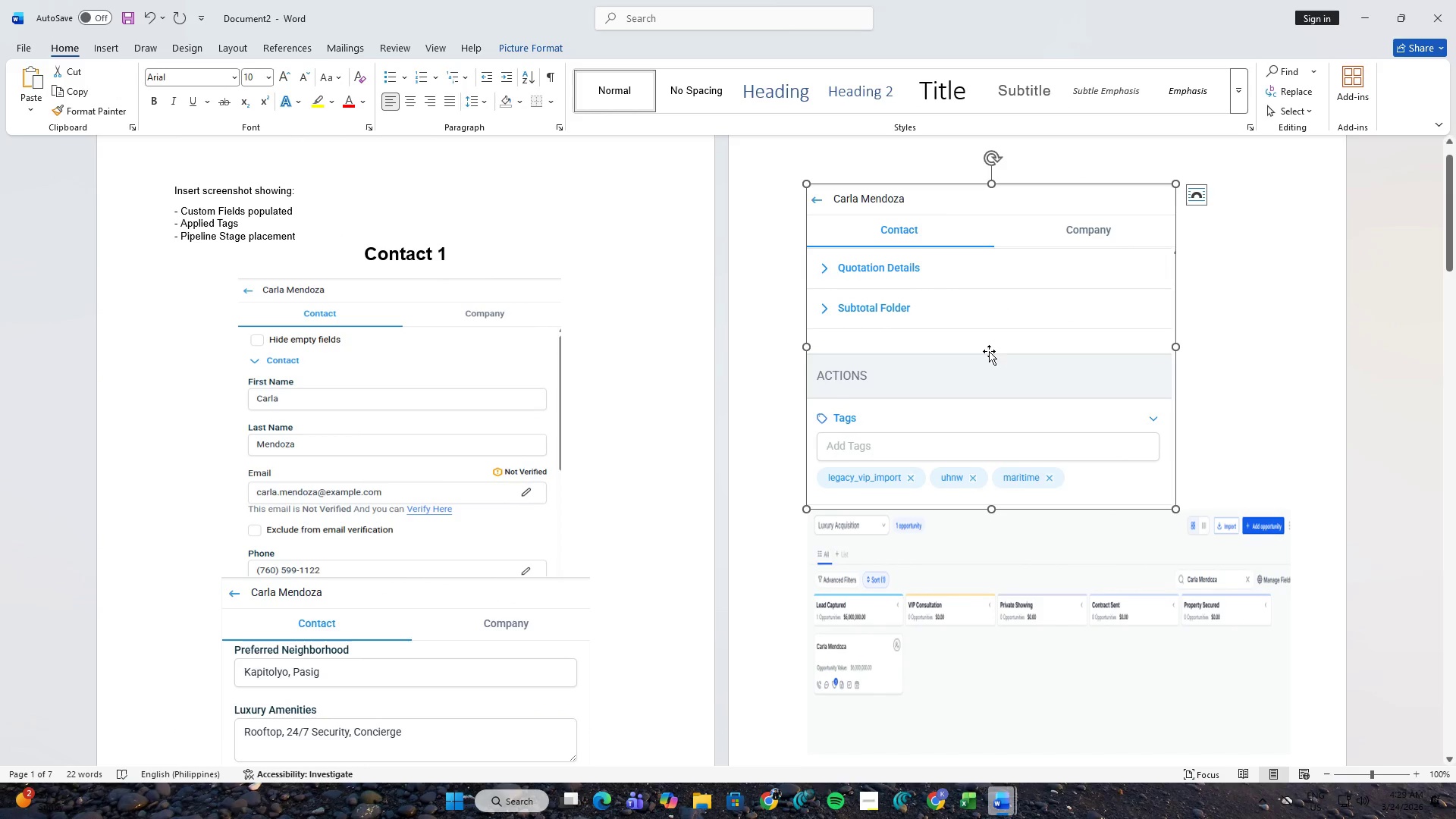 
scroll: coordinate [616, 354], scroll_direction: up, amount: 3.0
 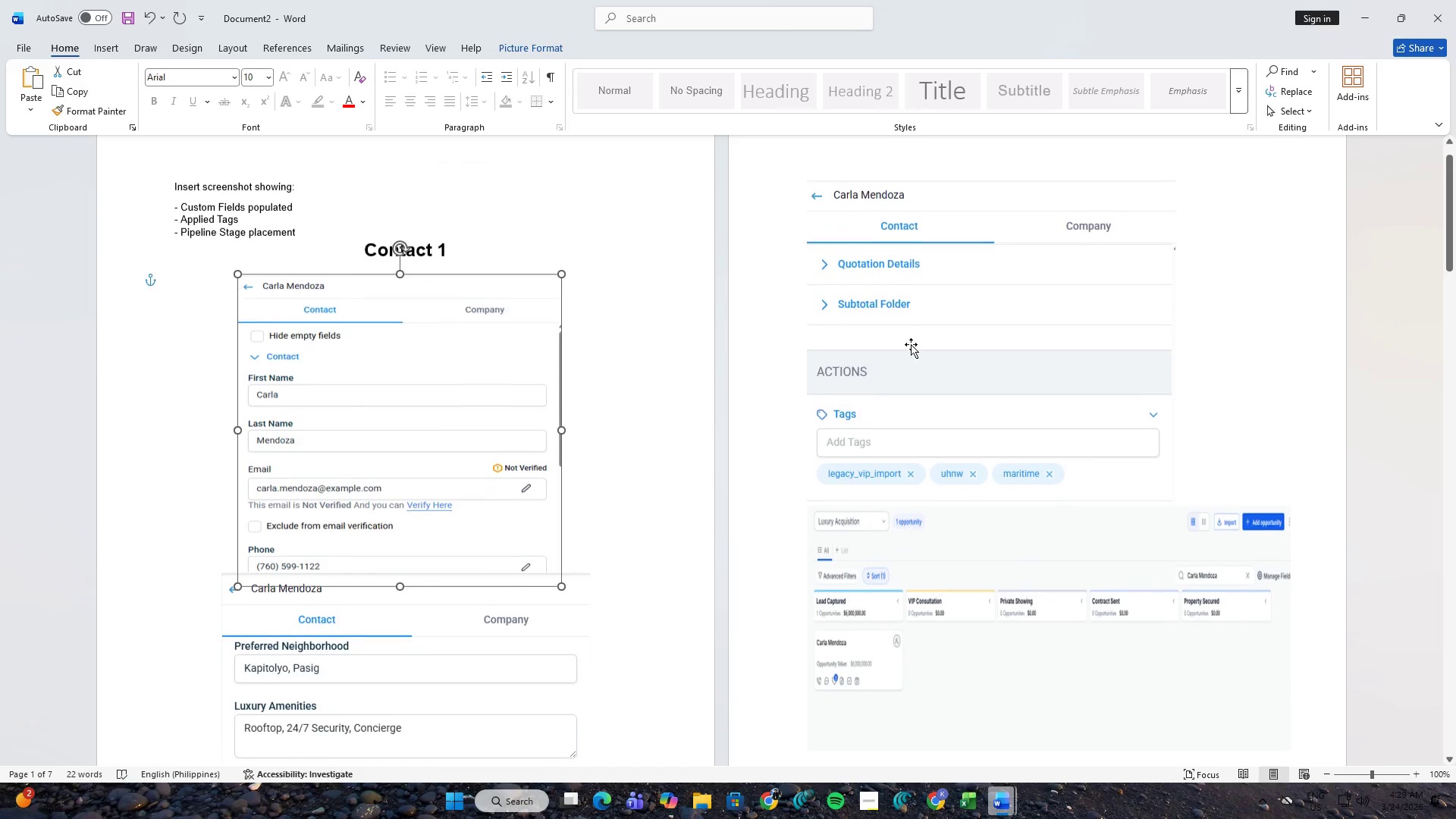 
left_click_drag(start_coordinate=[989, 351], to_coordinate=[1053, 352])
 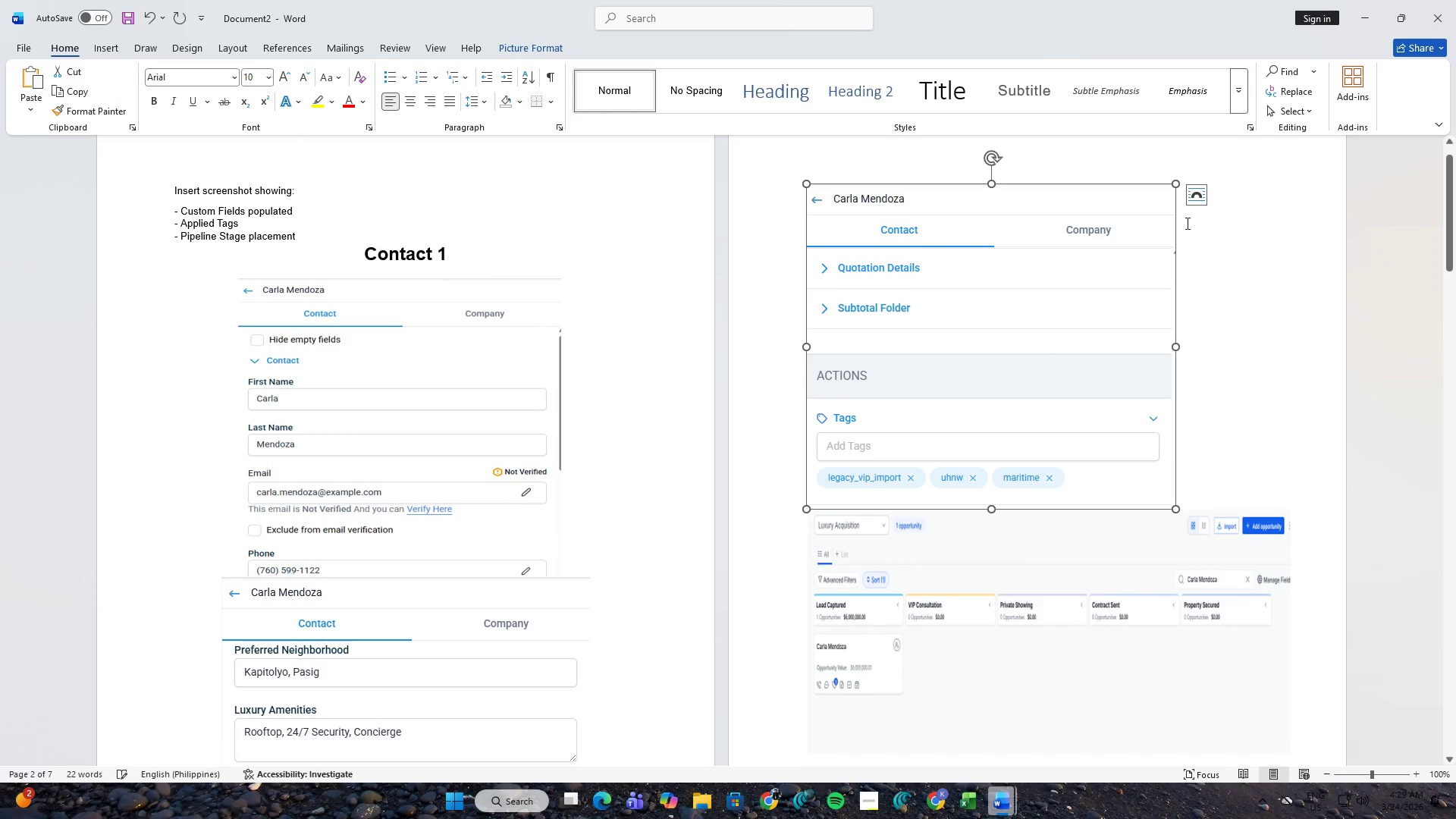 
left_click([1200, 192])
 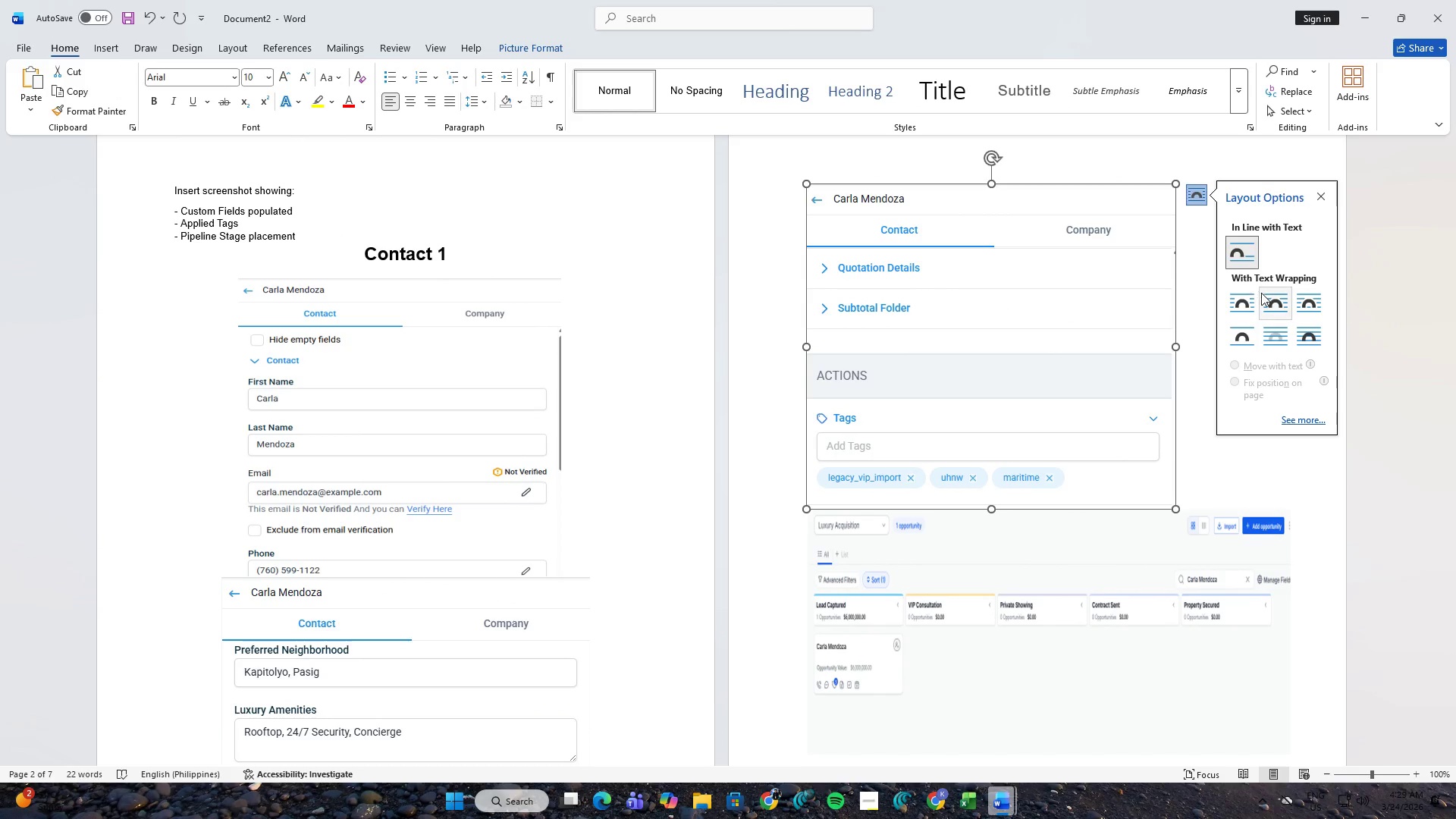 
left_click([1265, 295])
 